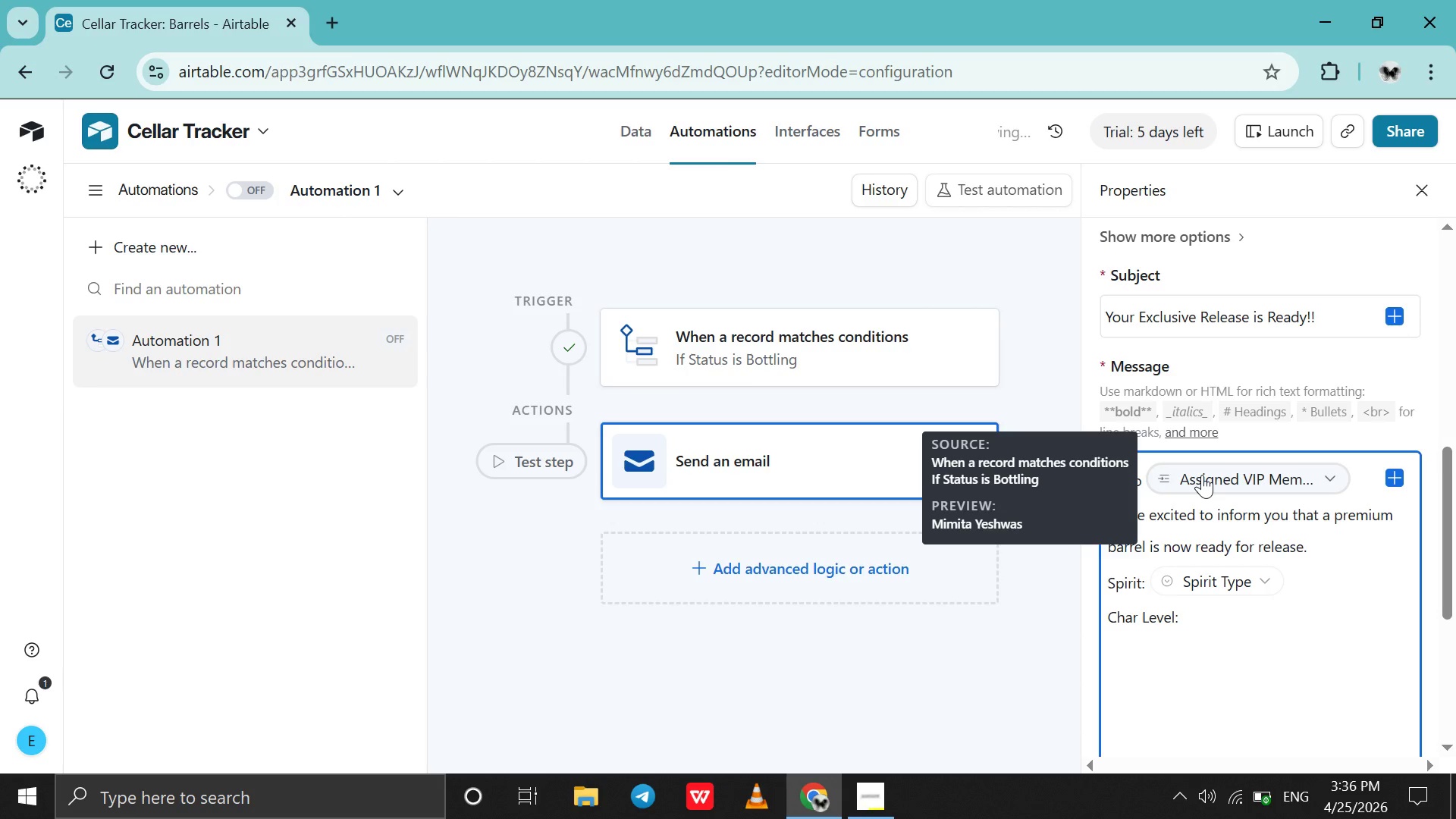 
hold_key(key=V, duration=0.33)
 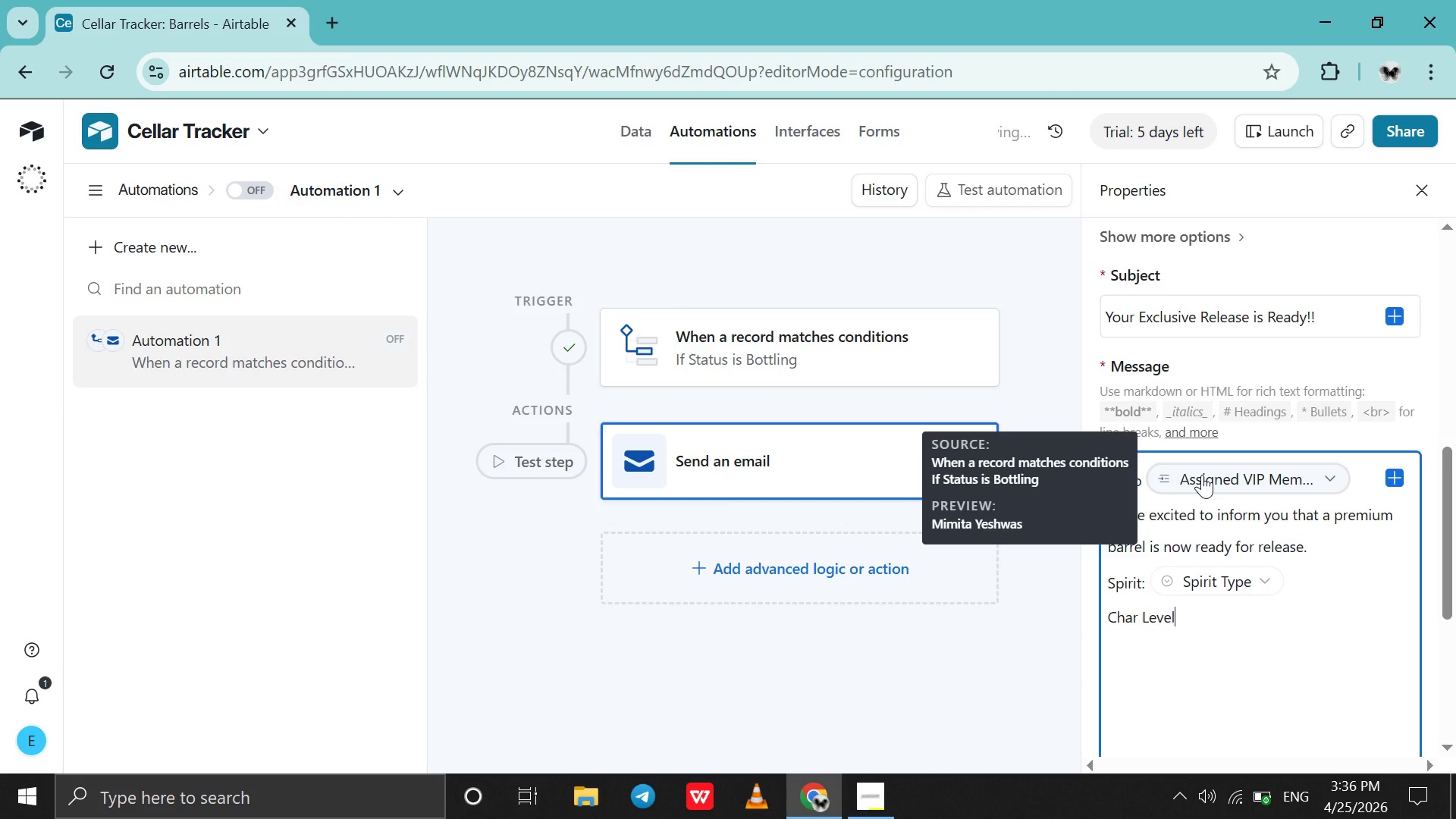 
left_click([1382, 484])
 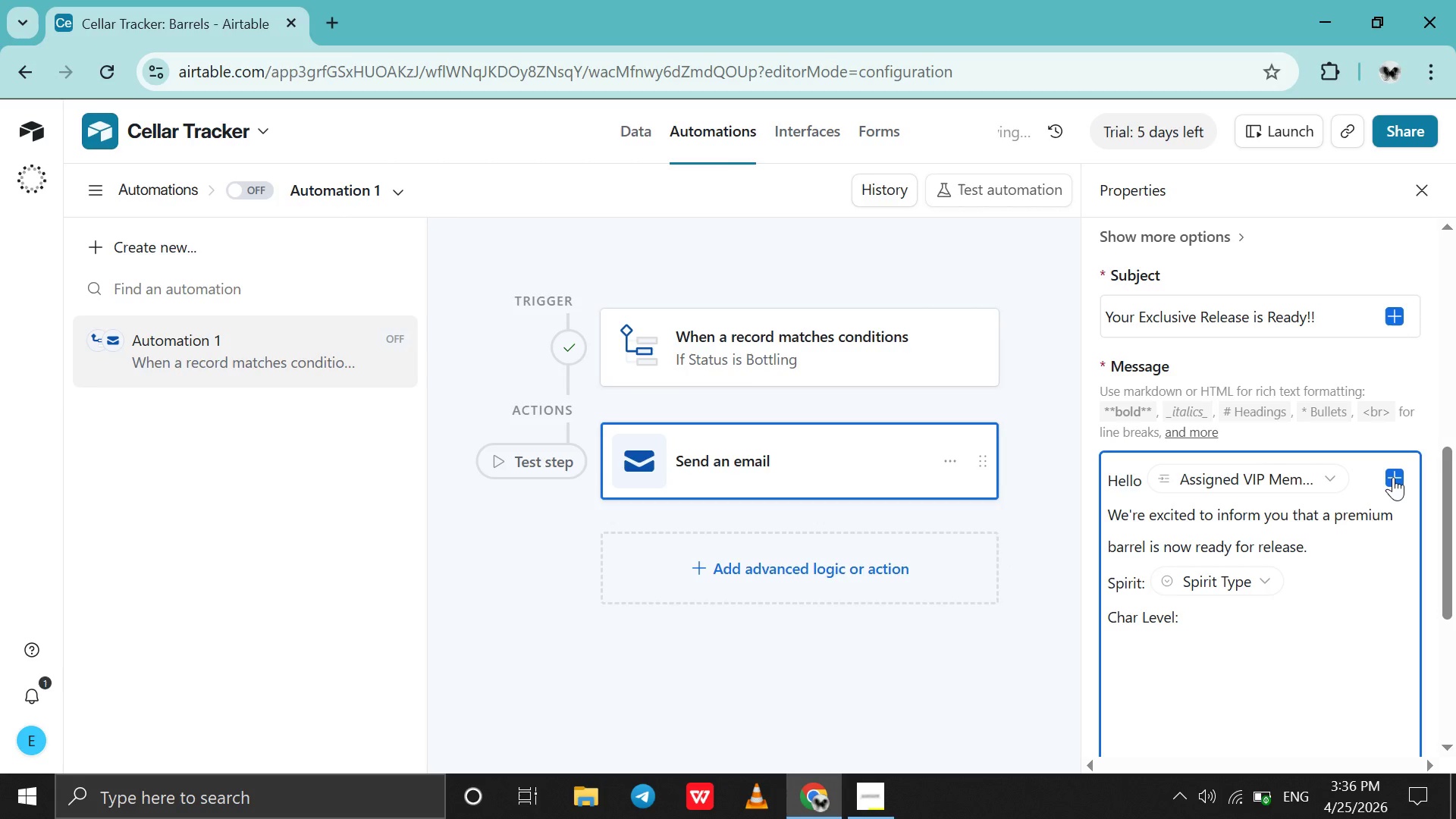 
left_click([1393, 477])
 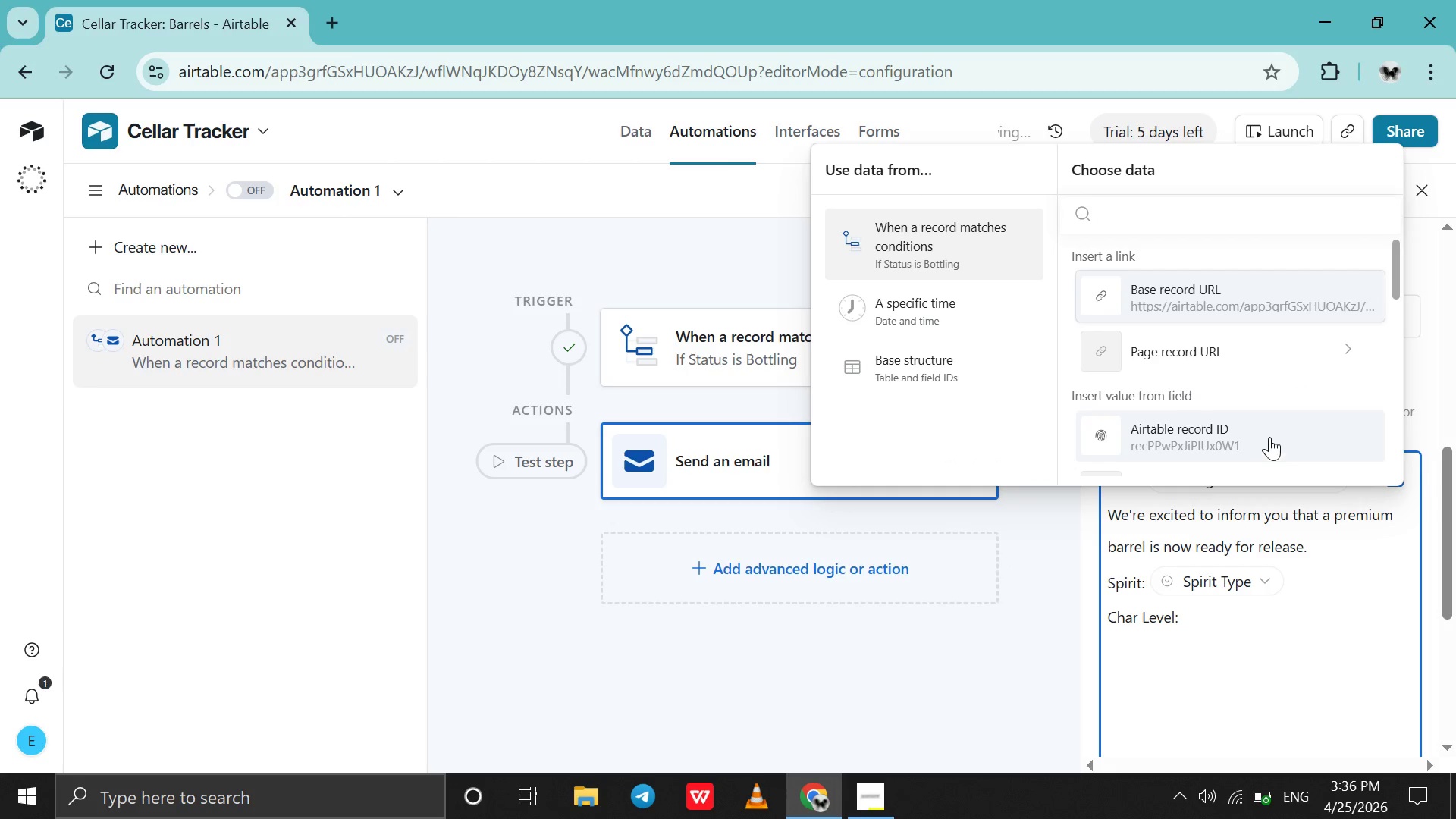 
scroll: coordinate [1269, 436], scroll_direction: down, amount: 4.0
 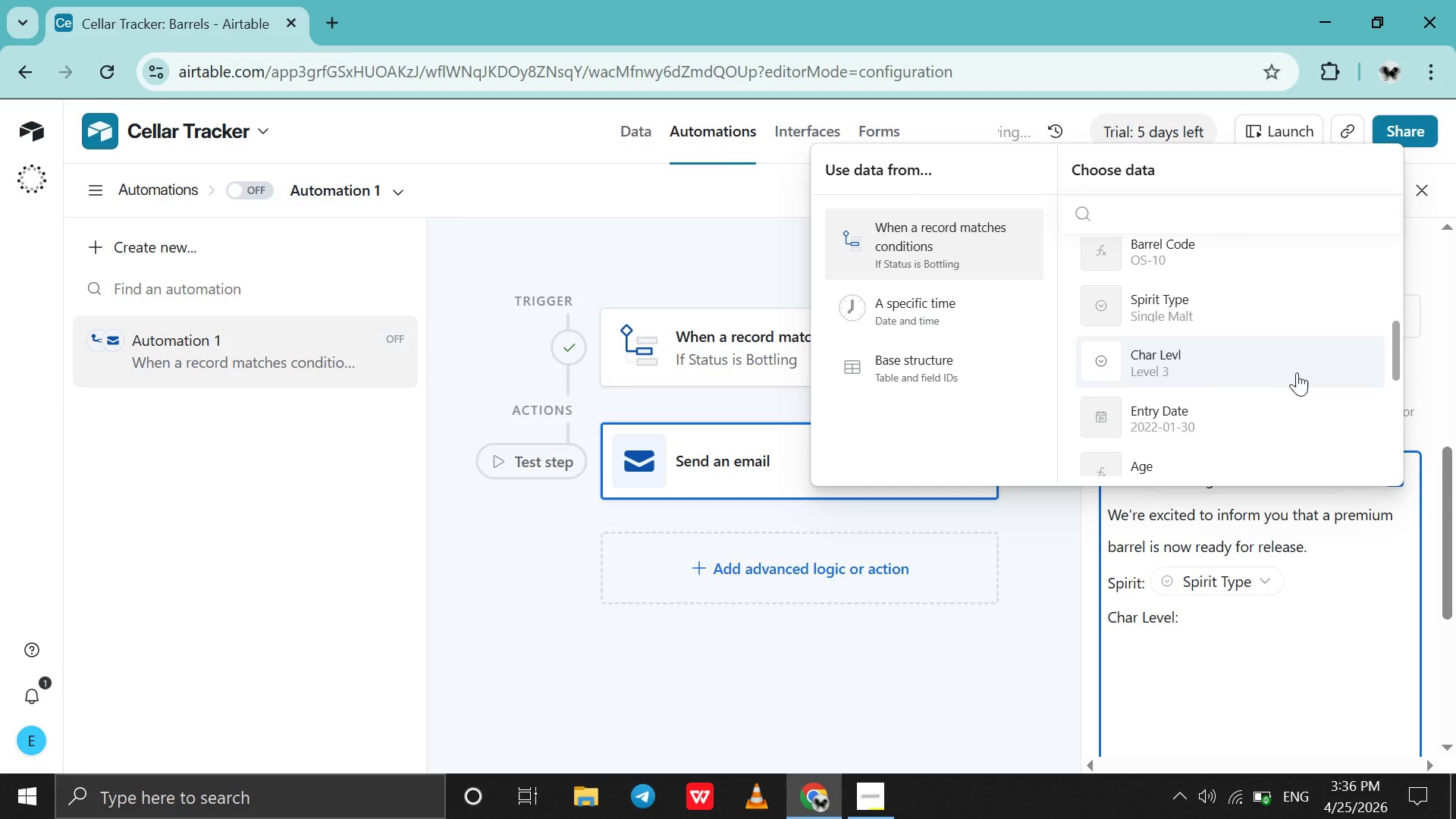 
left_click([1298, 370])
 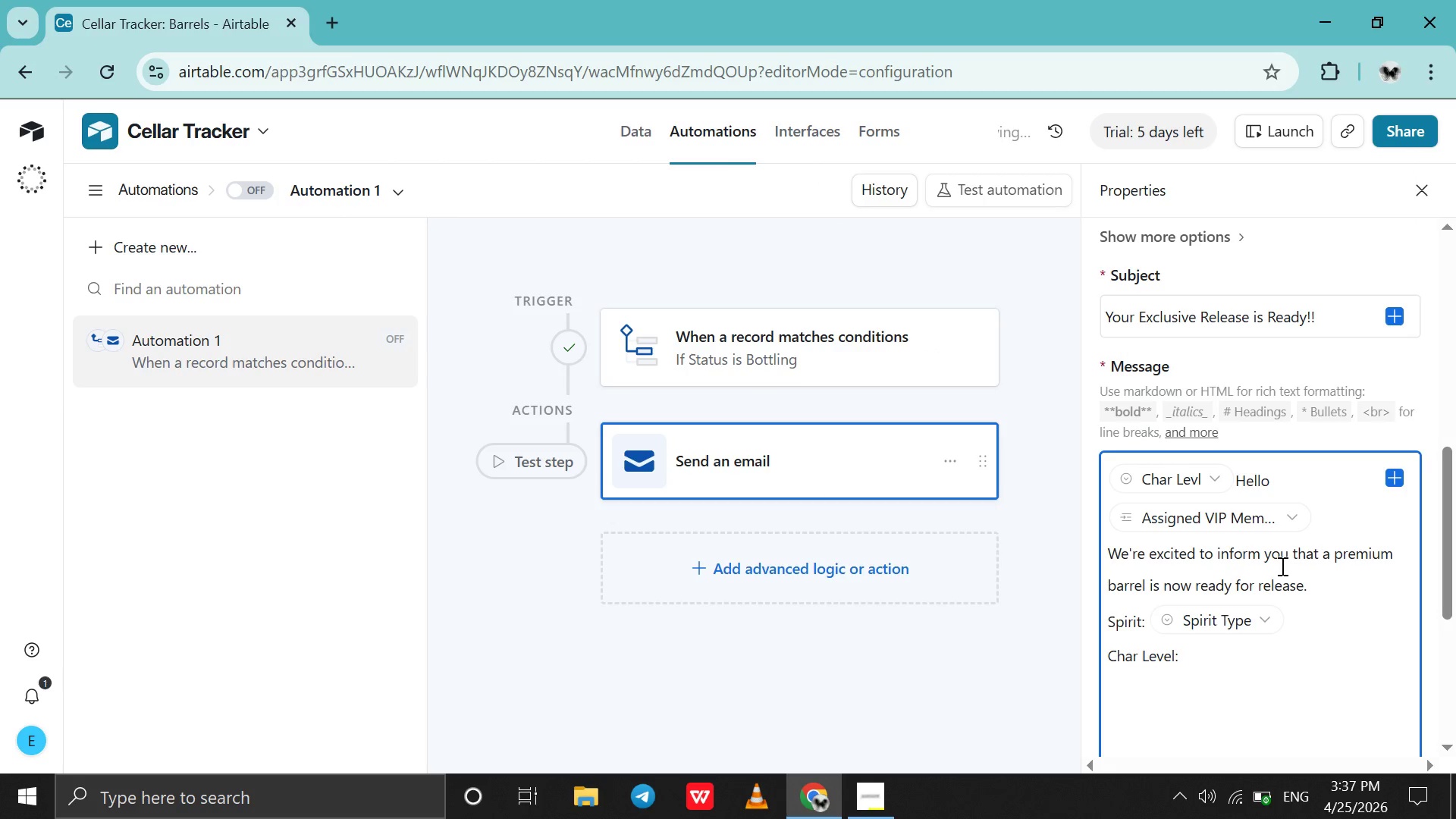 
scroll: coordinate [1281, 566], scroll_direction: down, amount: 1.0
 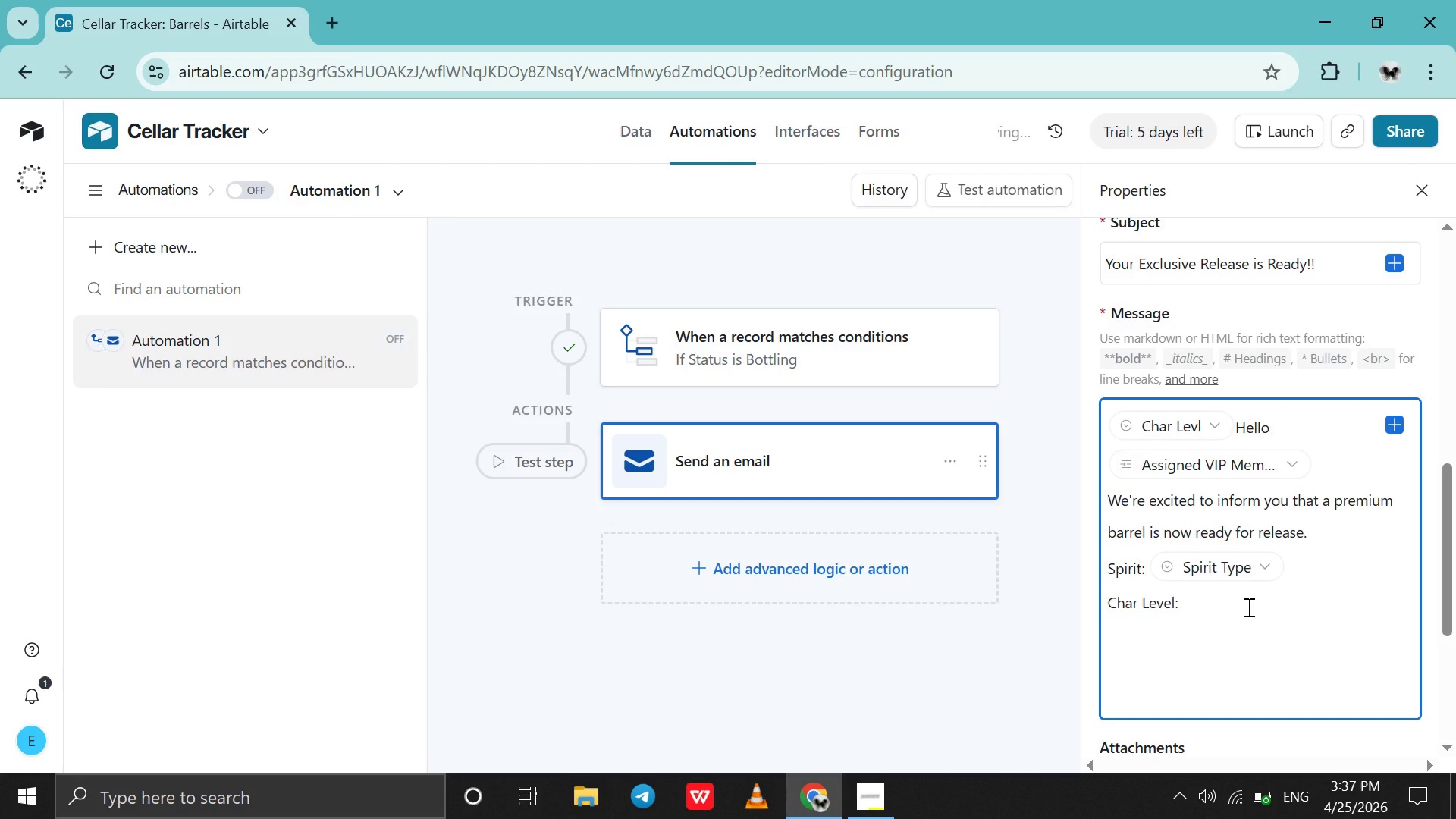 
key(Backspace)
 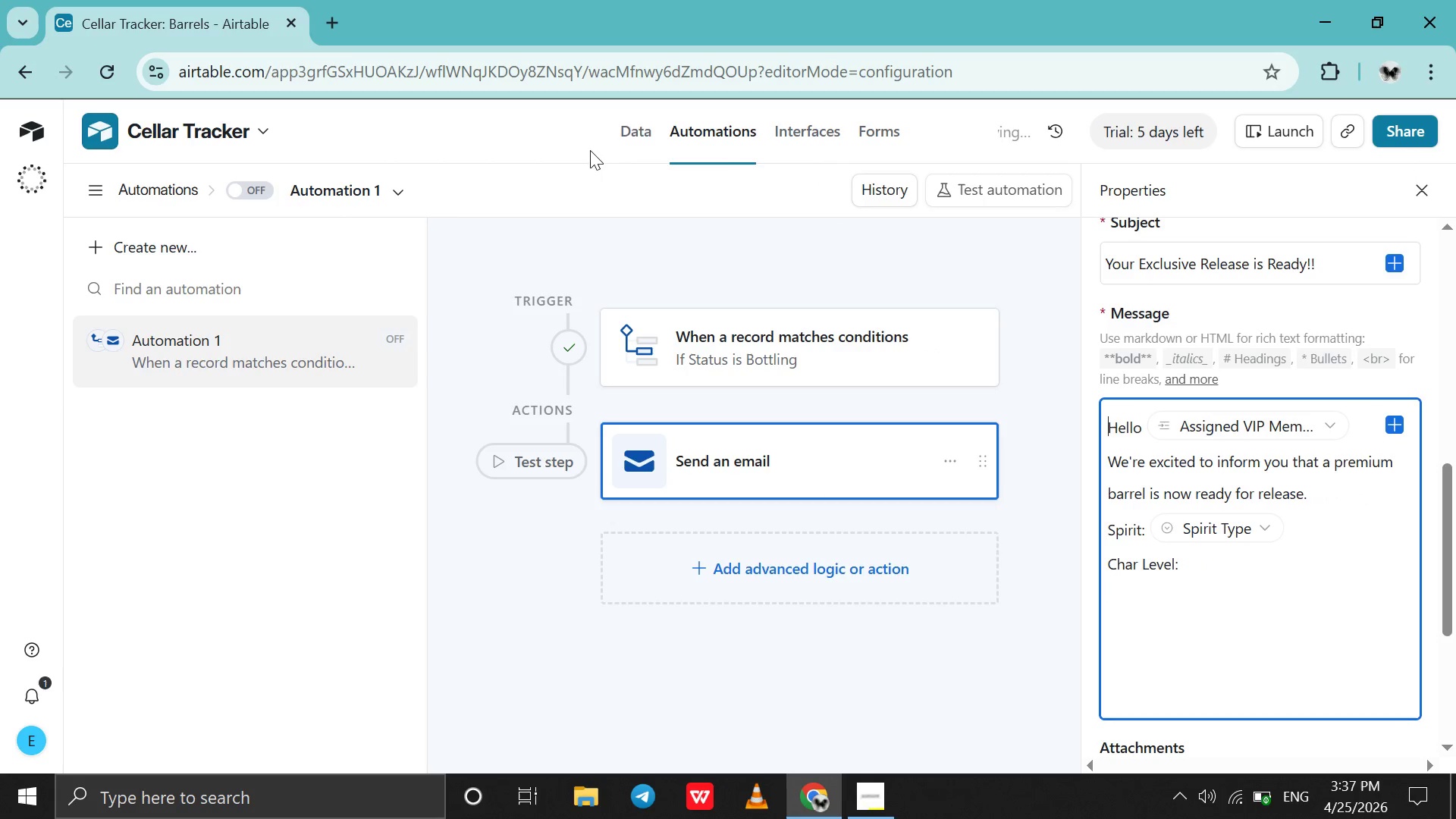 
left_click([635, 139])
 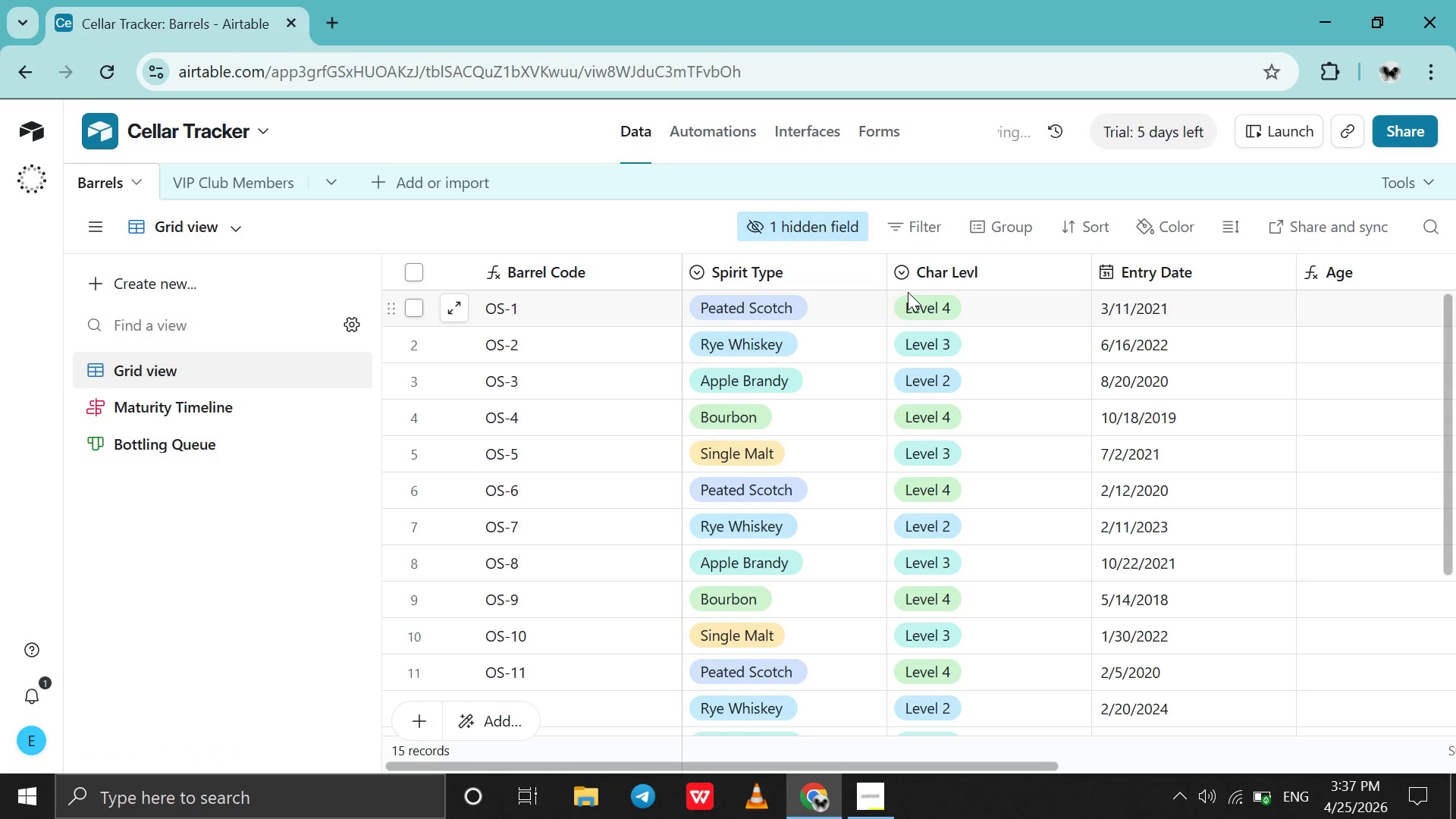 
double_click([949, 273])
 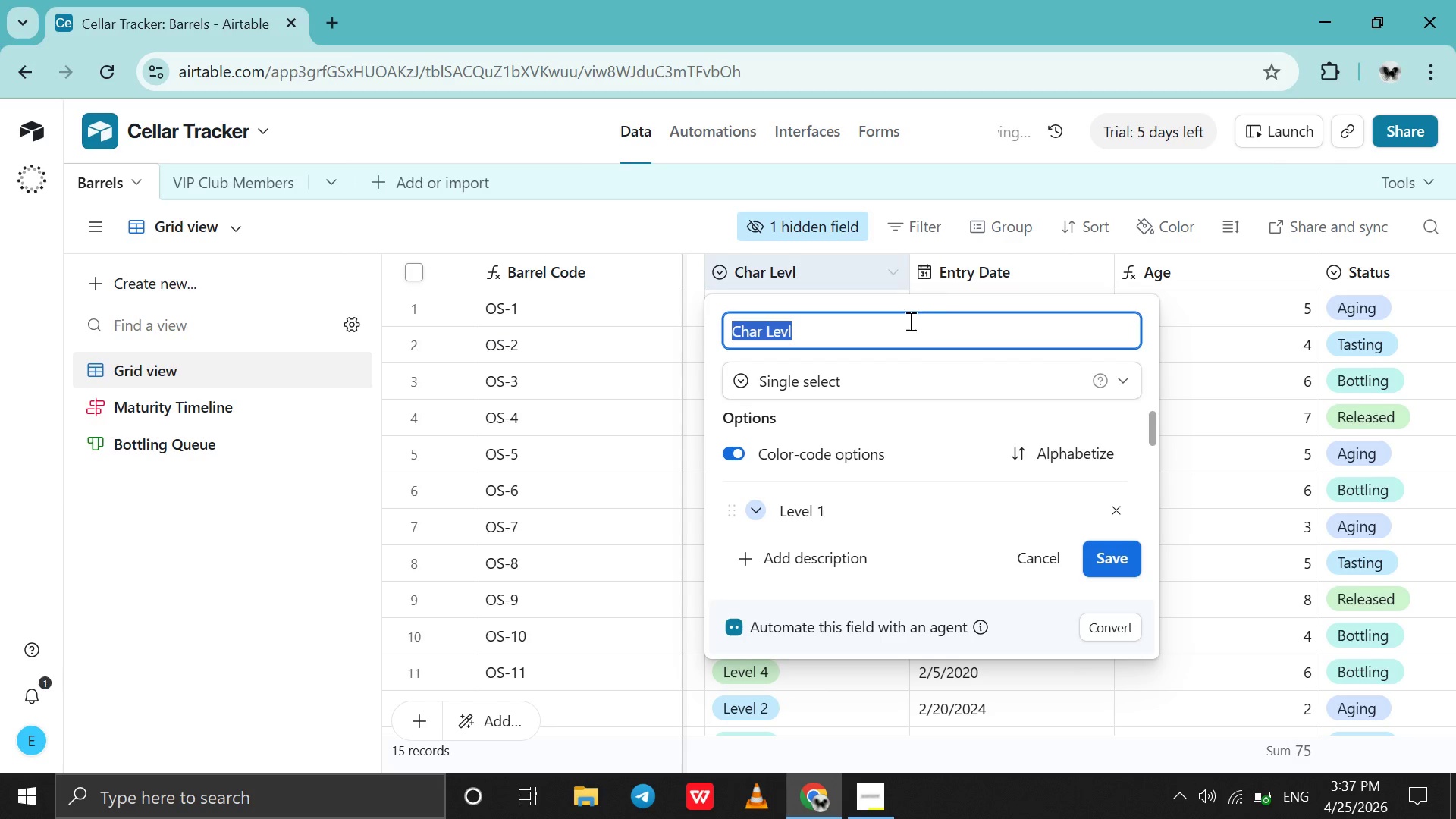 
left_click([906, 323])
 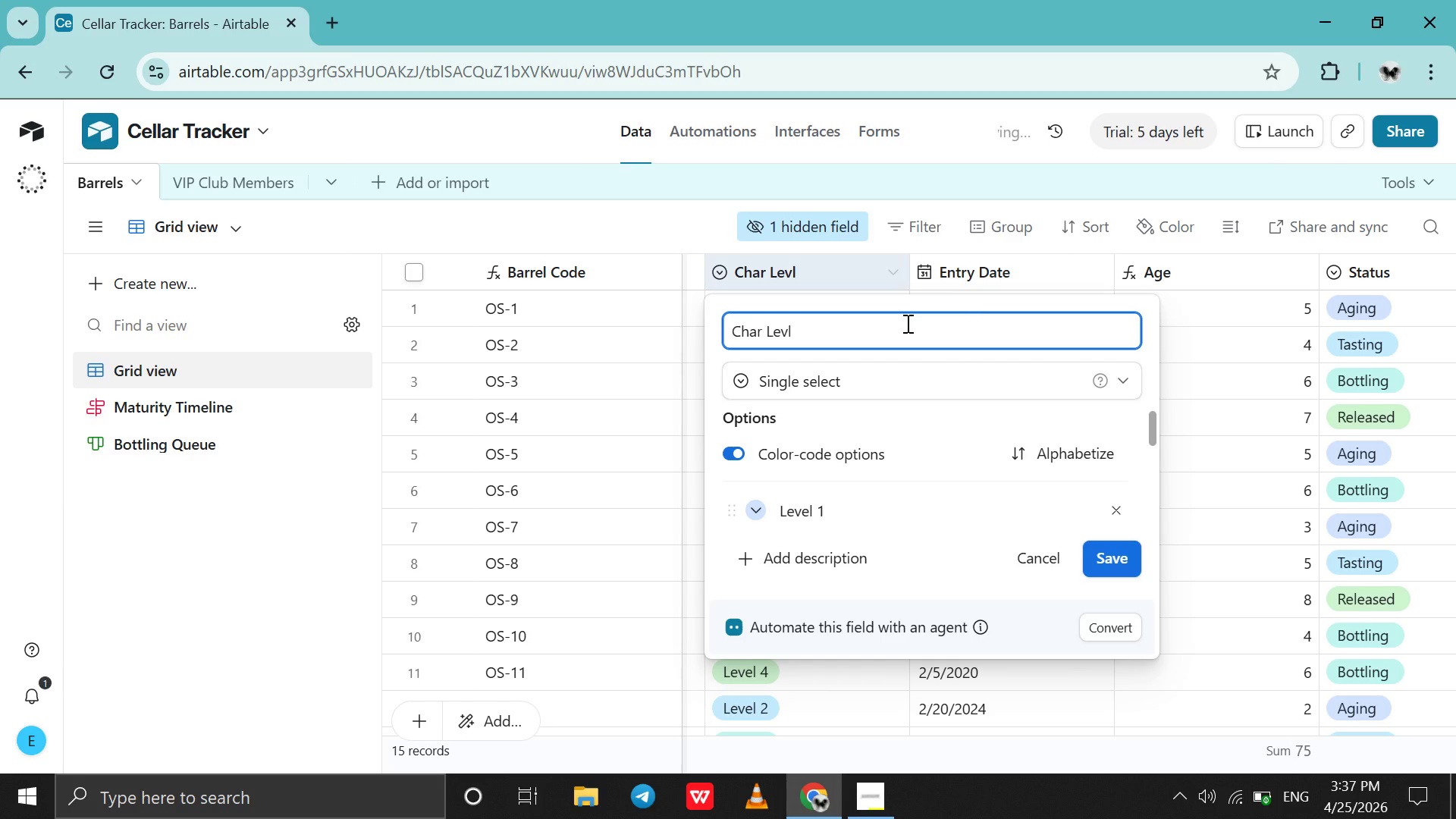 
key(Backspace)
type(el)
 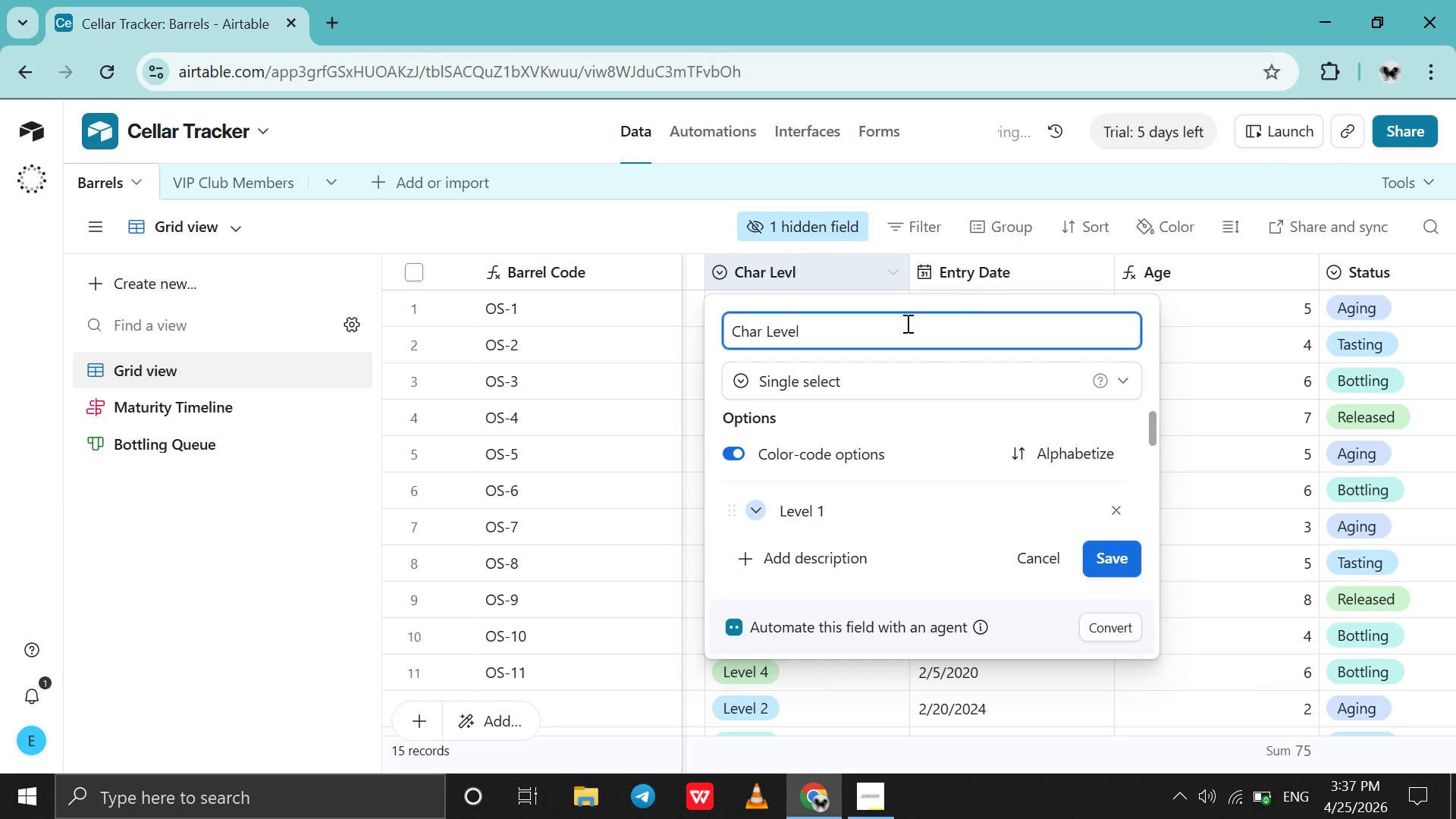 
key(Enter)
 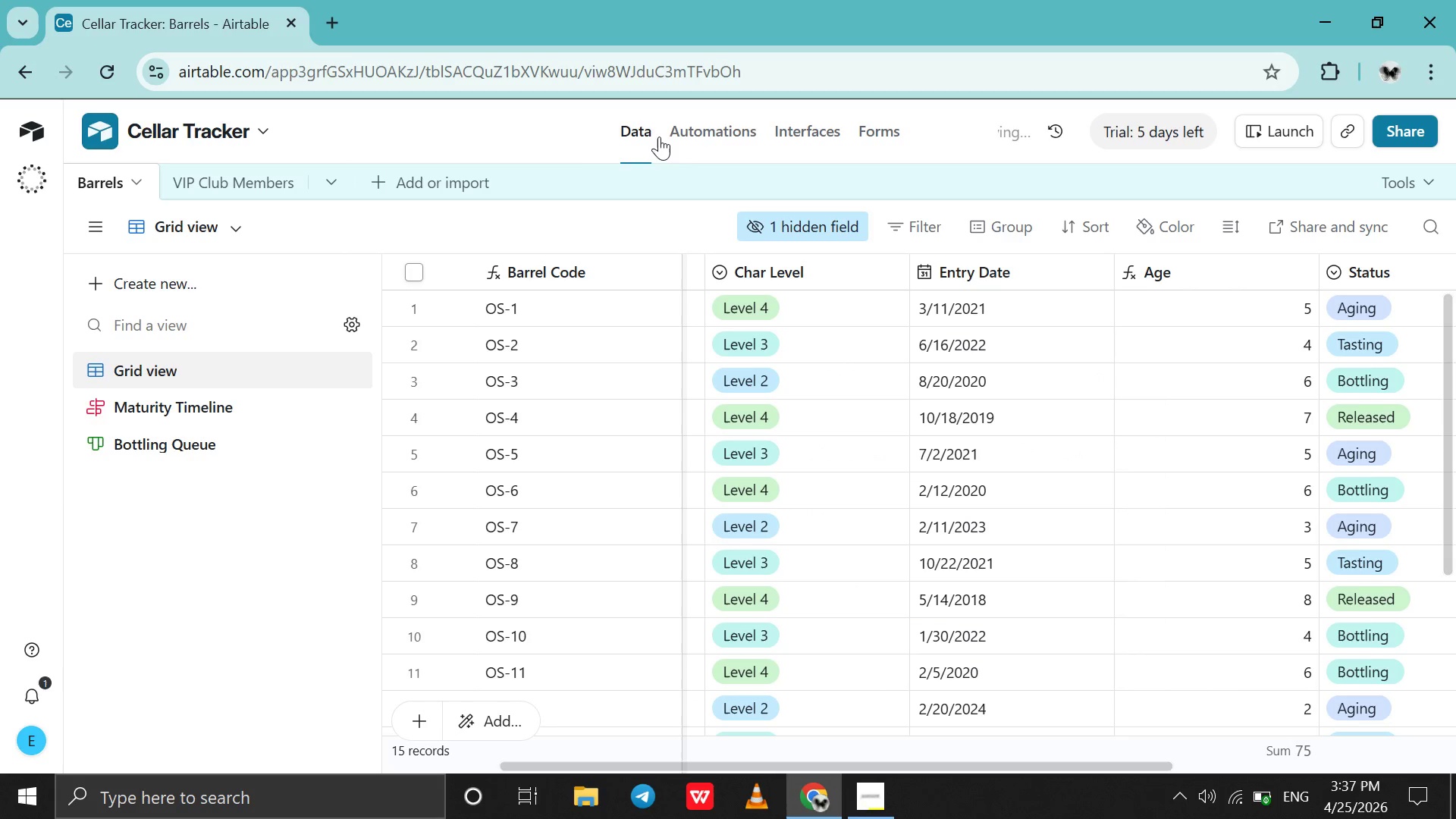 
left_click([707, 130])
 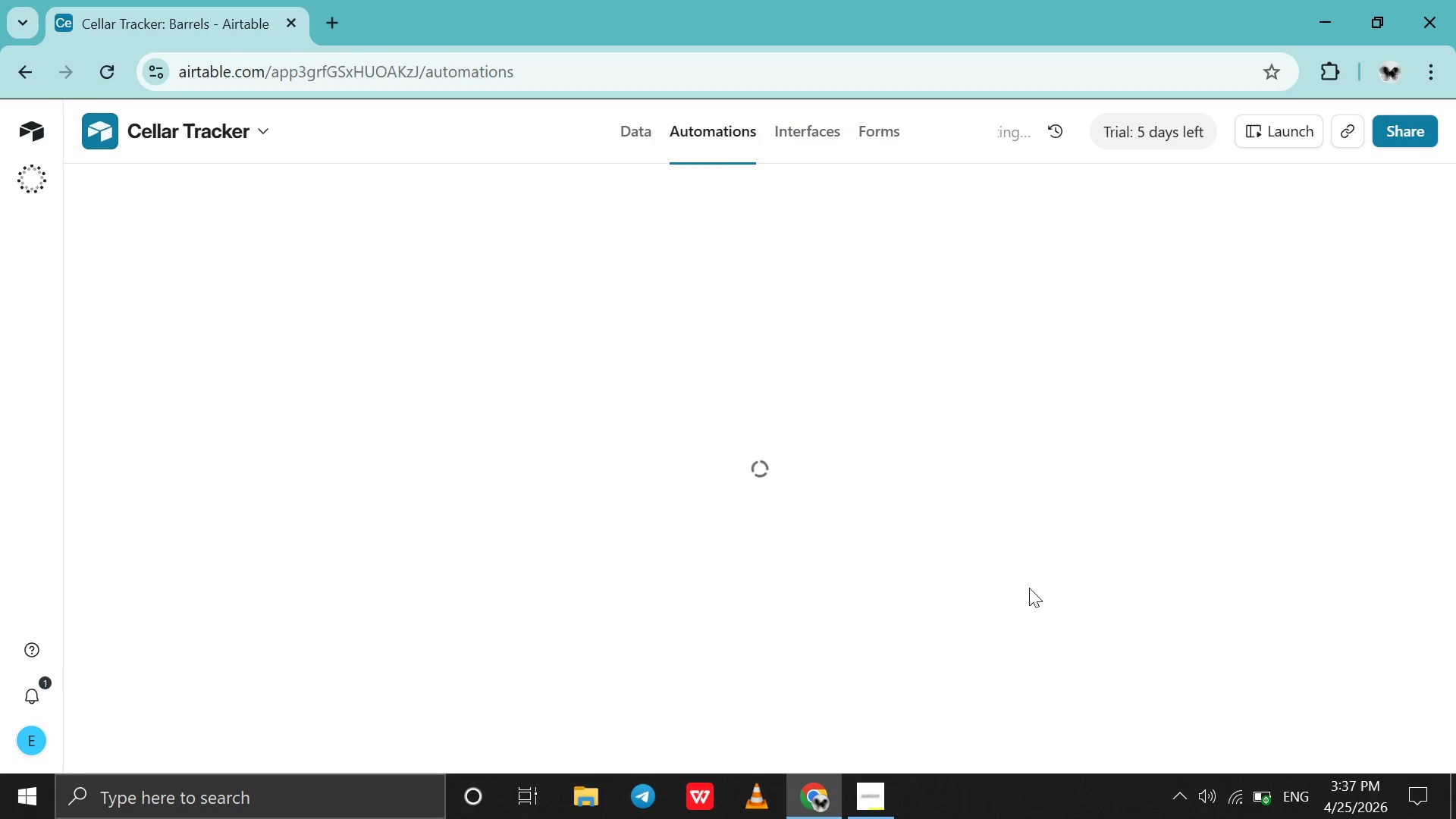 
wait(47.27)
 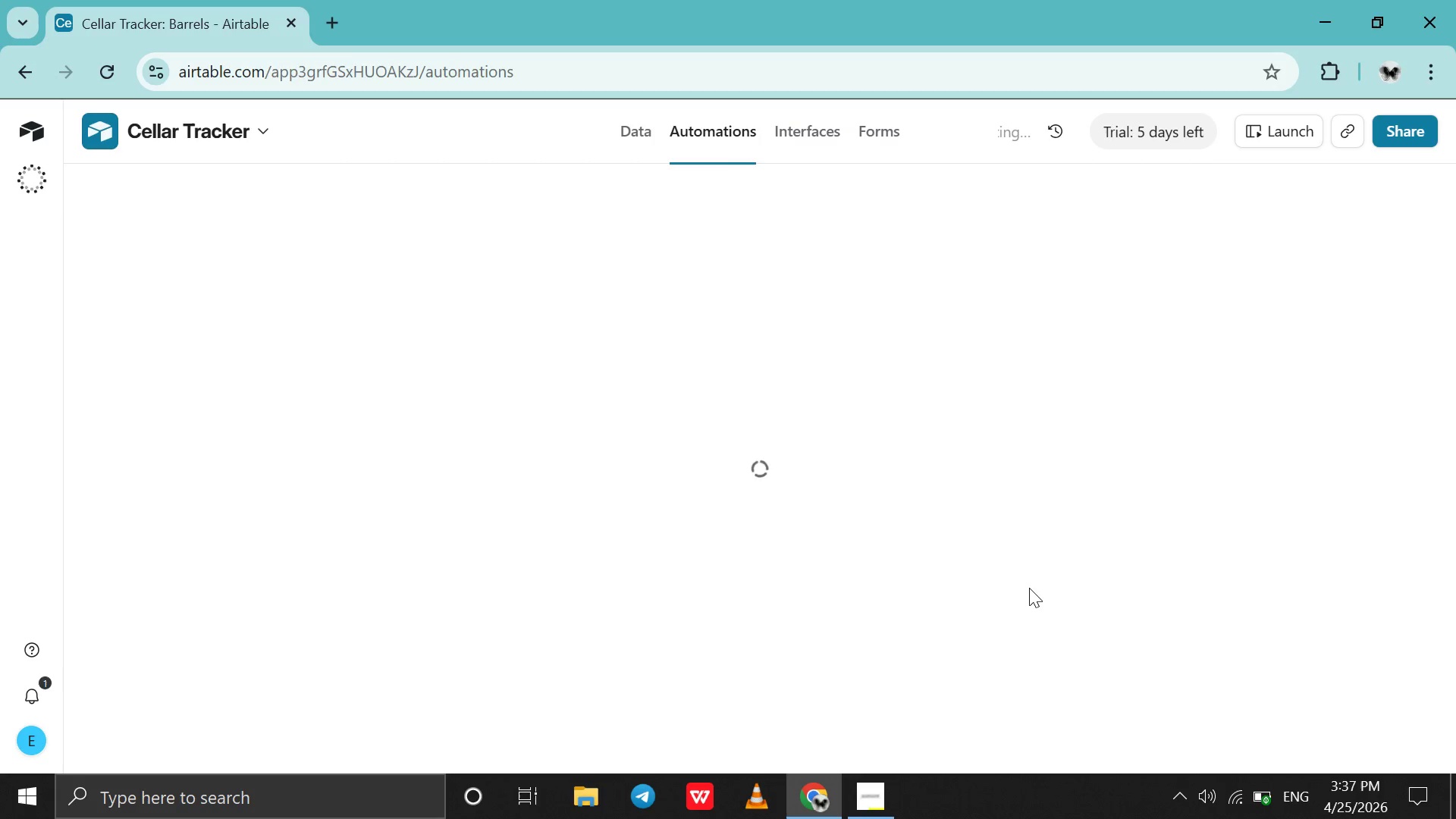 
left_click([1029, 588])
 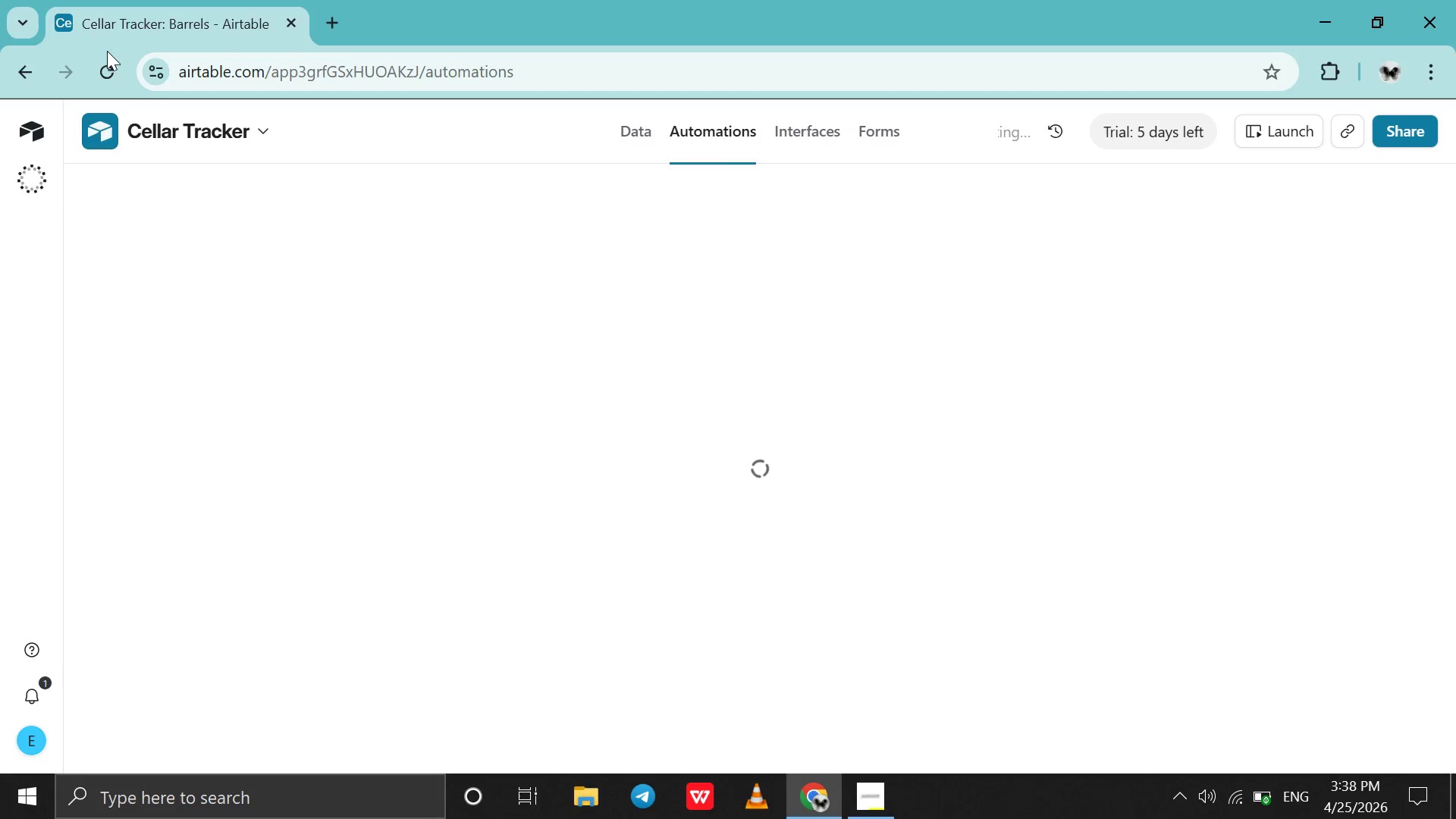 
left_click([108, 71])
 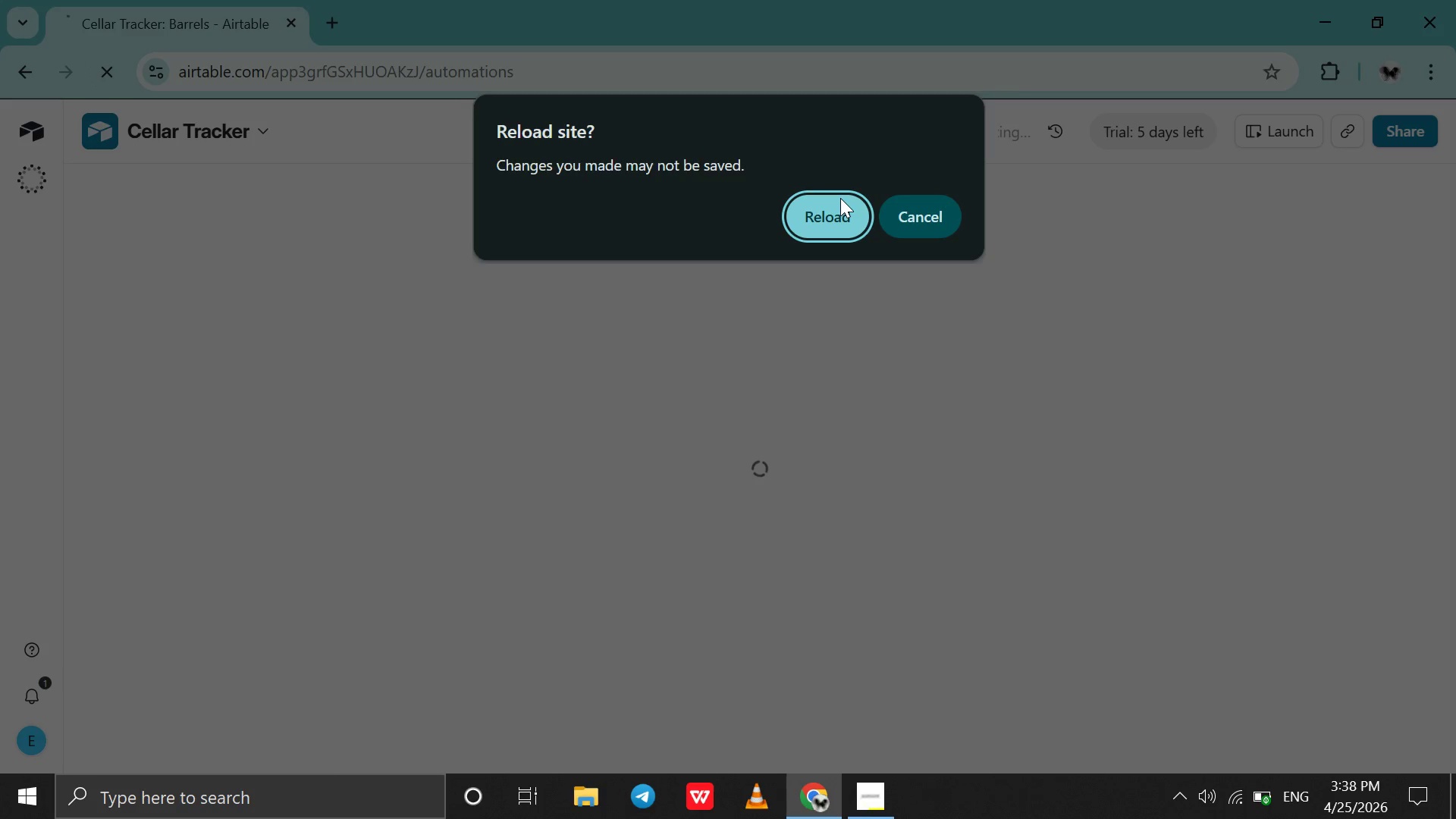 
left_click([840, 209])
 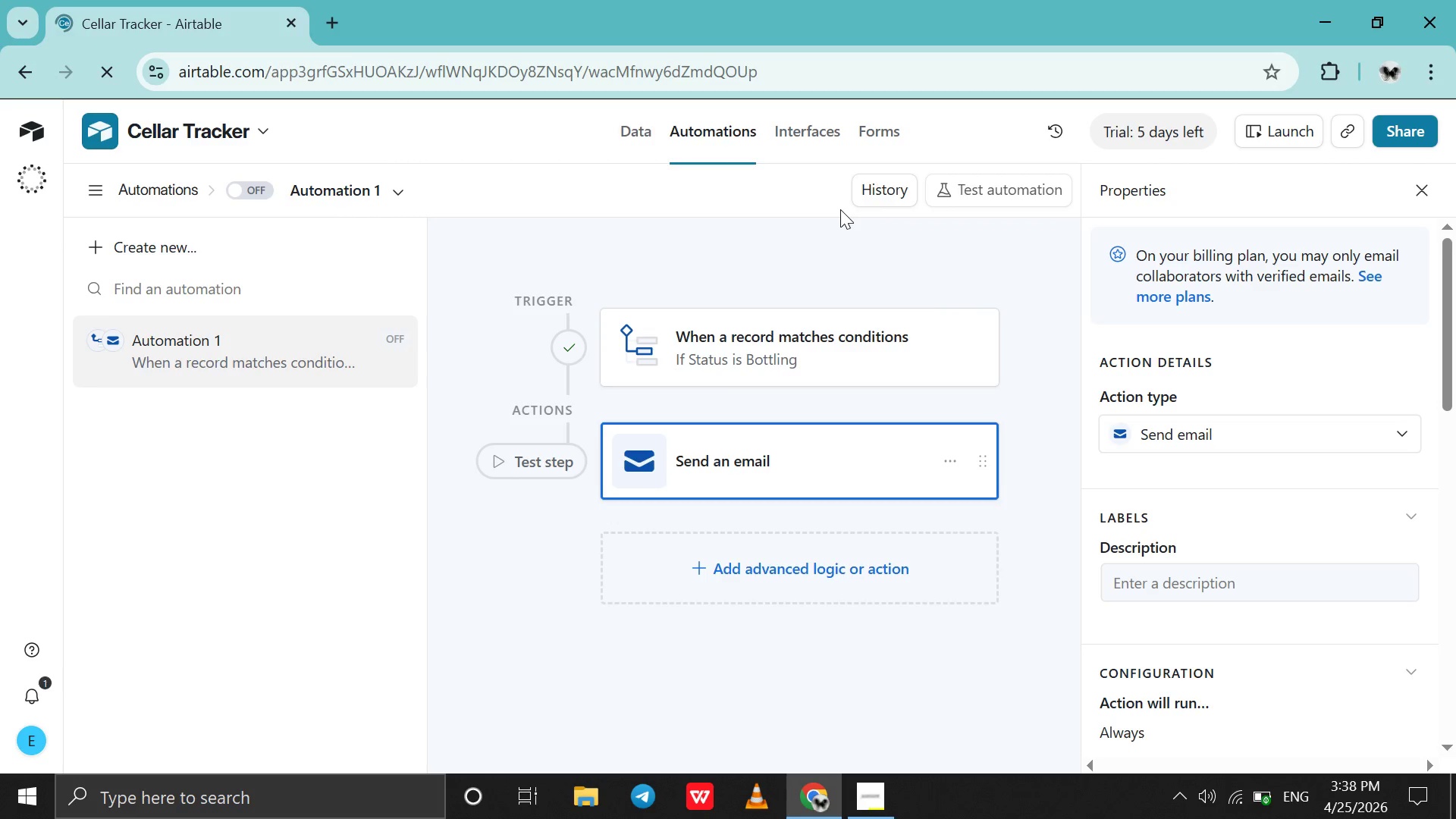 
wait(27.47)
 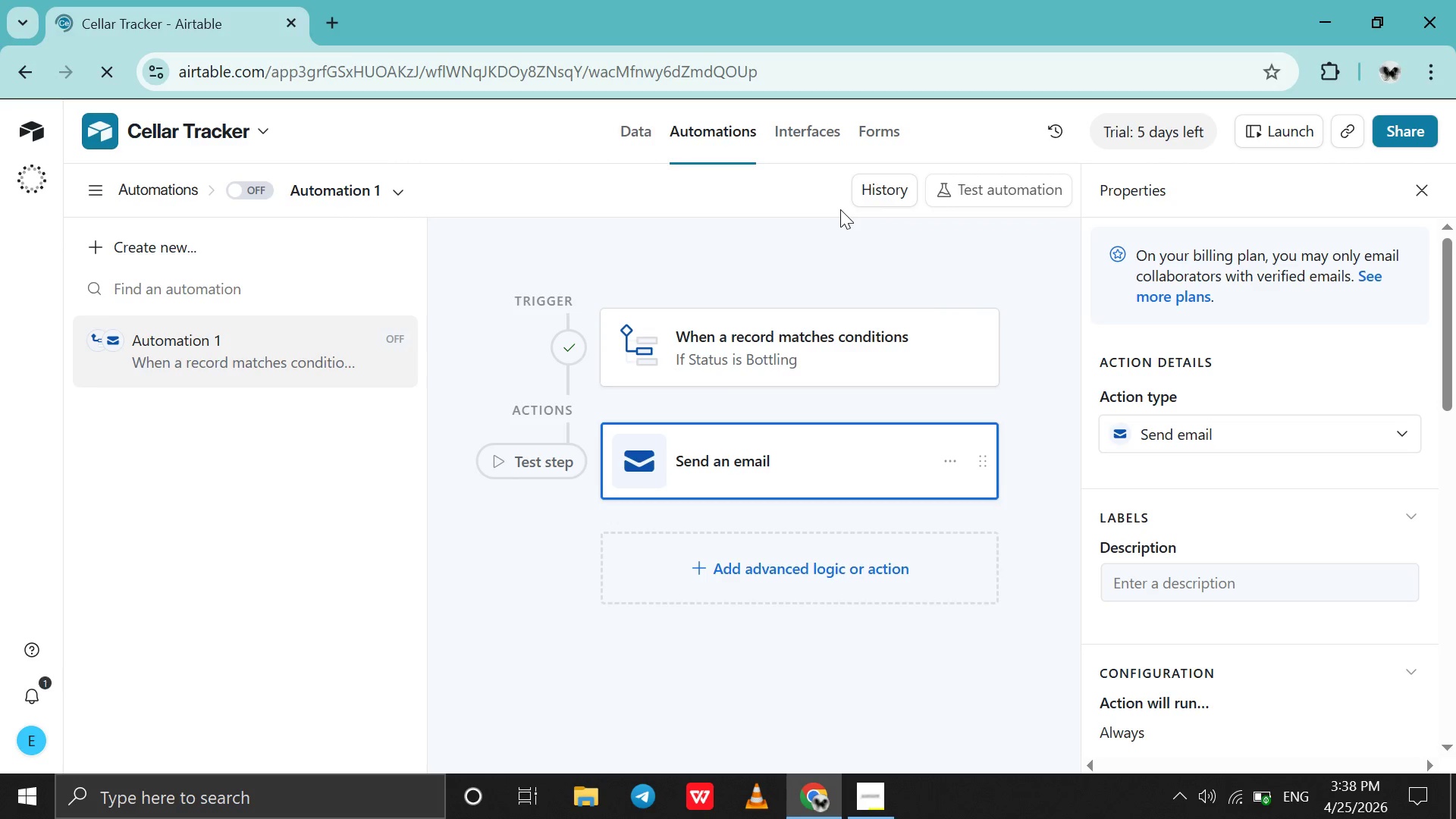 
scroll: coordinate [1359, 476], scroll_direction: down, amount: 18.0
 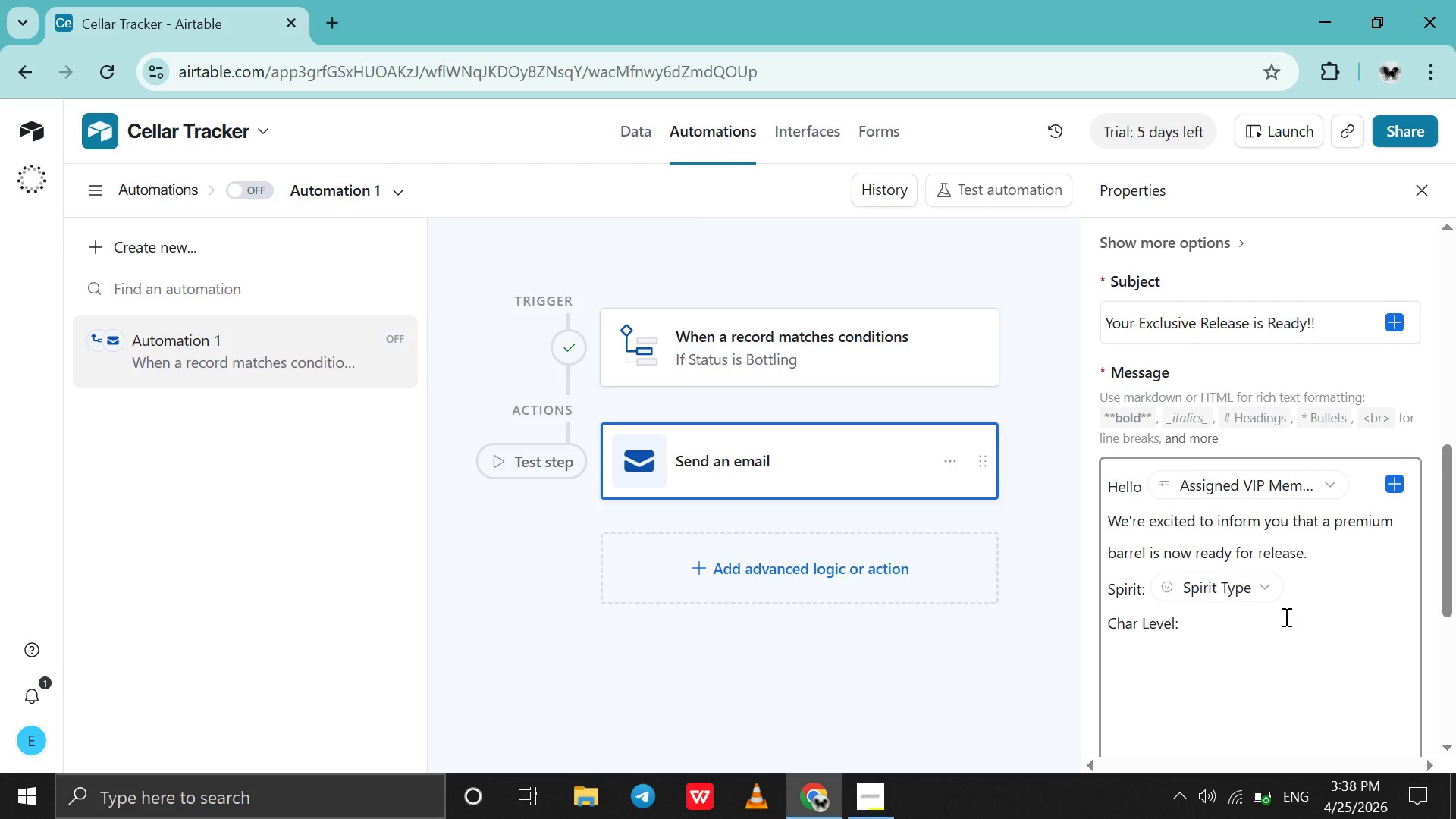 
left_click([1285, 617])
 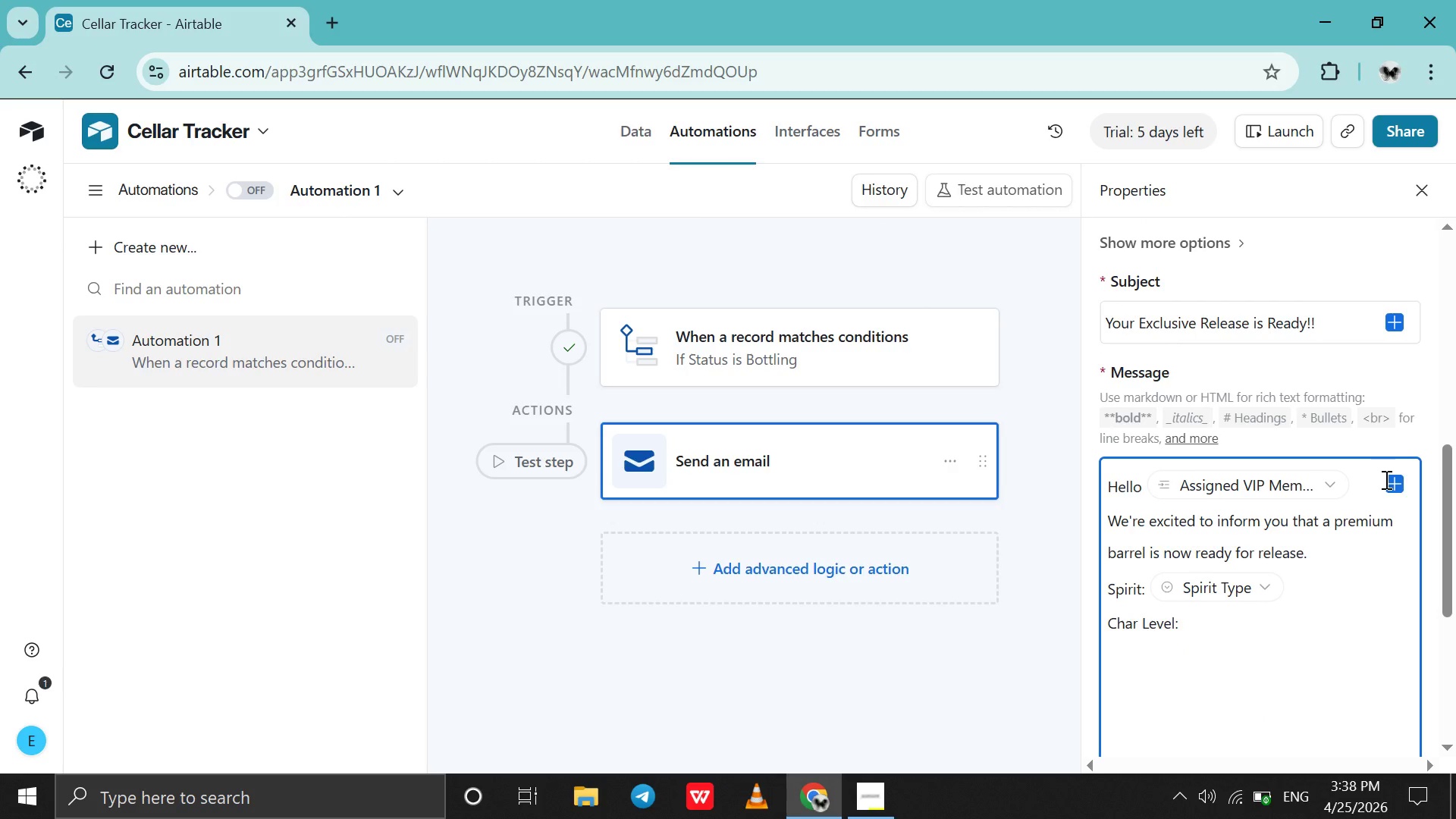 
left_click([1398, 482])
 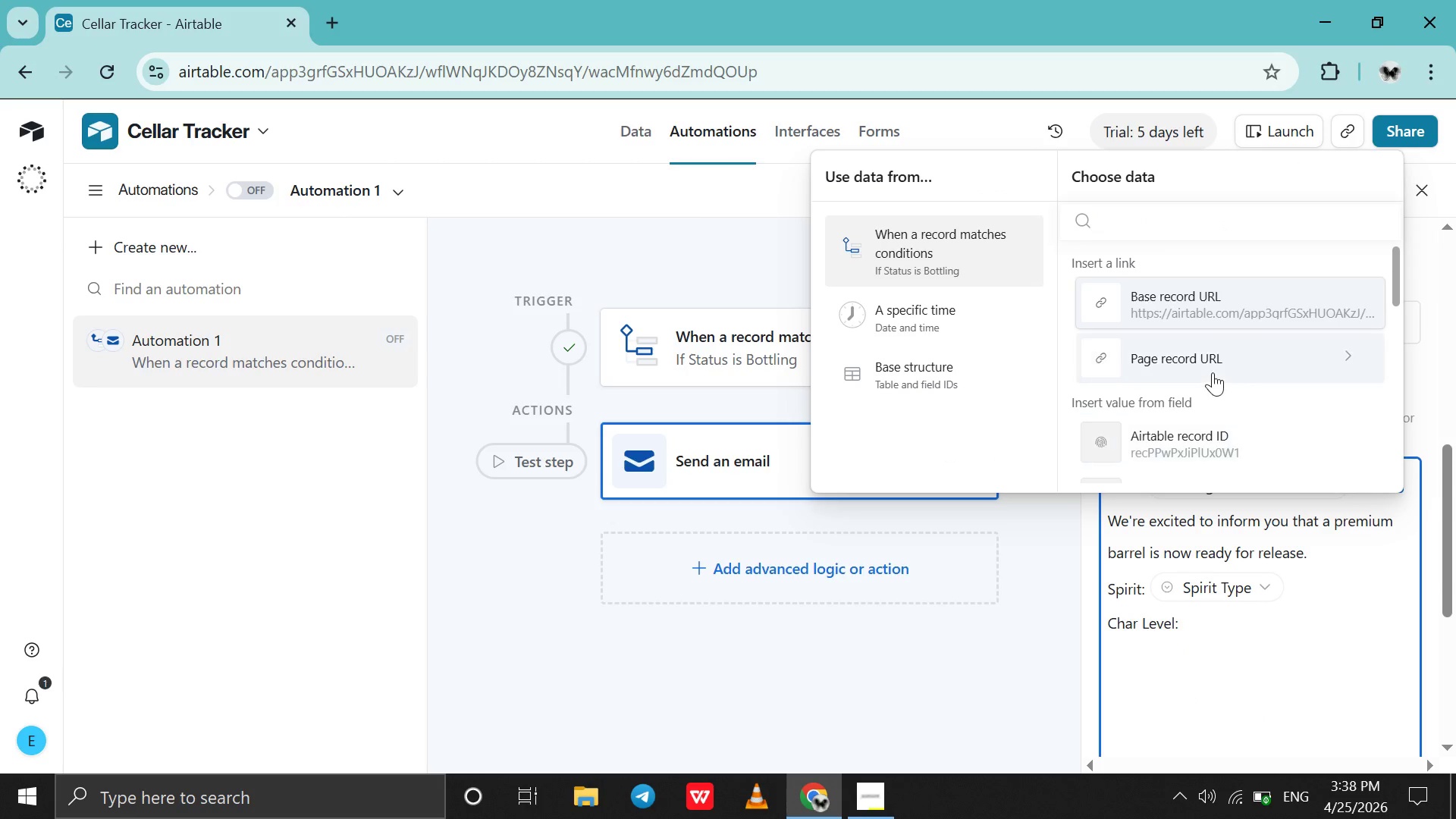 
scroll: coordinate [1213, 372], scroll_direction: down, amount: 7.0
 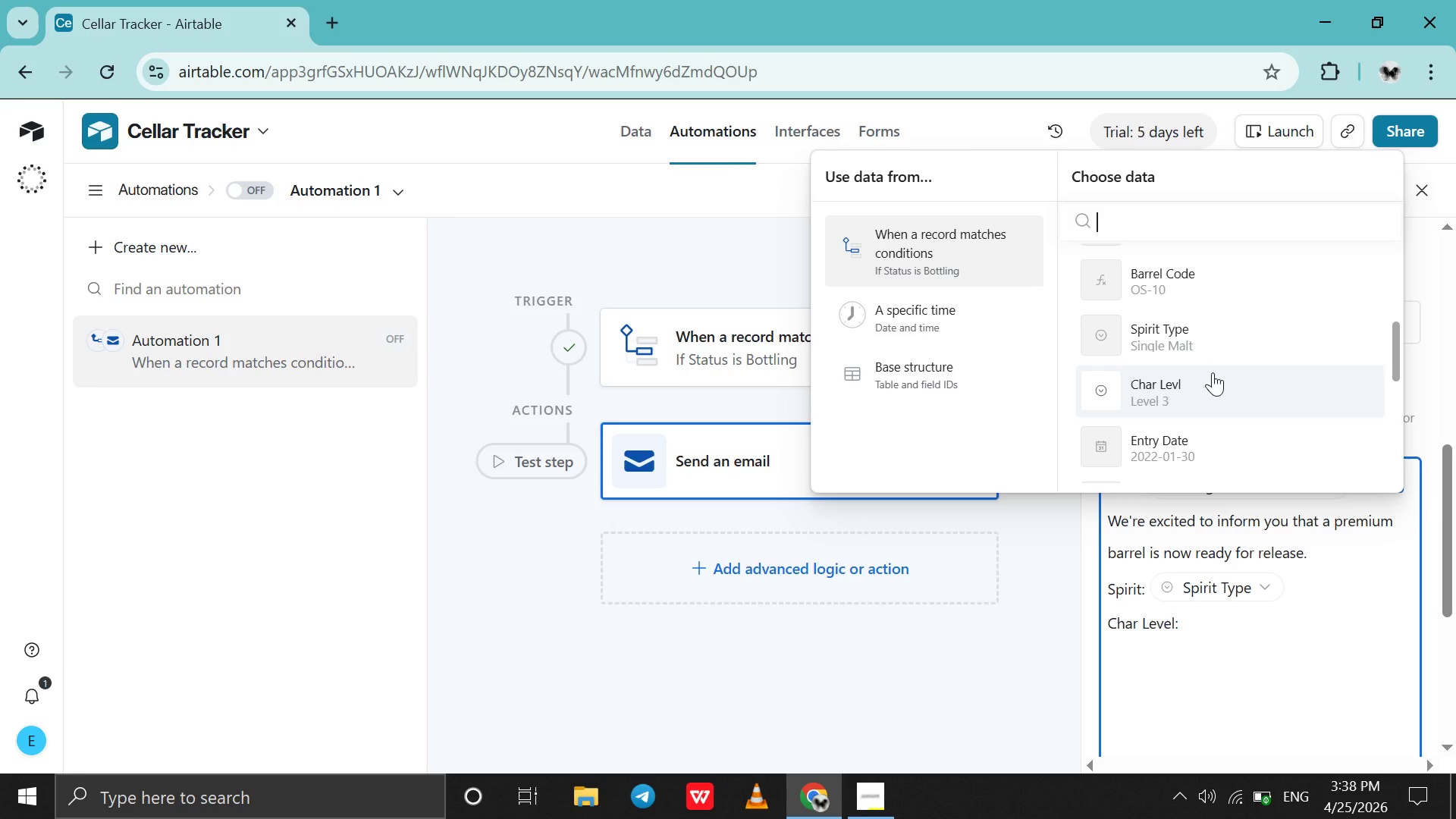 
left_click([1213, 372])
 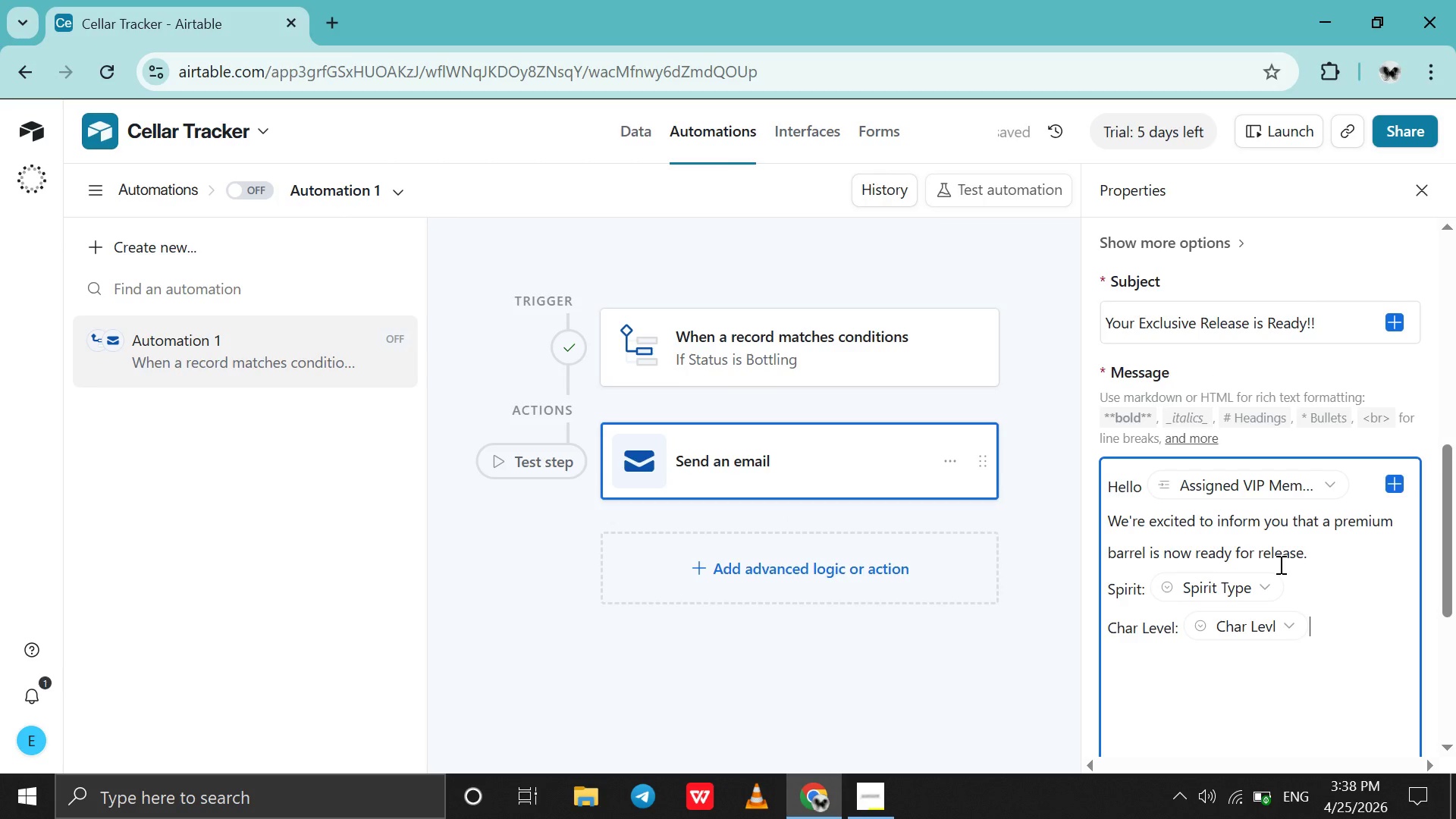 
key(Shift+Enter)
 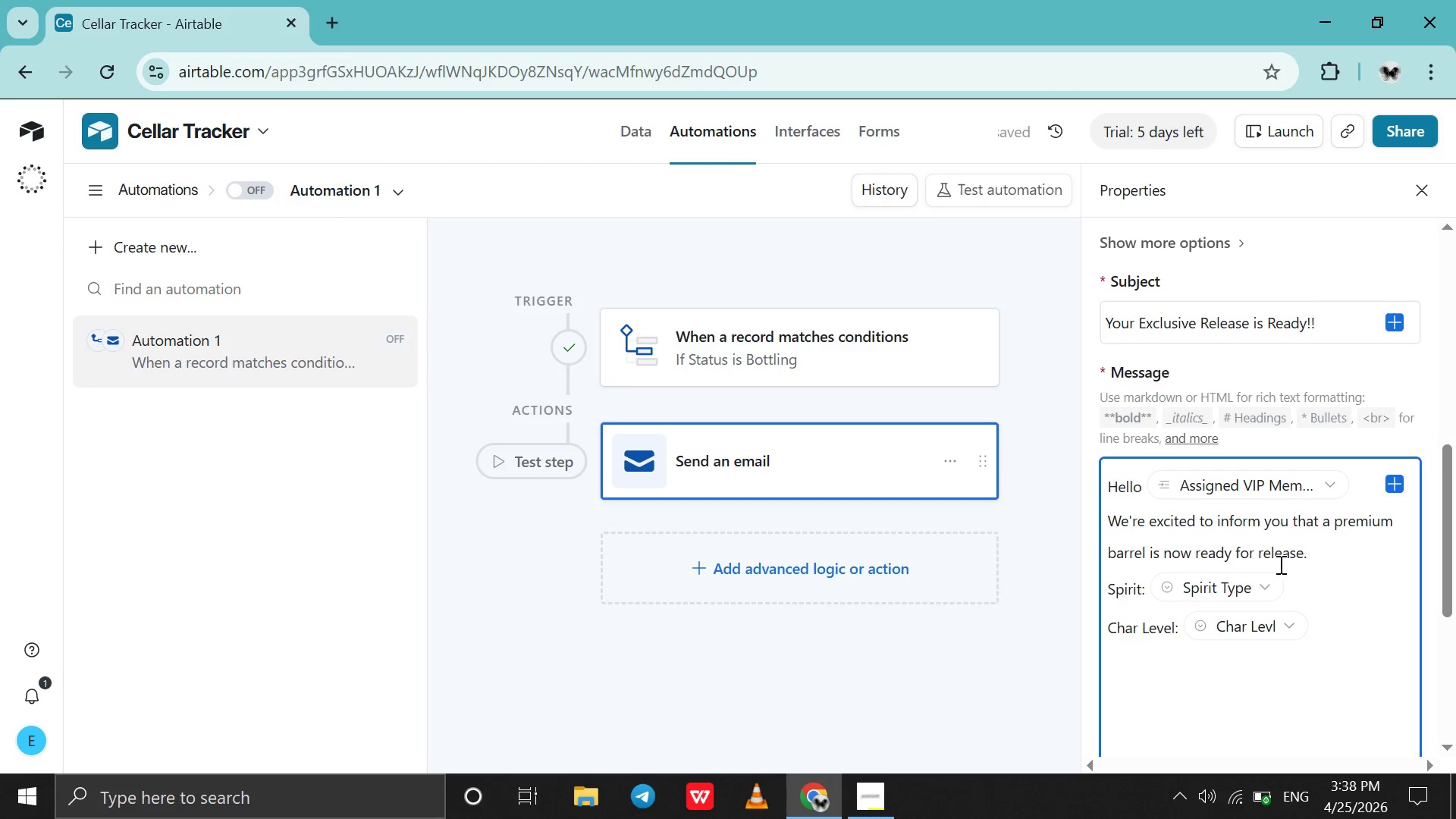 
wait(6.55)
 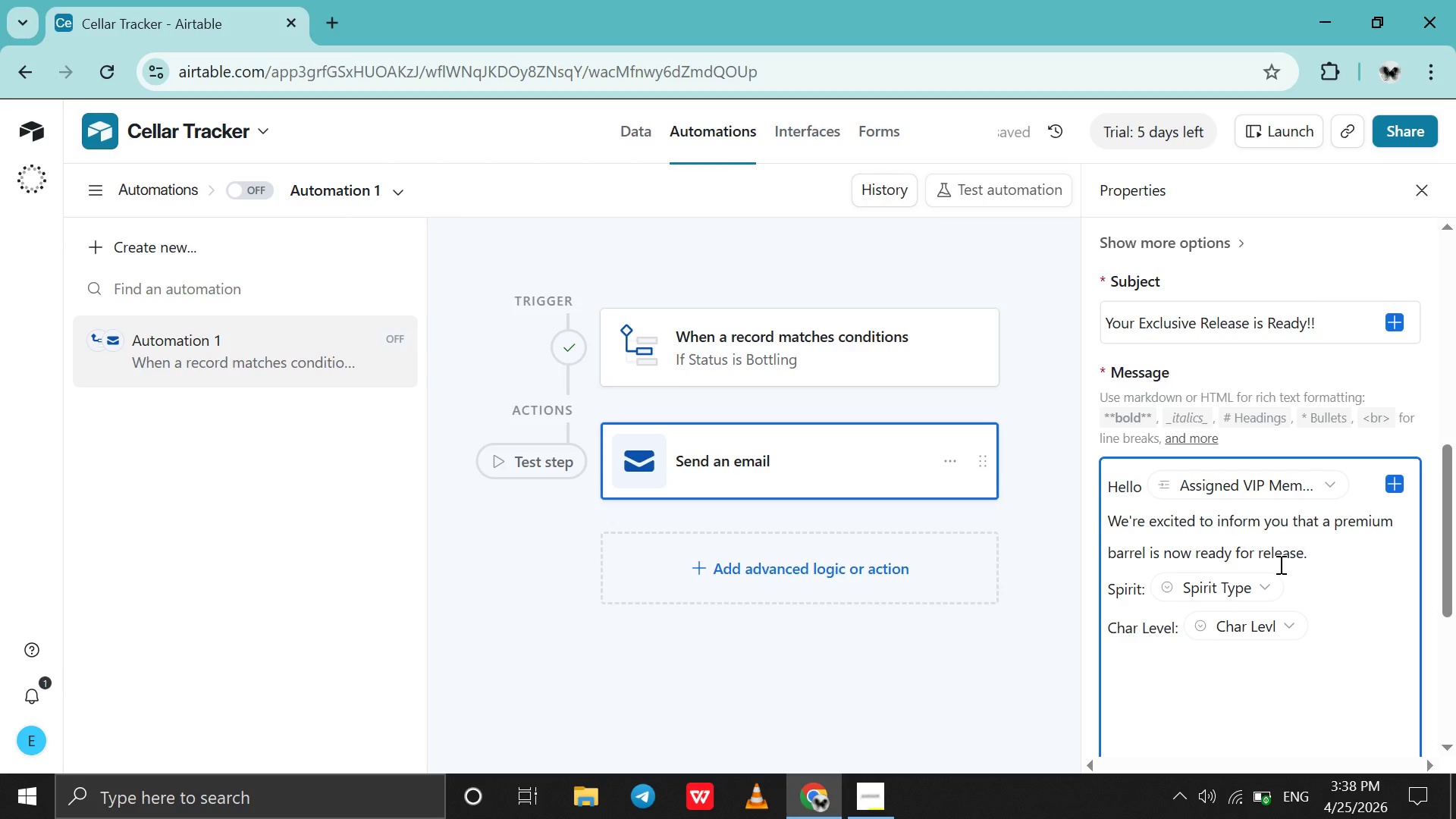 
left_click([632, 136])
 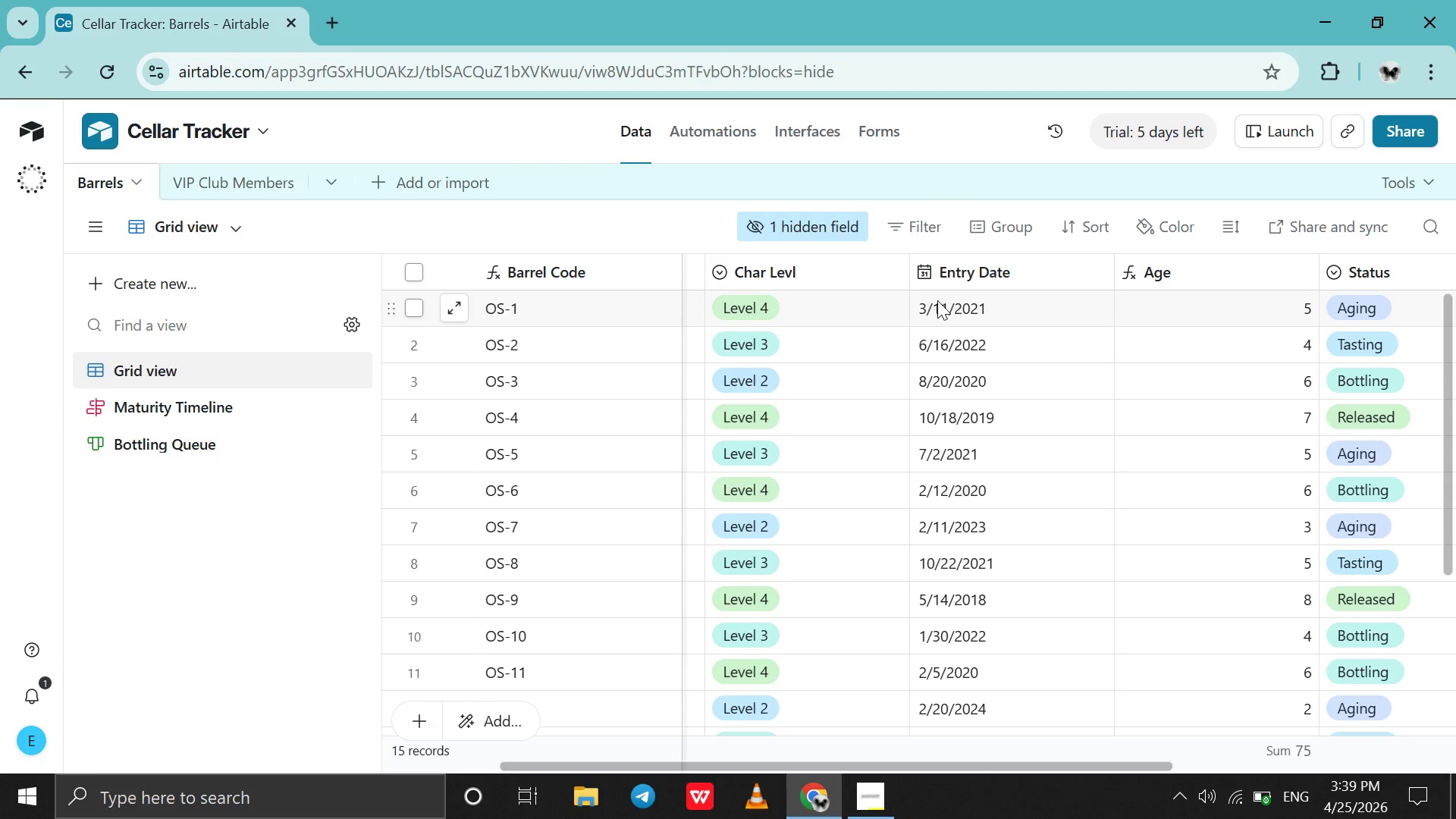 
double_click([824, 270])
 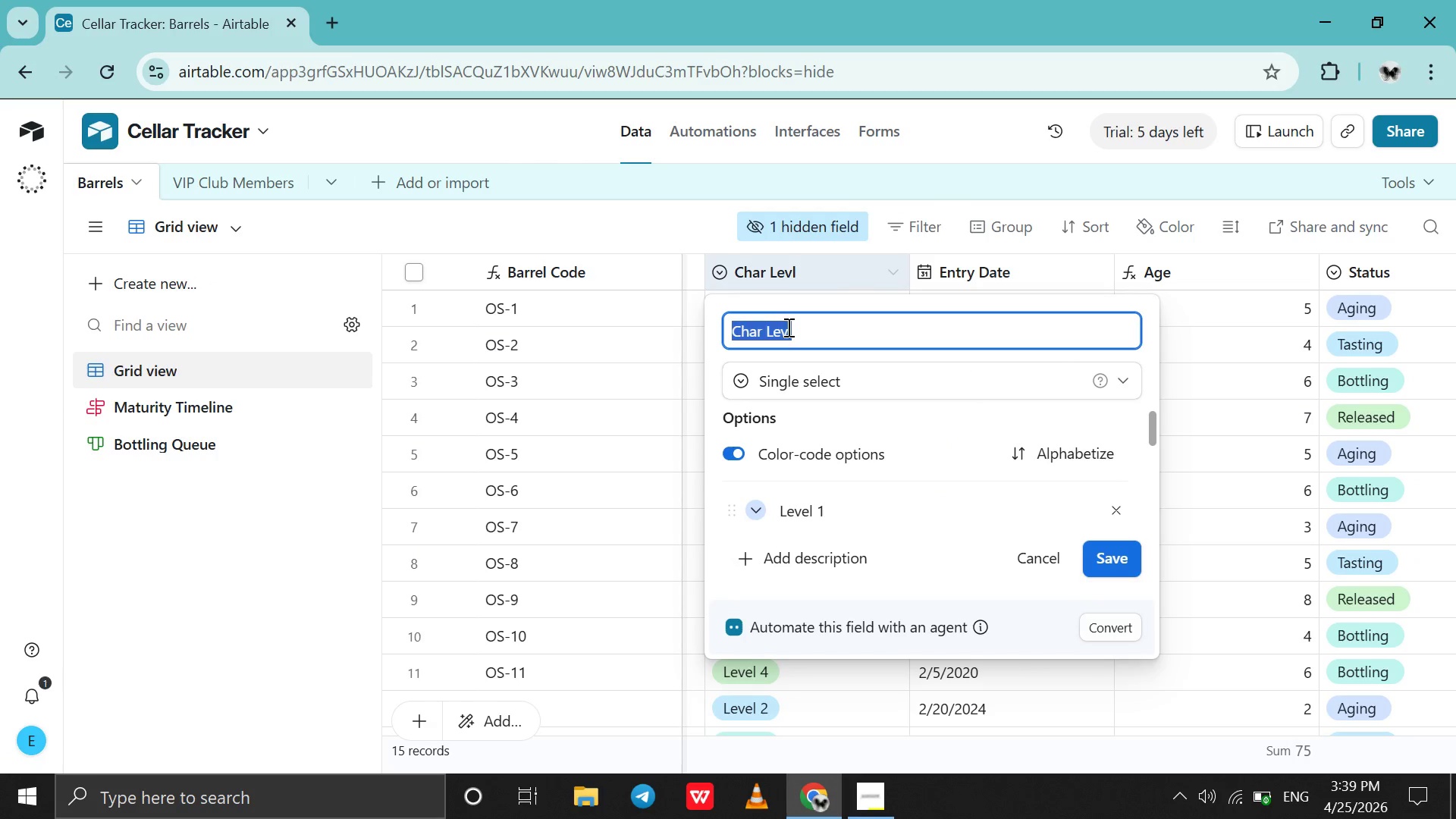 
left_click([787, 329])
 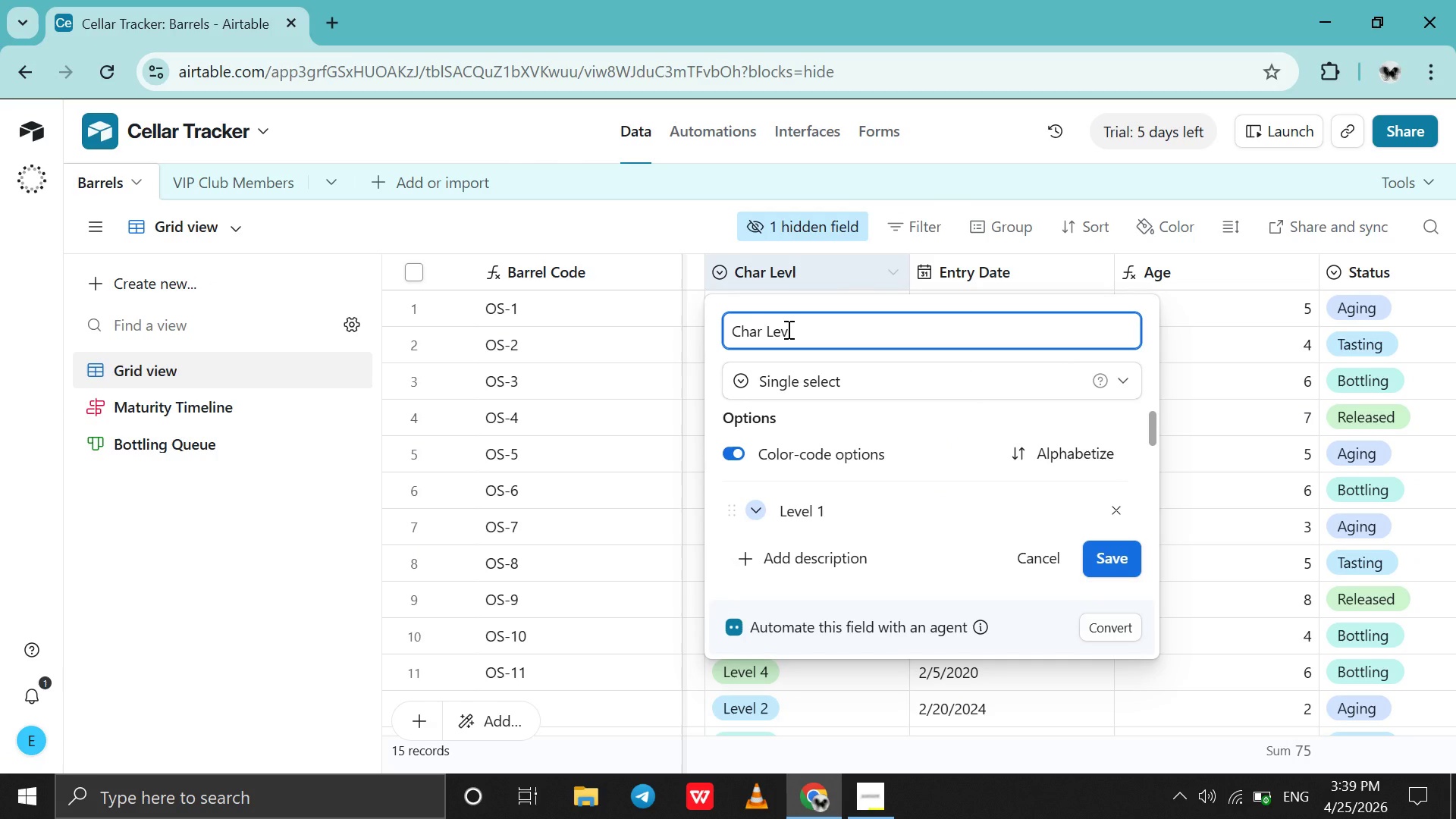 
key(E)
 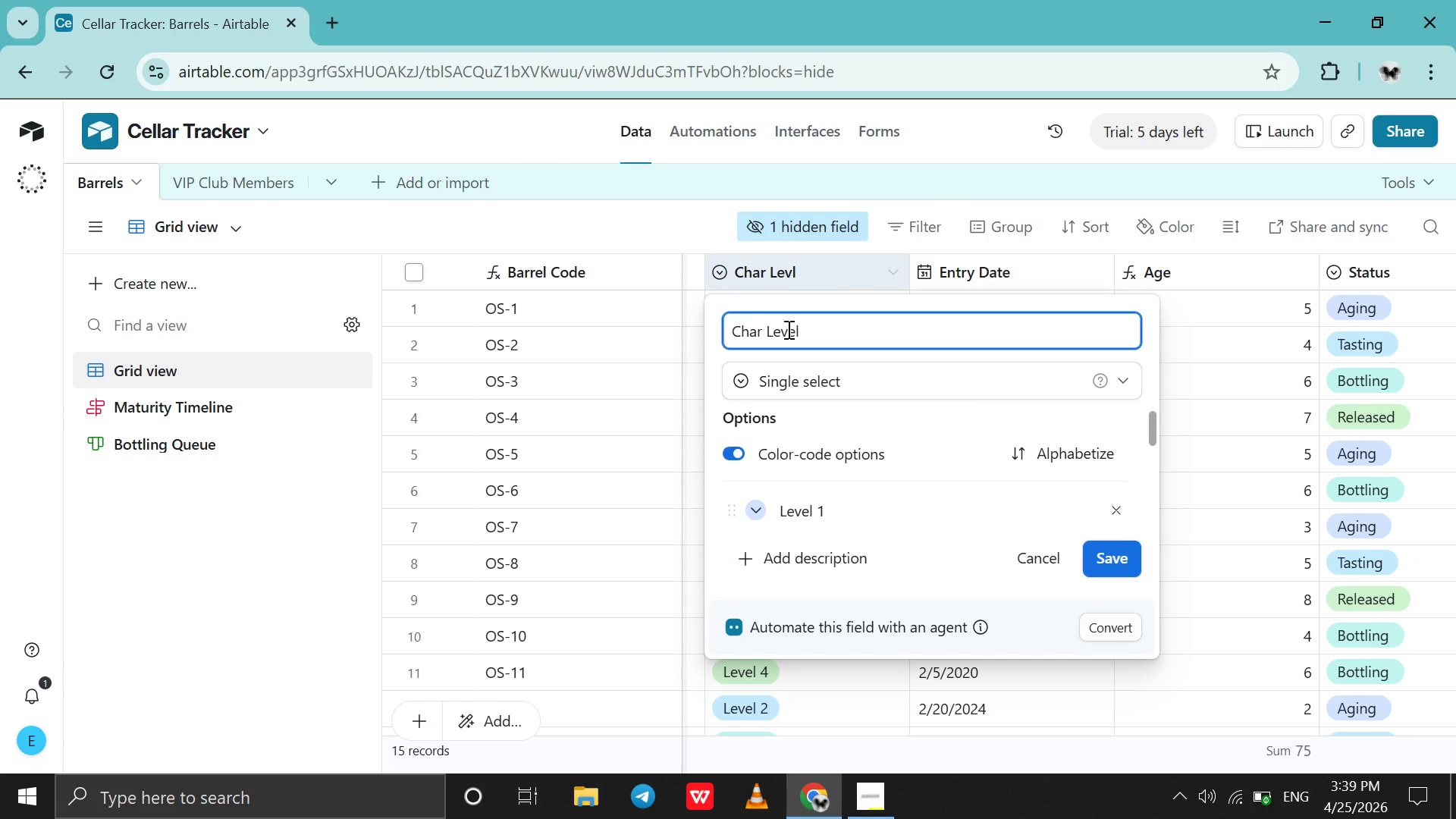 
key(Enter)
 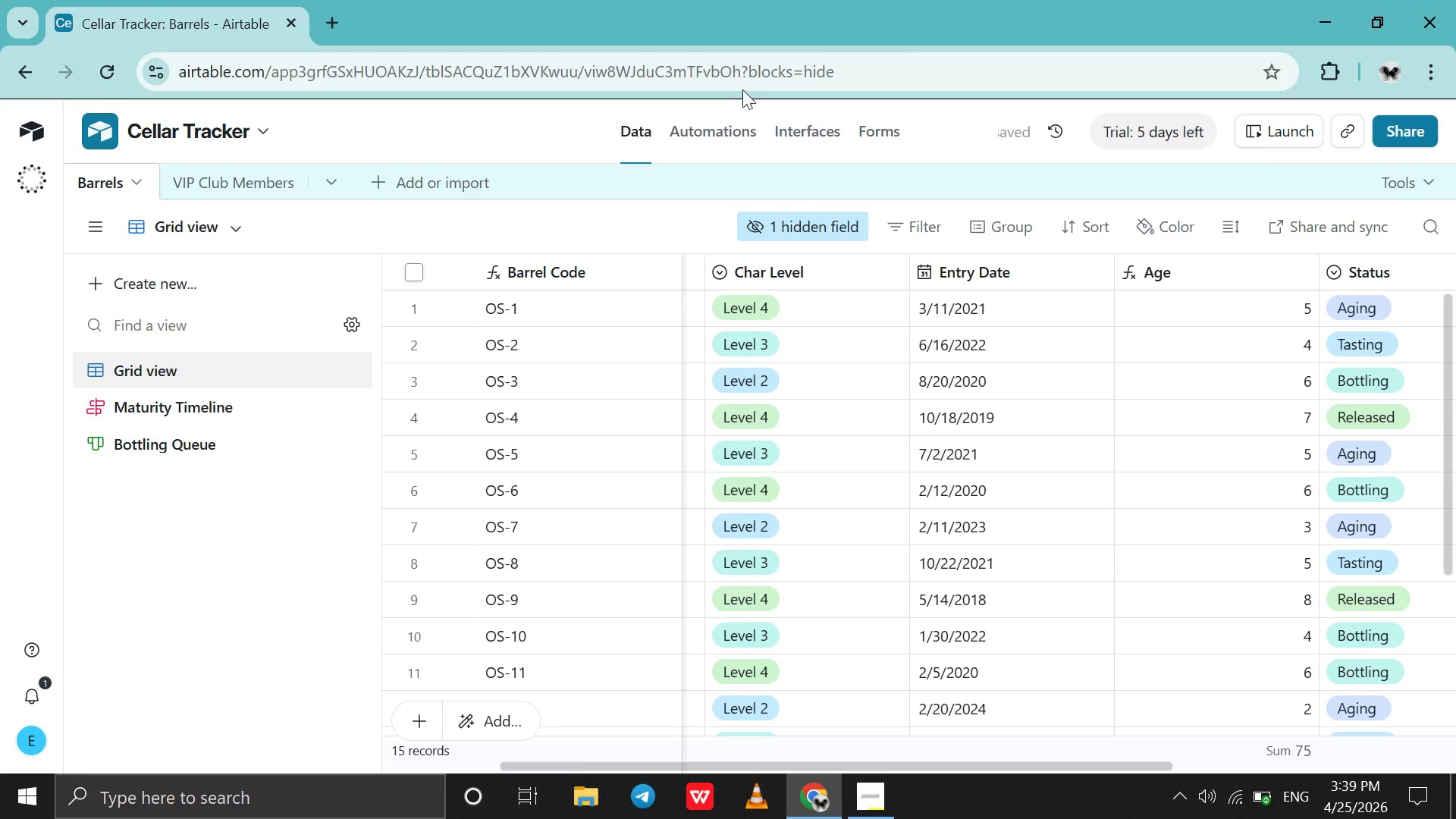 
left_click([727, 114])
 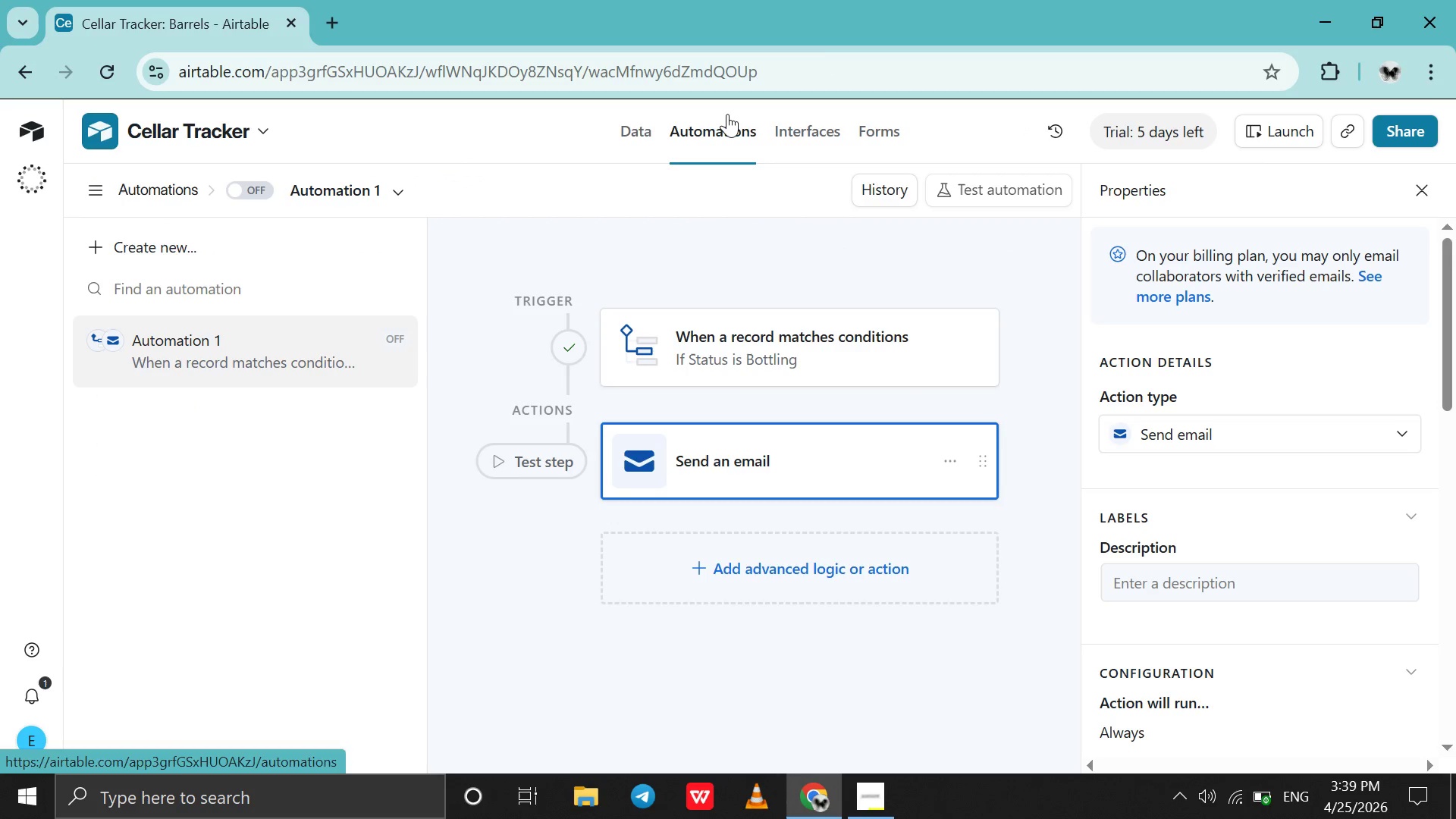 
wait(8.52)
 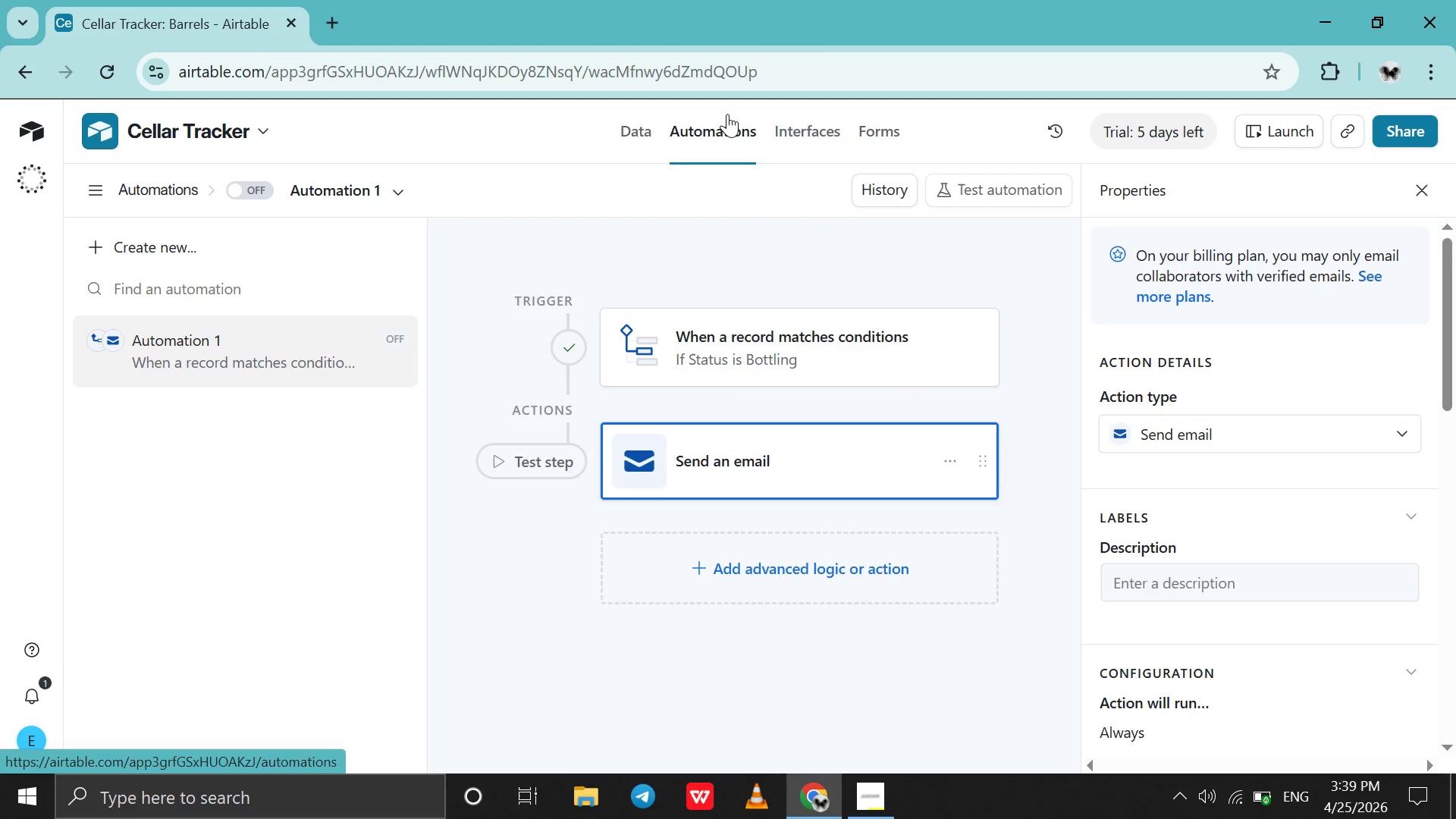 
scroll: coordinate [1236, 372], scroll_direction: down, amount: 21.0
 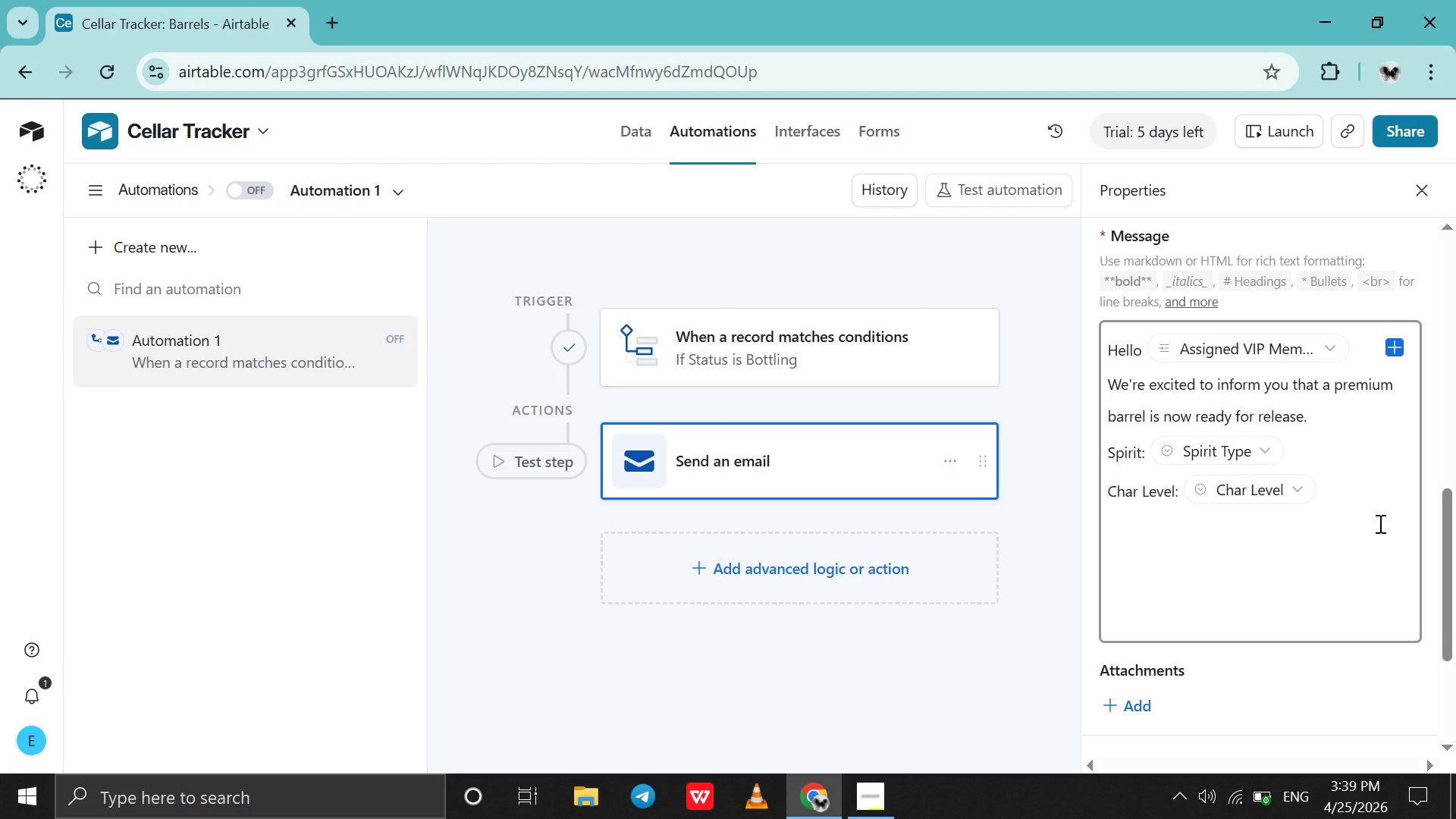 
left_click([1379, 523])
 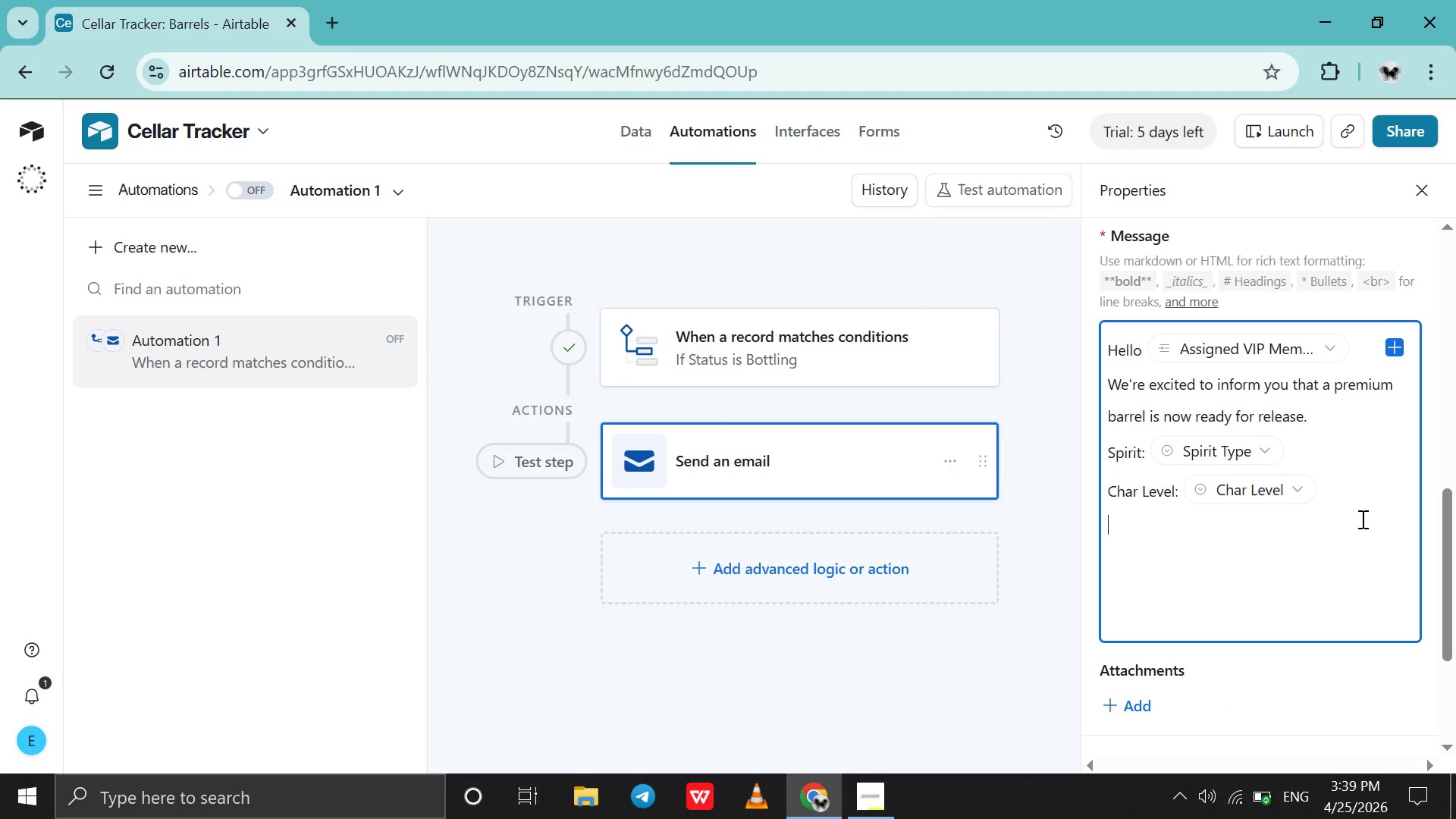 
type(This batch is entering the batte)
key(Backspace)
type(ling phase and will be available soon.)
 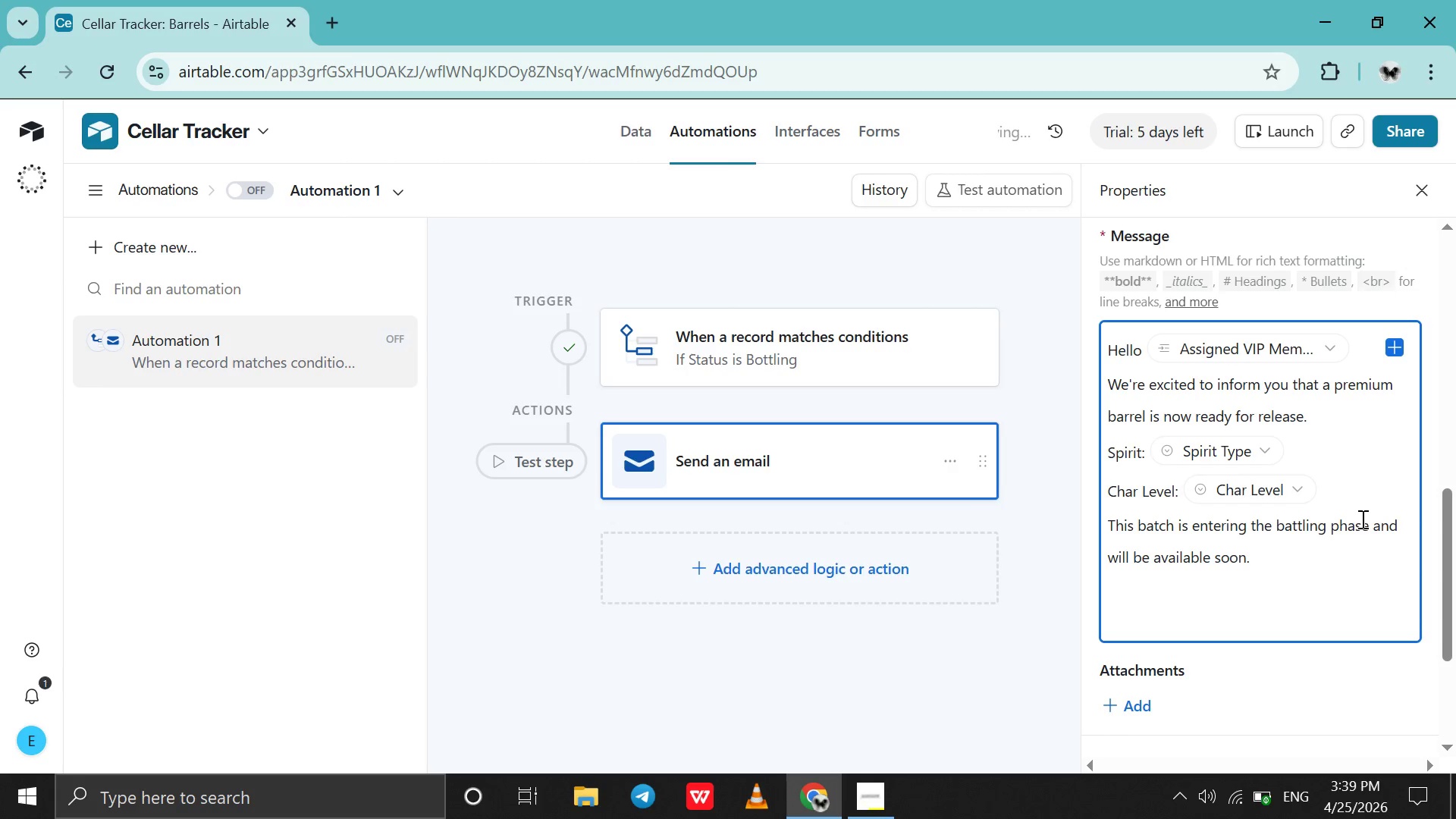 
key(Shift+Enter)
 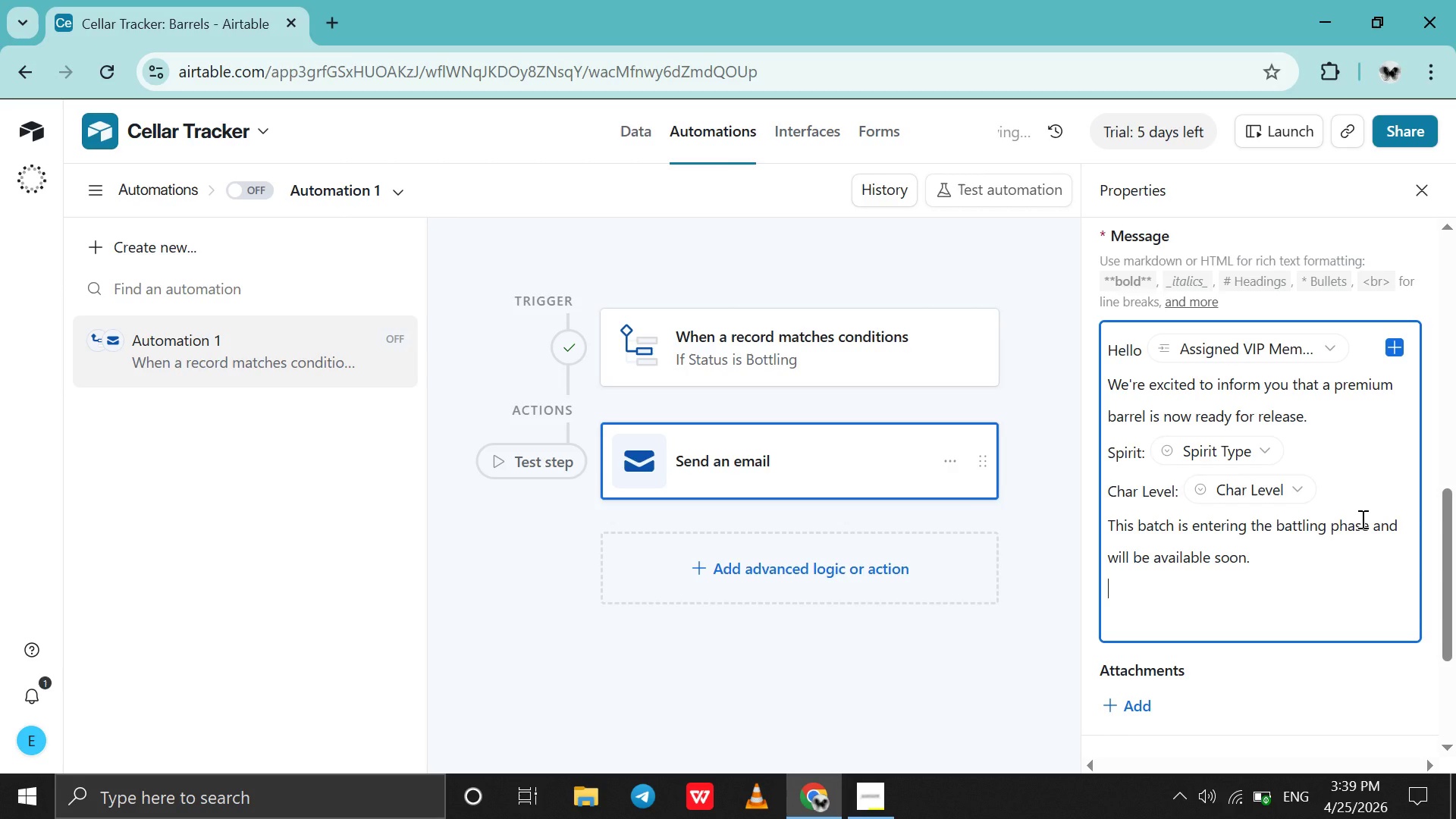 
type(Stay Tum)
key(Backspace)
type(ned for exclusive A)
key(Backspace)
type(access as a valued VIP member.)
 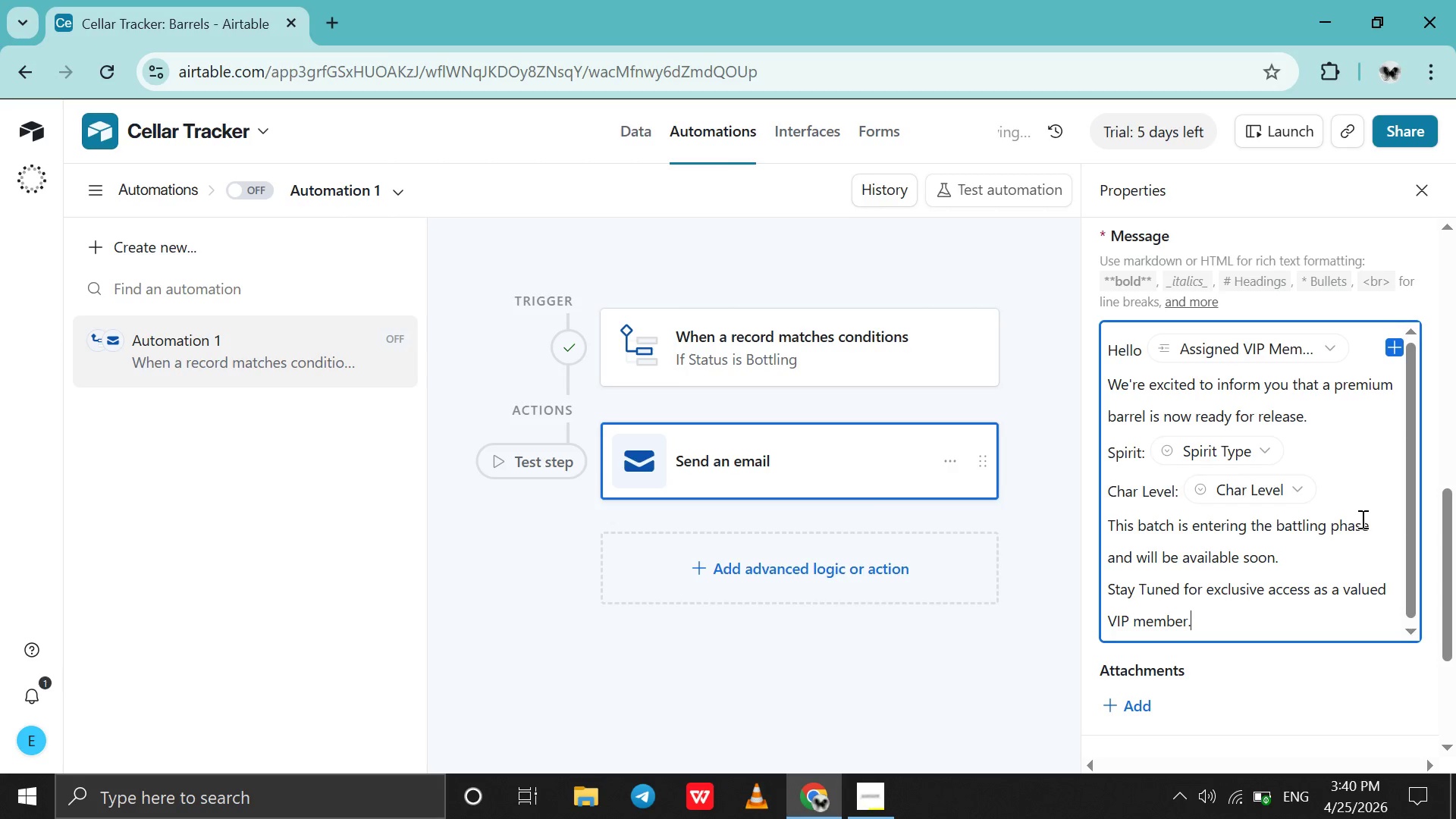 
key(Shift+Enter)
 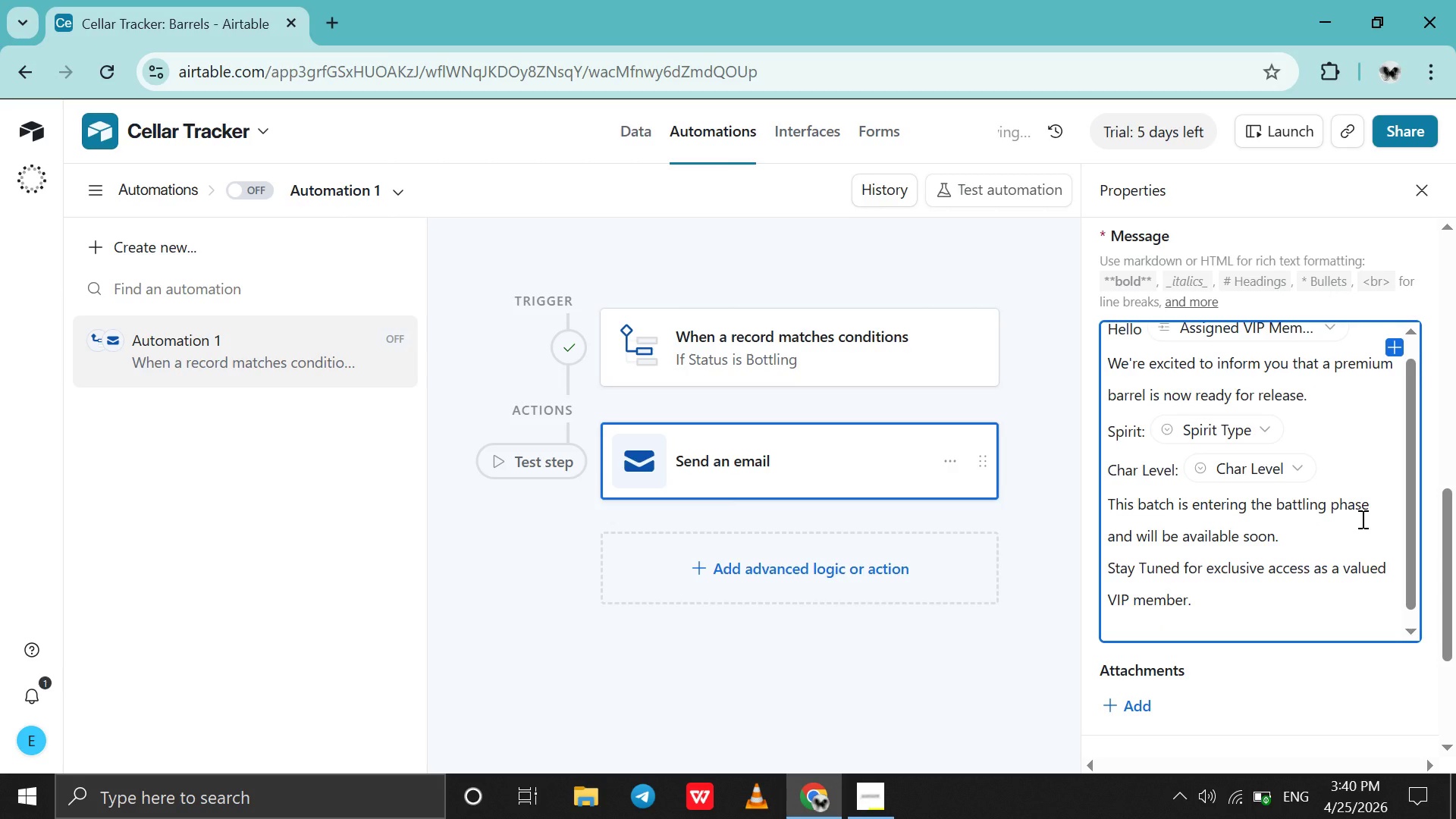 
key(Shift+Enter)
 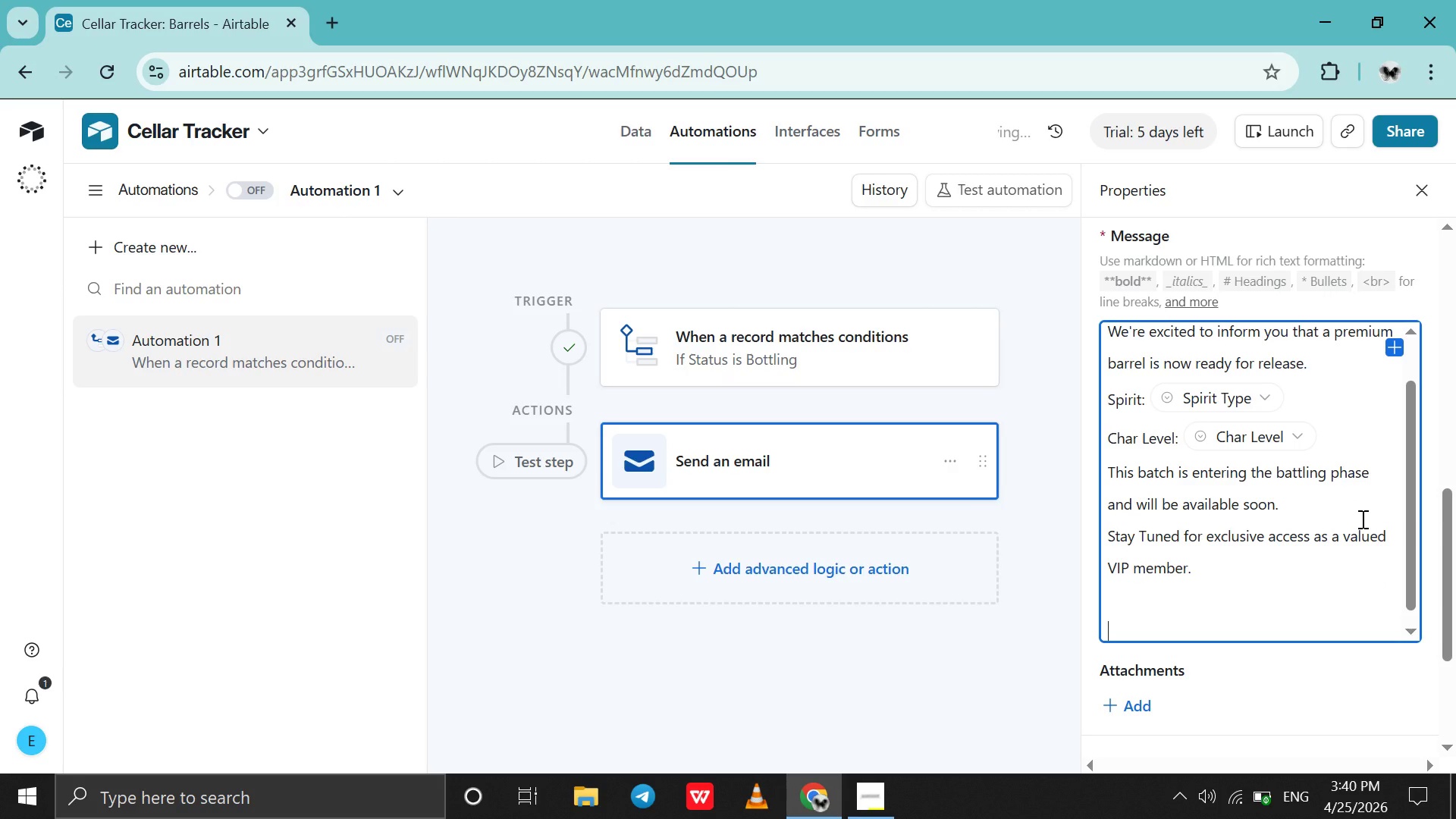 
key(Backspace)
 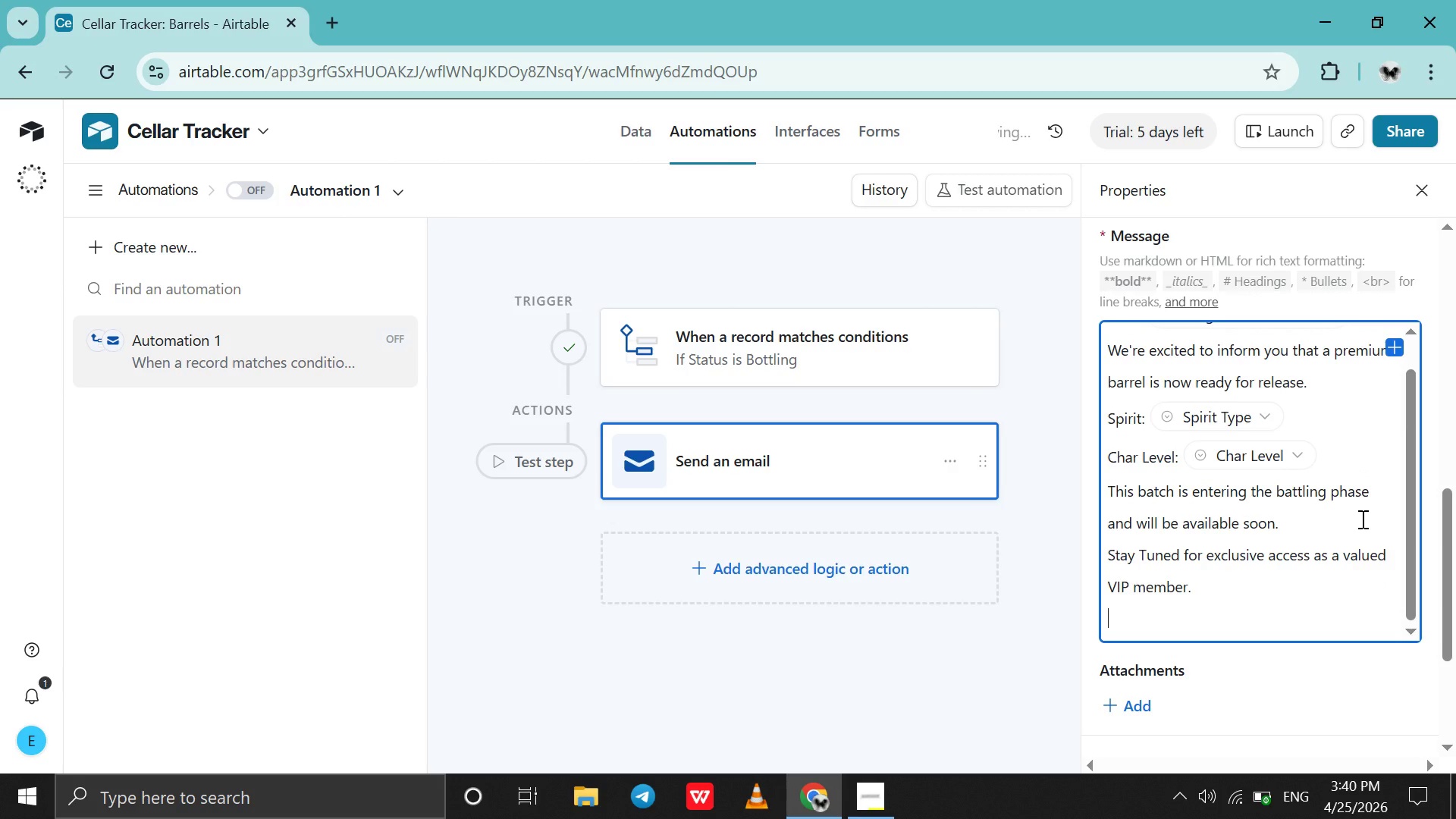 
key(Shift+Enter)
 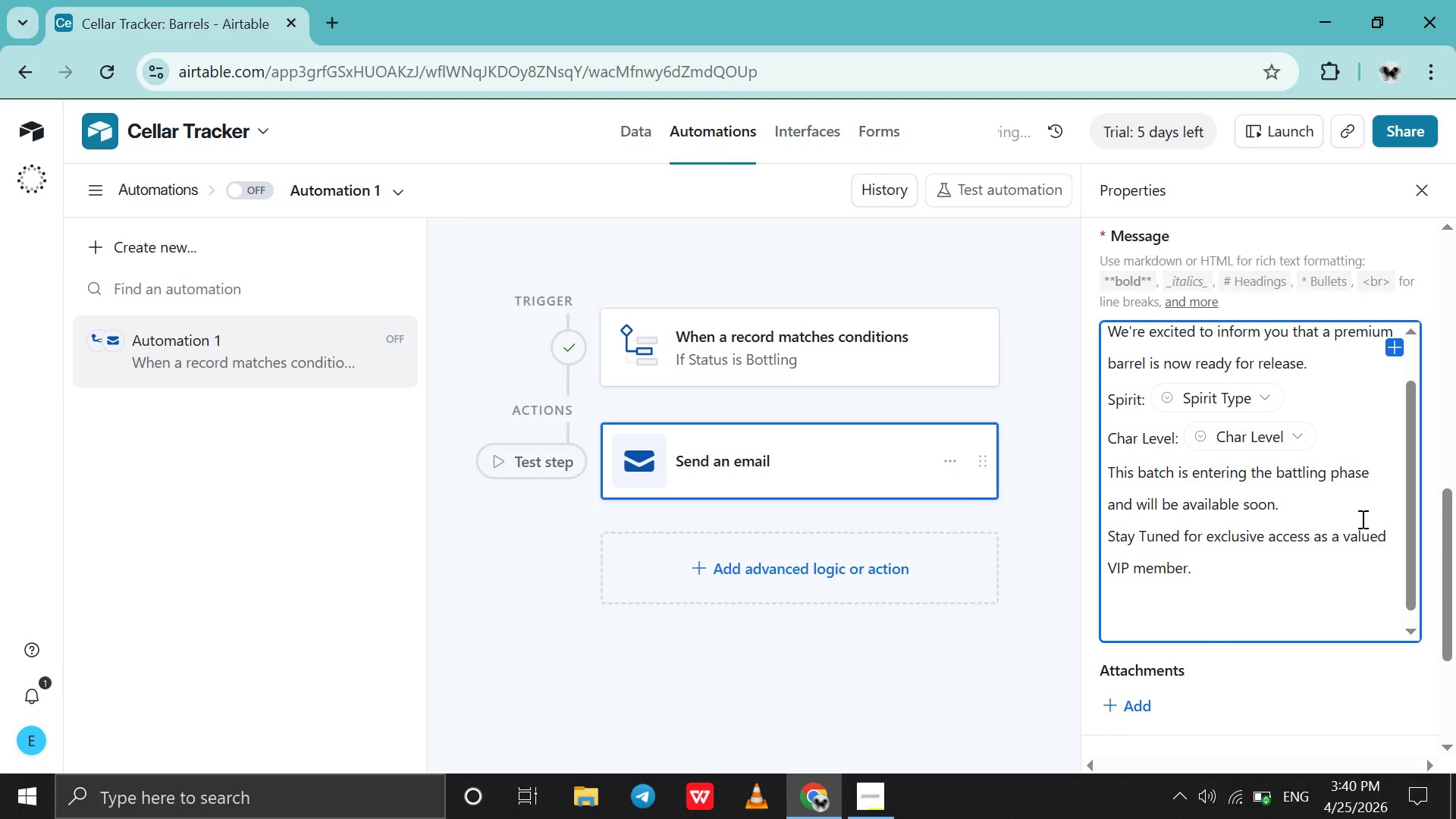 
type(Oaken Soul Distillery )
 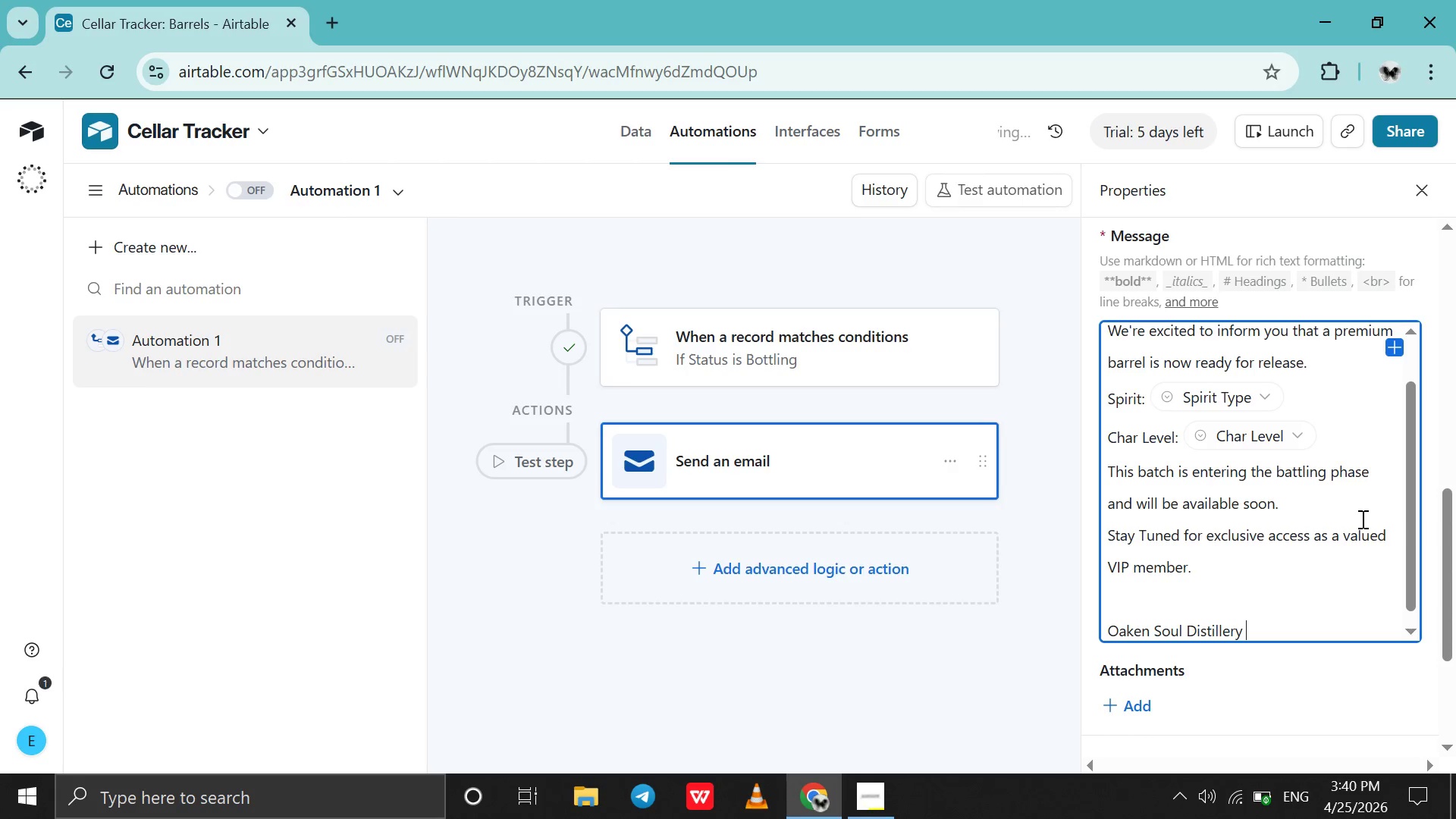 
scroll: coordinate [1255, 680], scroll_direction: down, amount: 26.0
 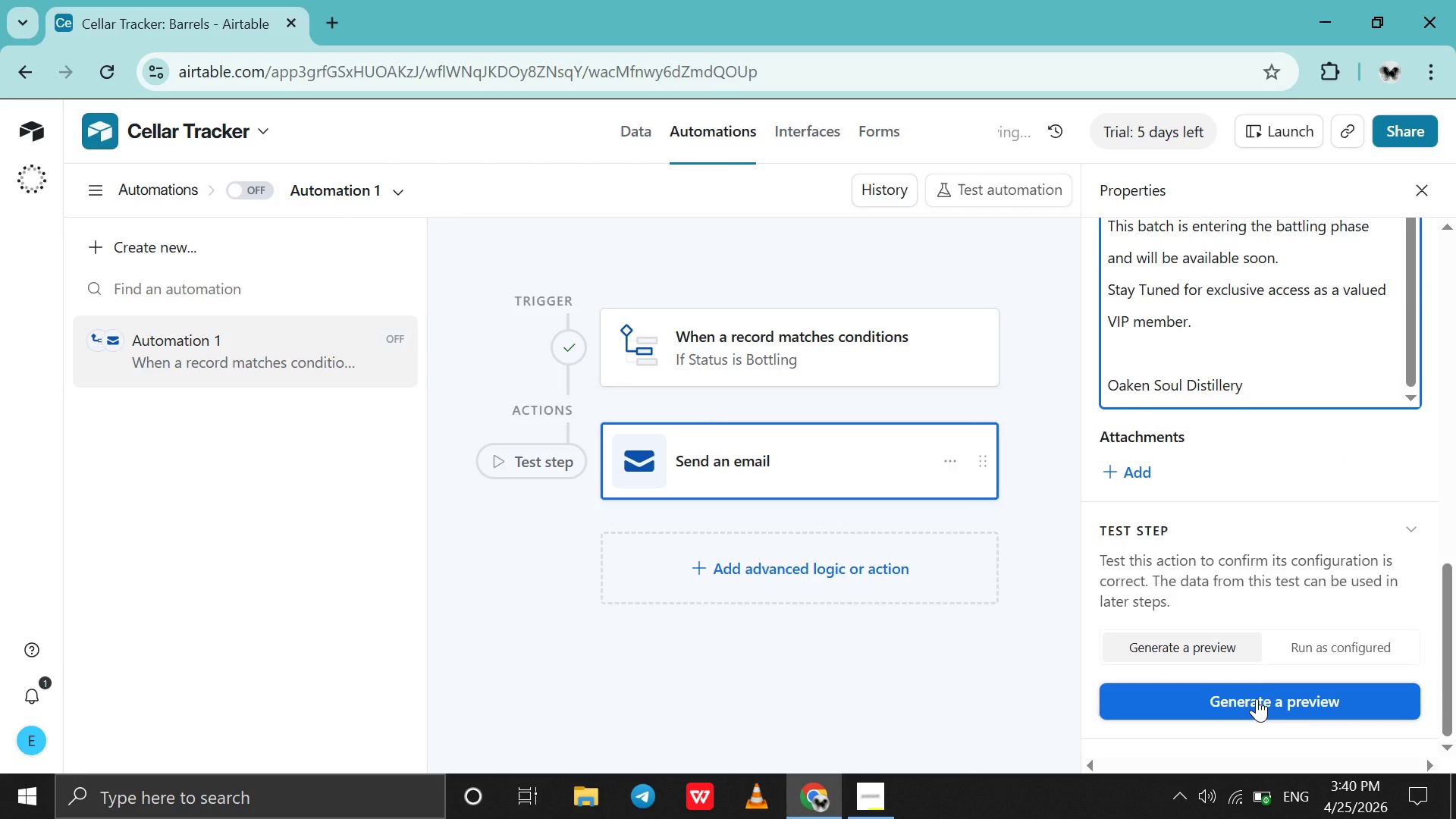 
left_click([1257, 698])
 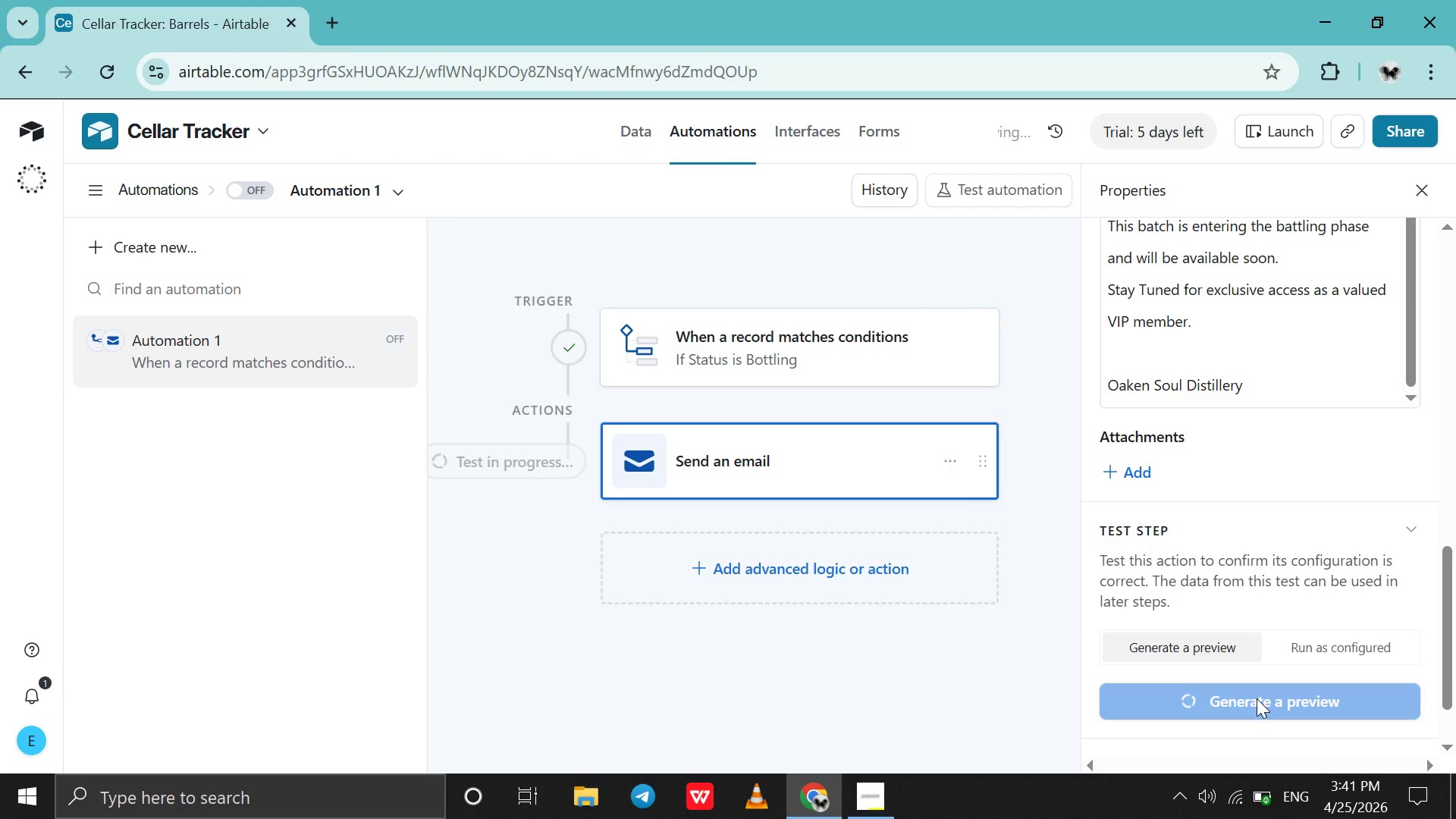 
wait(30.44)
 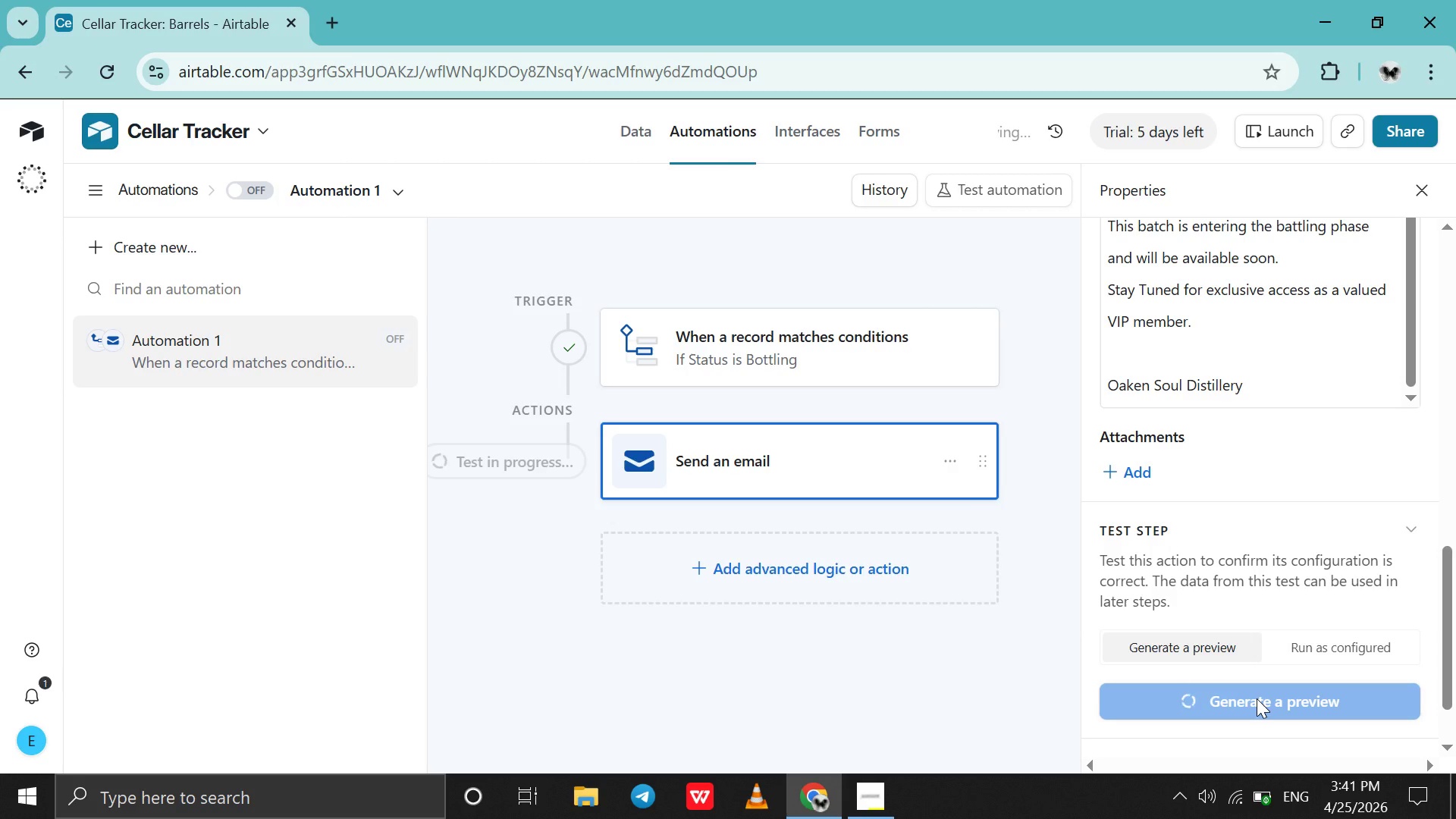 
scroll: coordinate [1257, 698], scroll_direction: down, amount: 11.0
 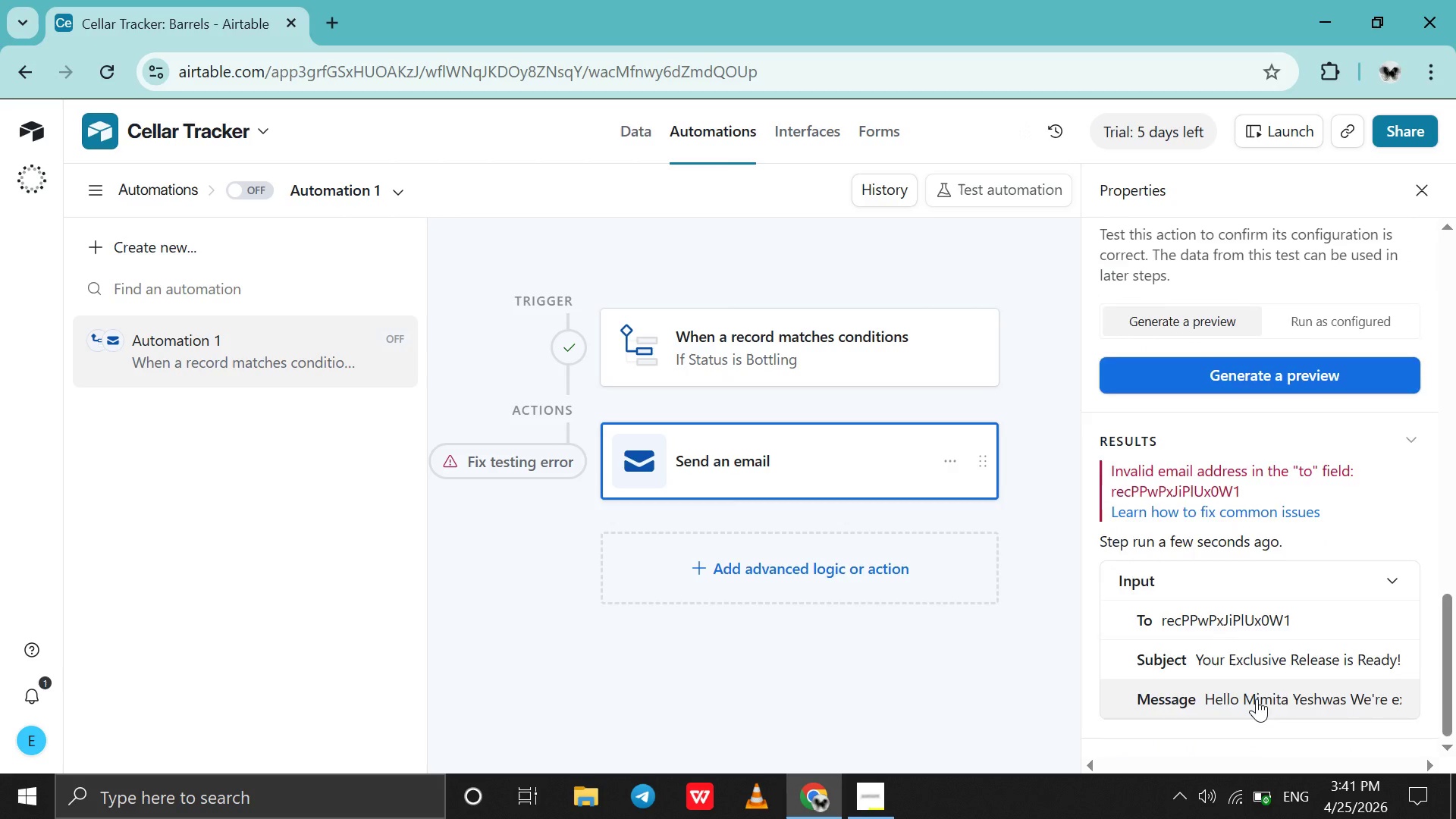 
scroll: coordinate [1329, 637], scroll_direction: up, amount: 28.0
 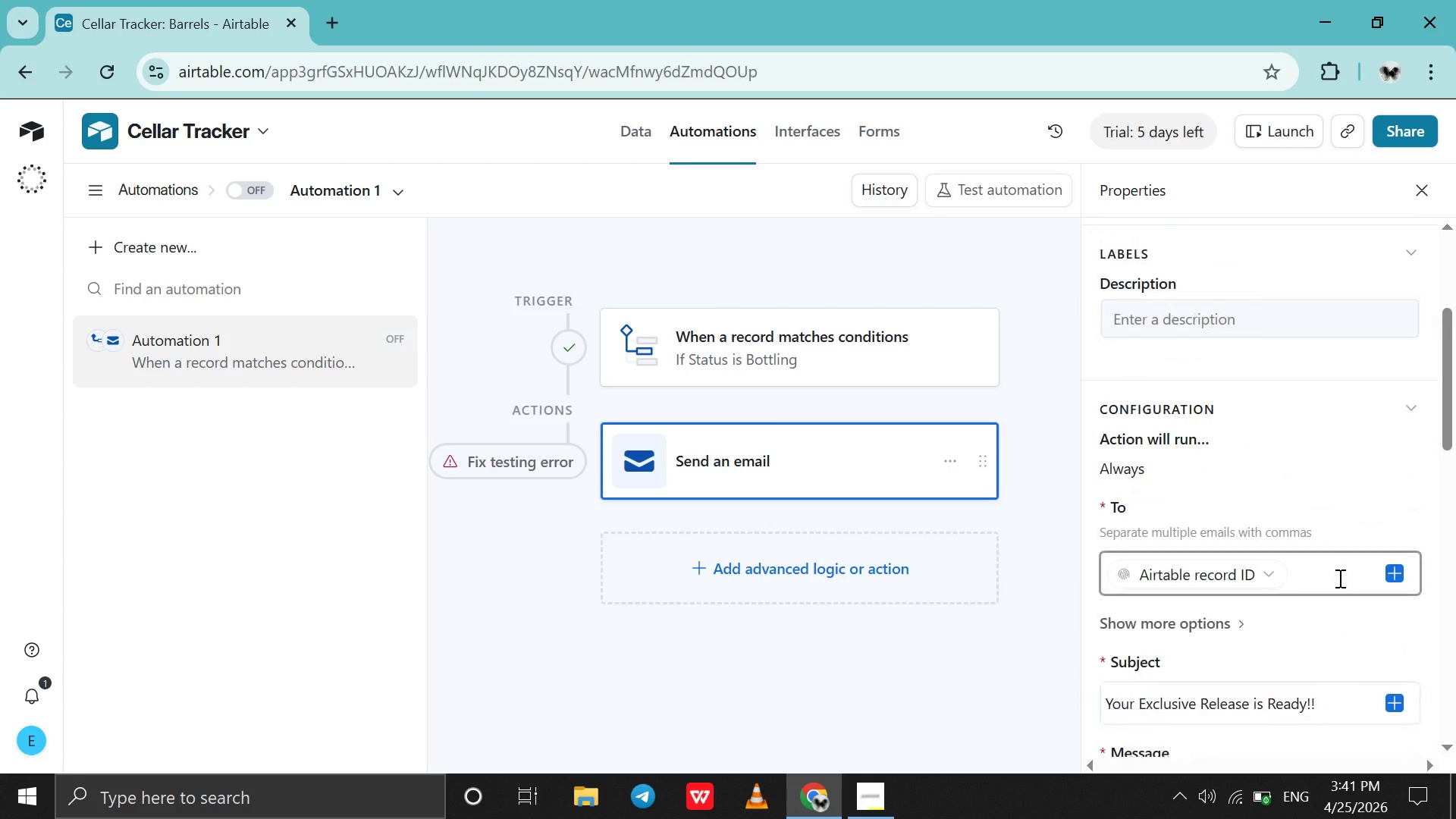 
left_click_drag(start_coordinate=[1340, 576], to_coordinate=[1194, 579])
 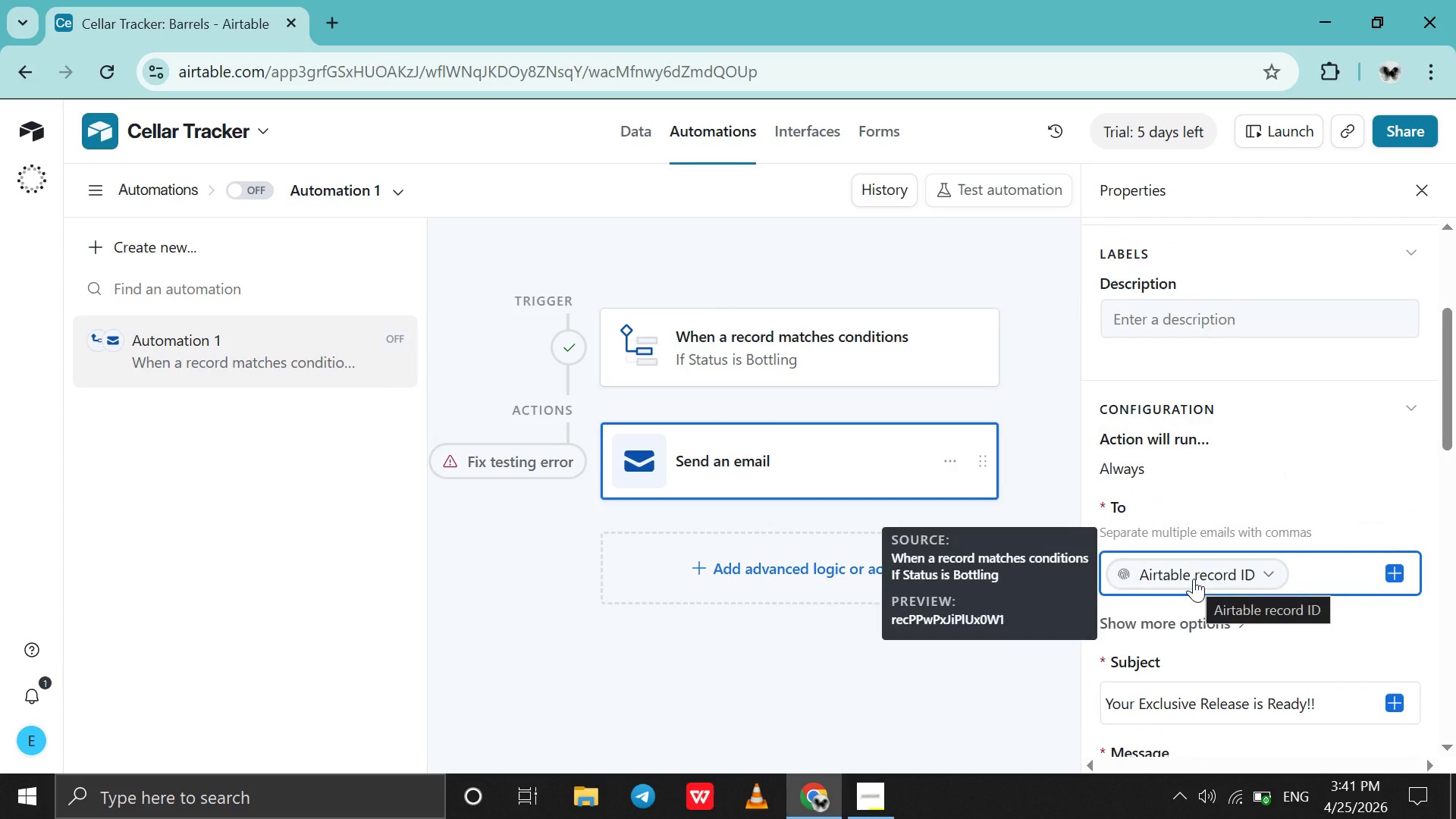 
left_click([1194, 579])
 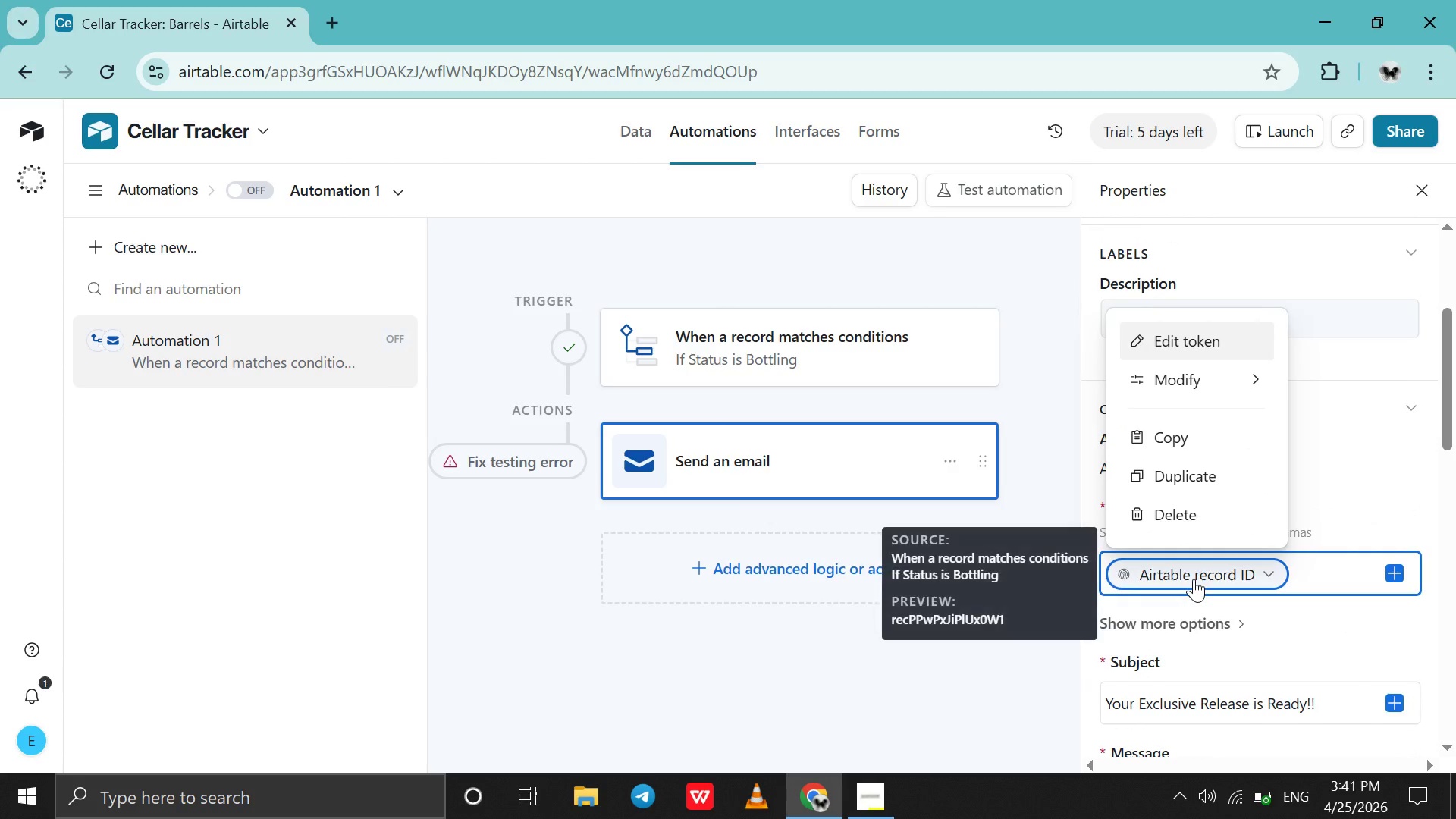 
key(Backspace)
 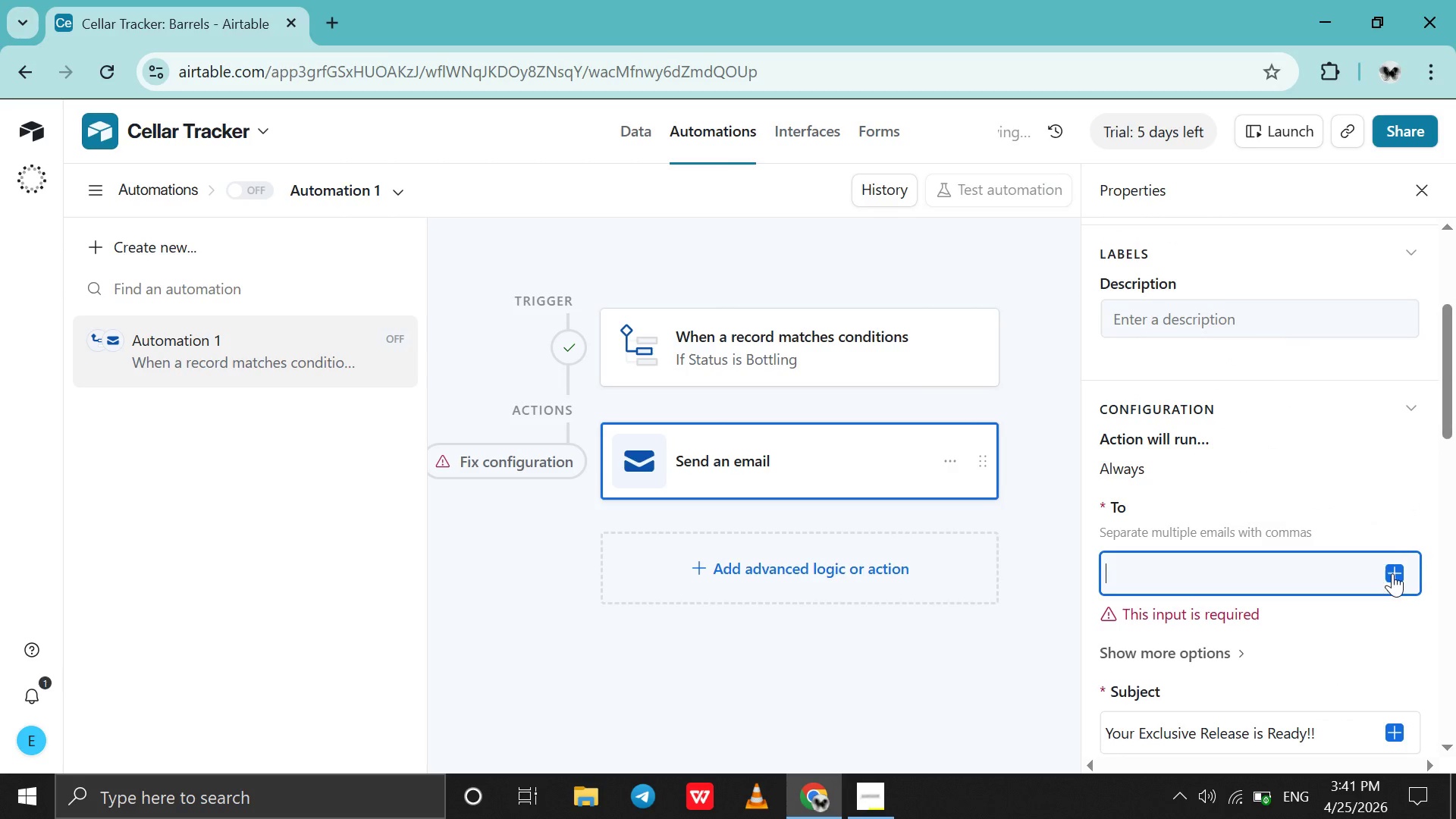 
left_click([1395, 574])
 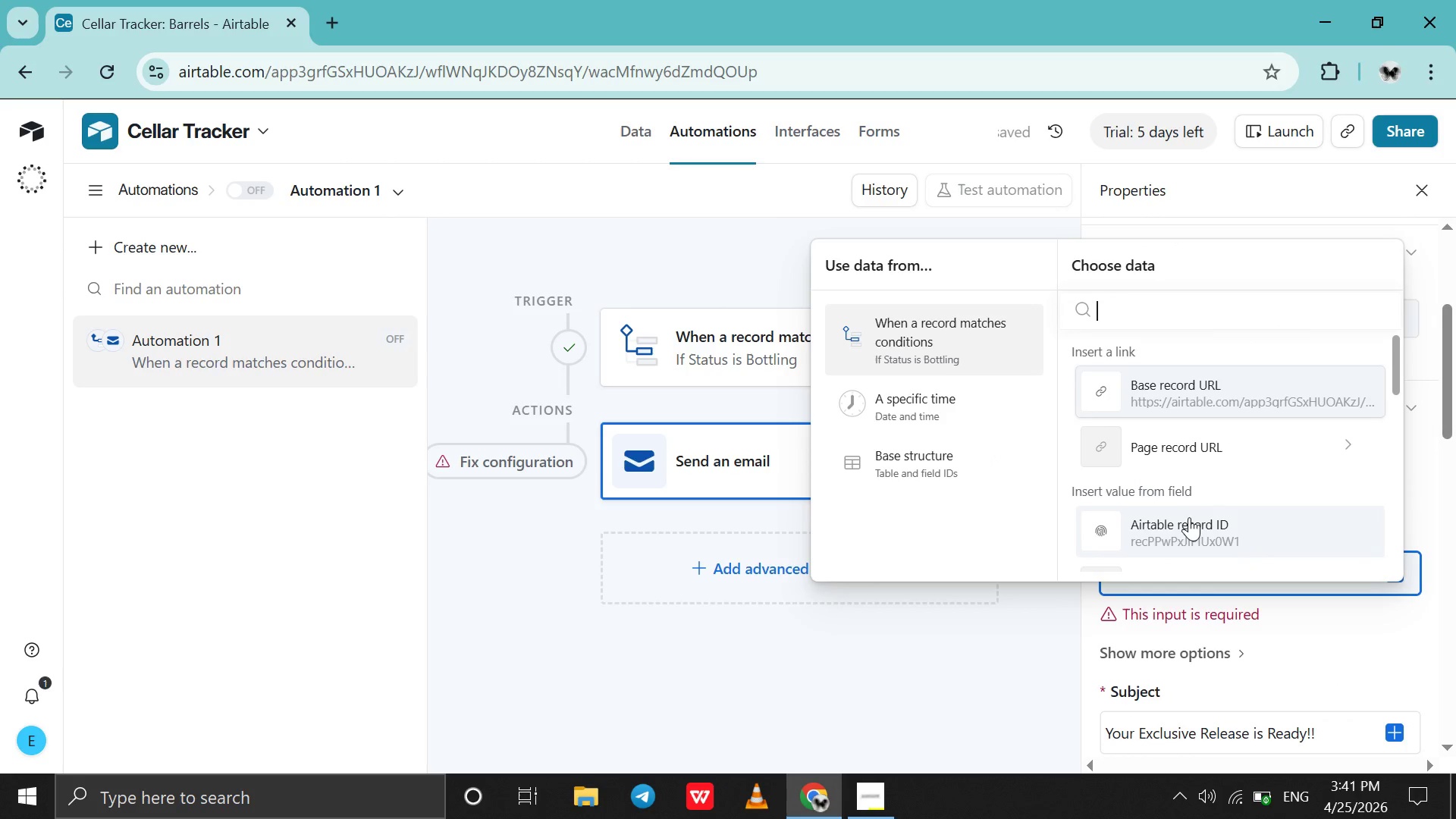 
scroll: coordinate [1169, 512], scroll_direction: down, amount: 14.0
 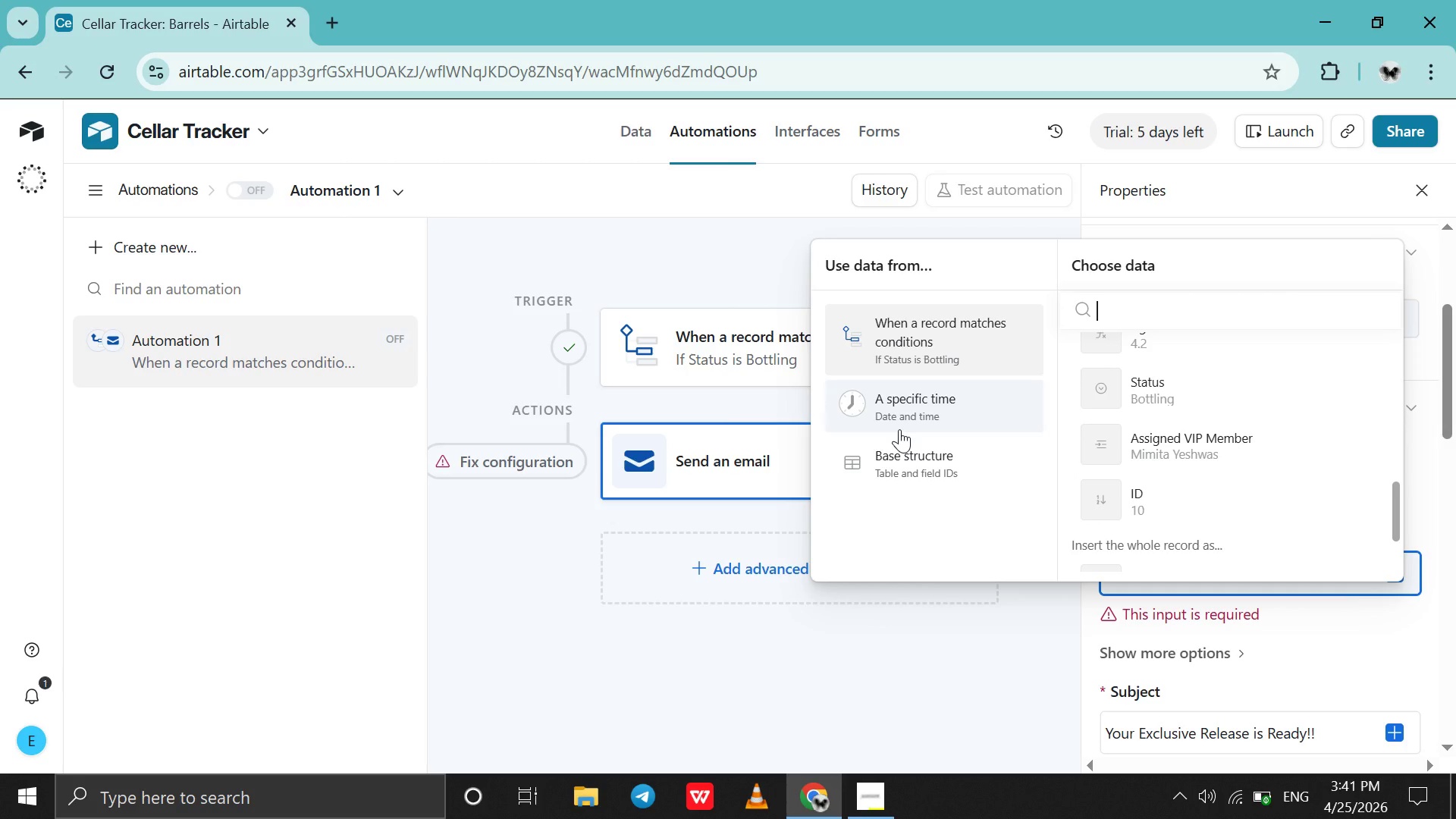 
left_click([905, 457])
 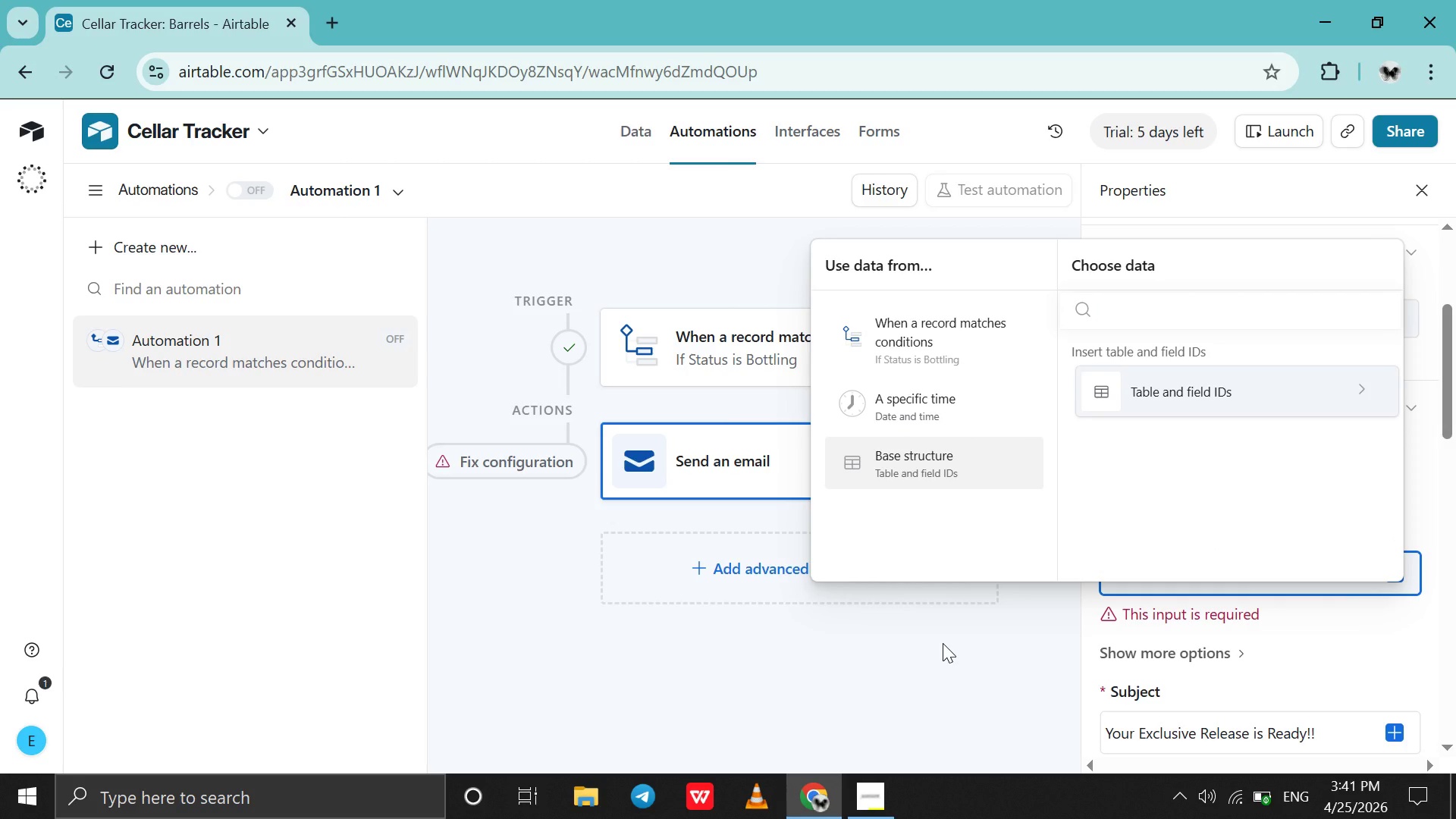 
left_click([943, 643])
 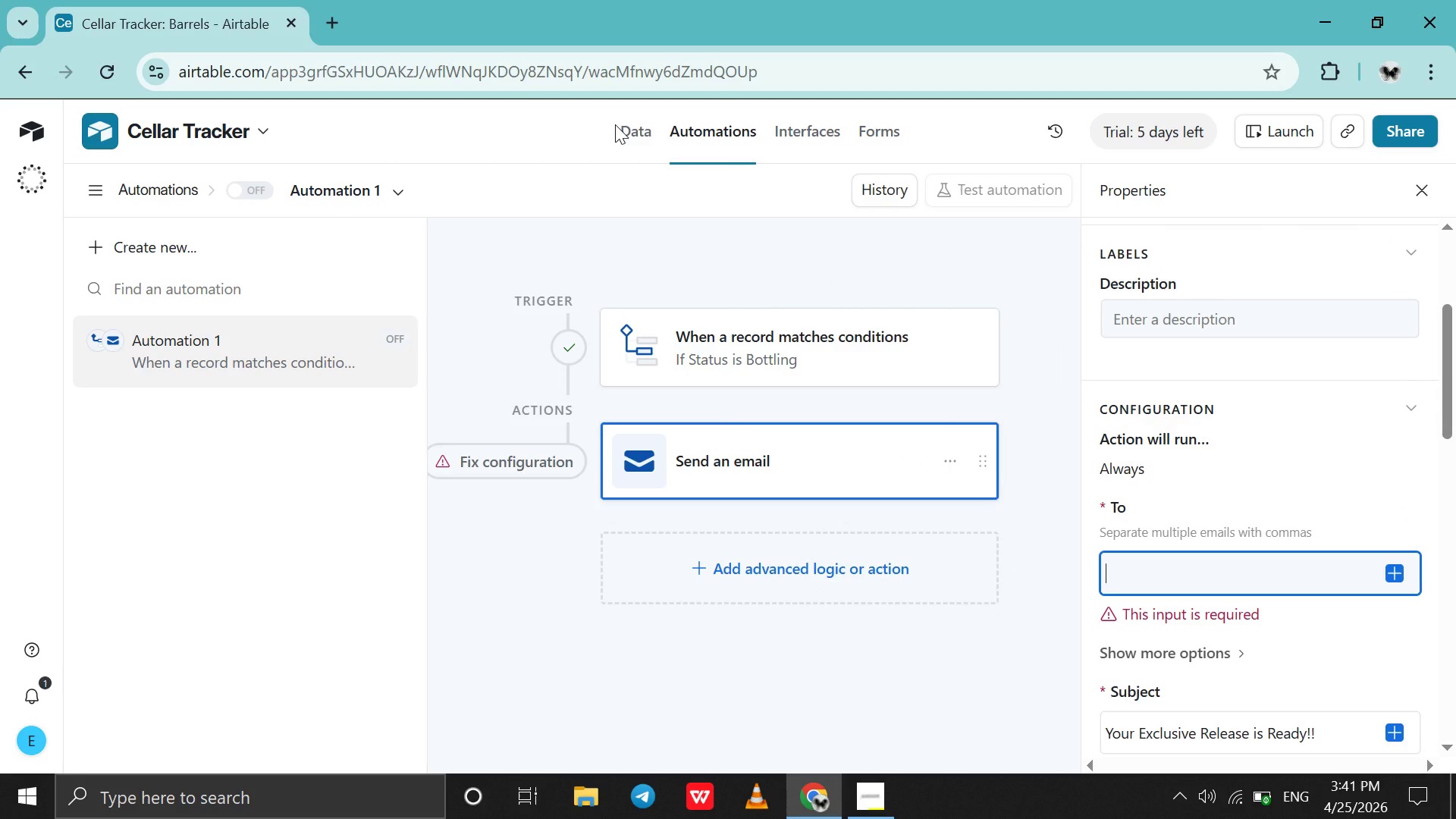 
left_click([620, 127])
 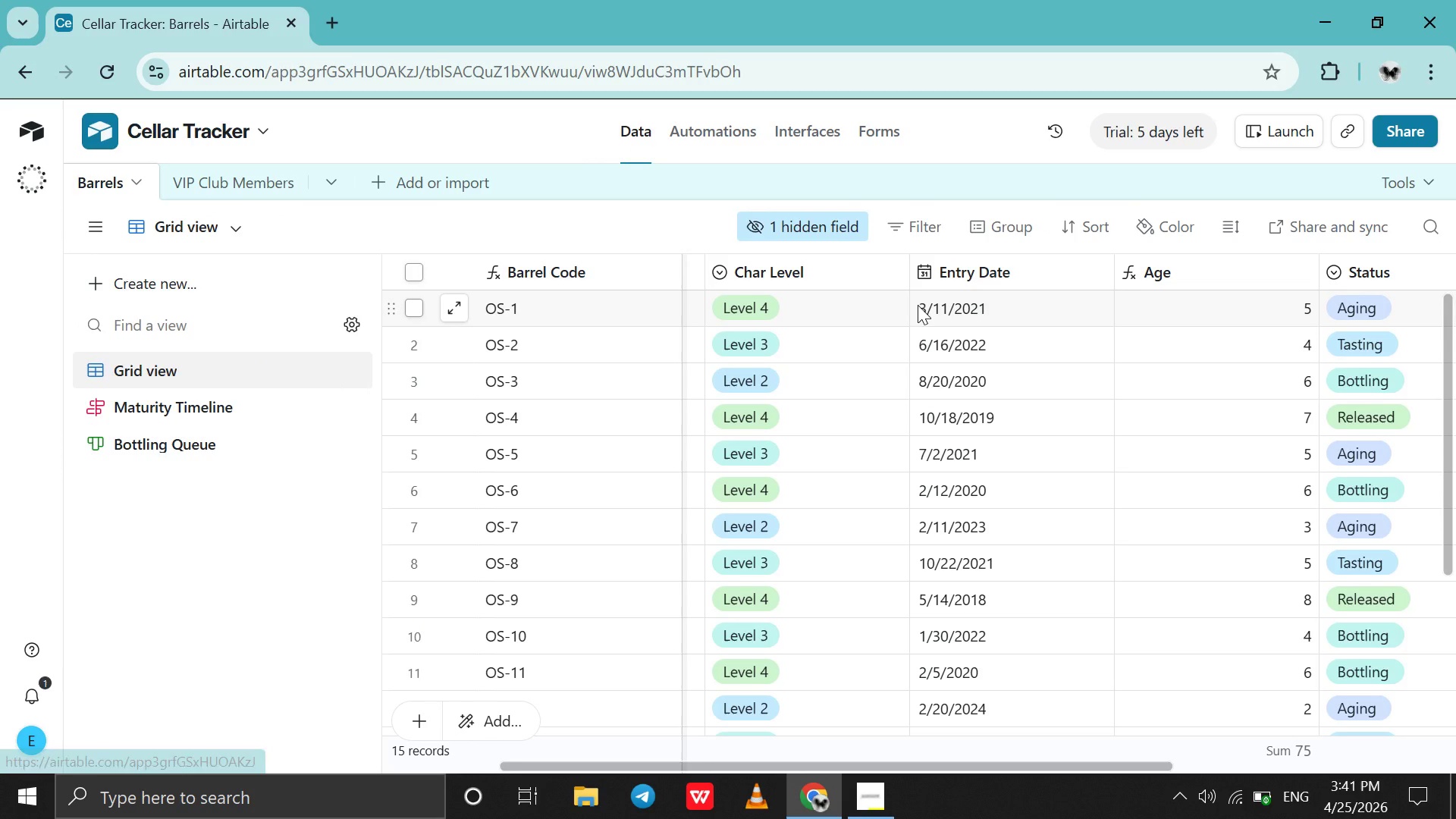 
scroll: coordinate [918, 305], scroll_direction: down, amount: 6.0
 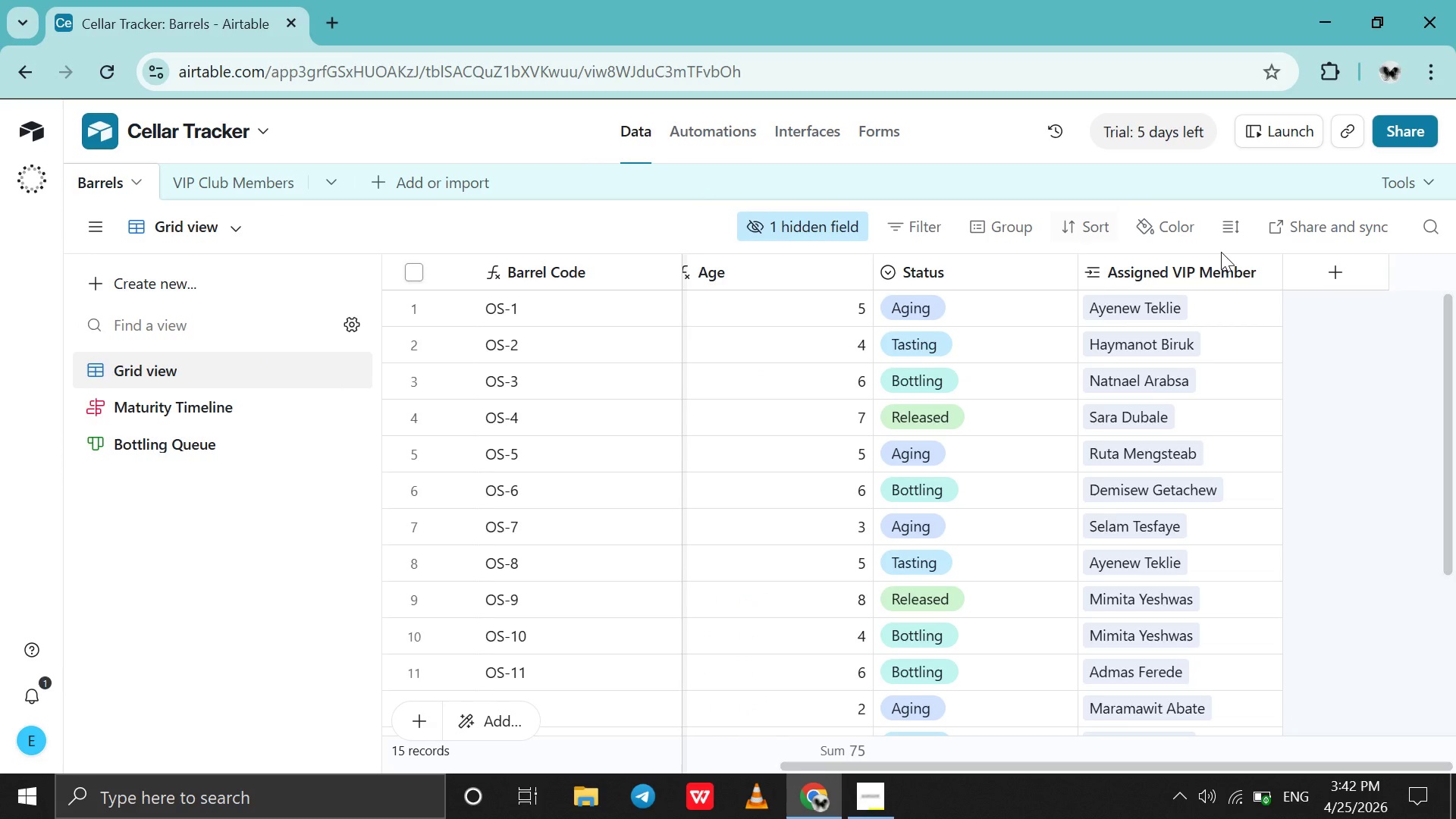 
left_click([1321, 289])
 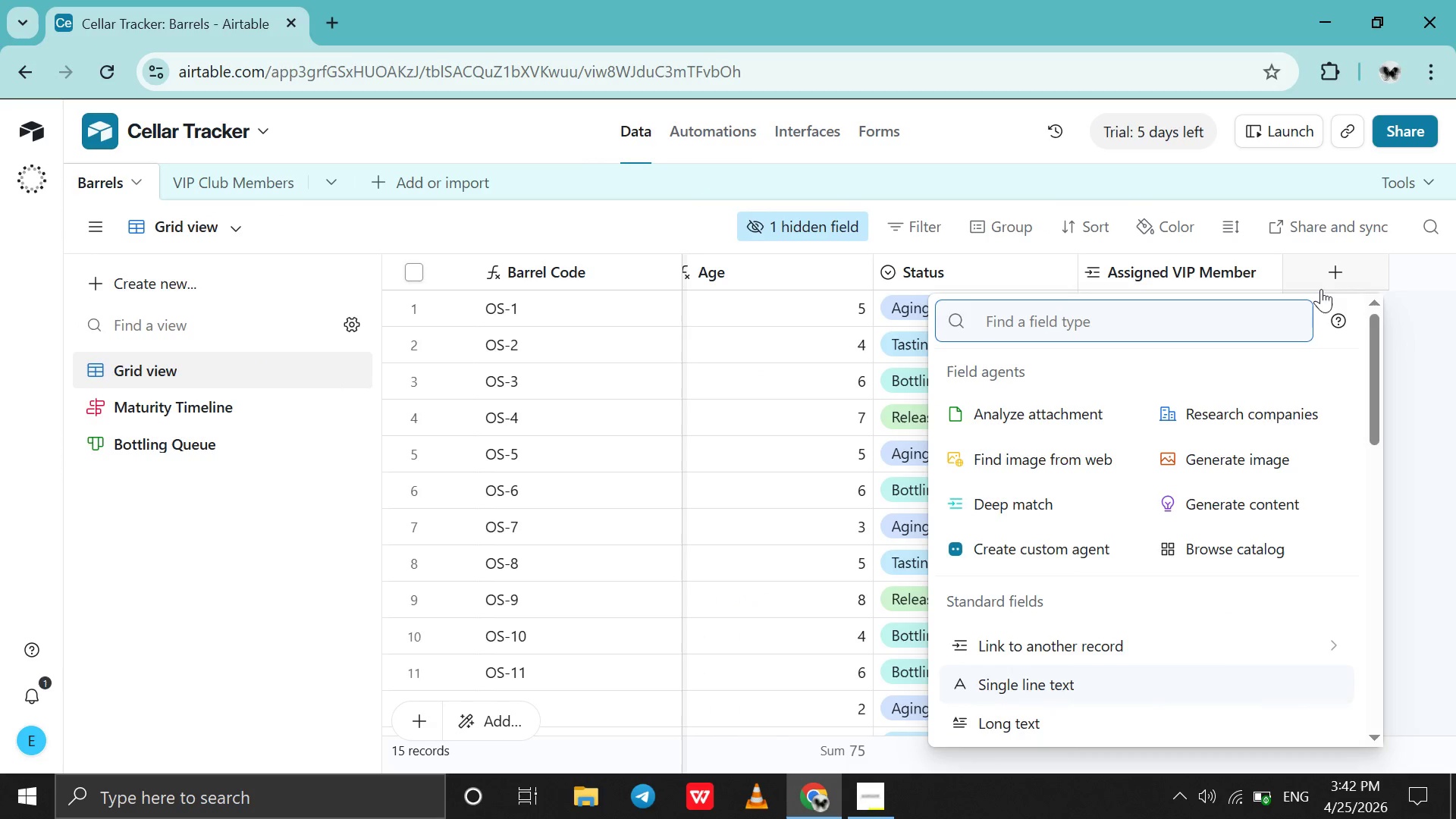 
type(ro)
 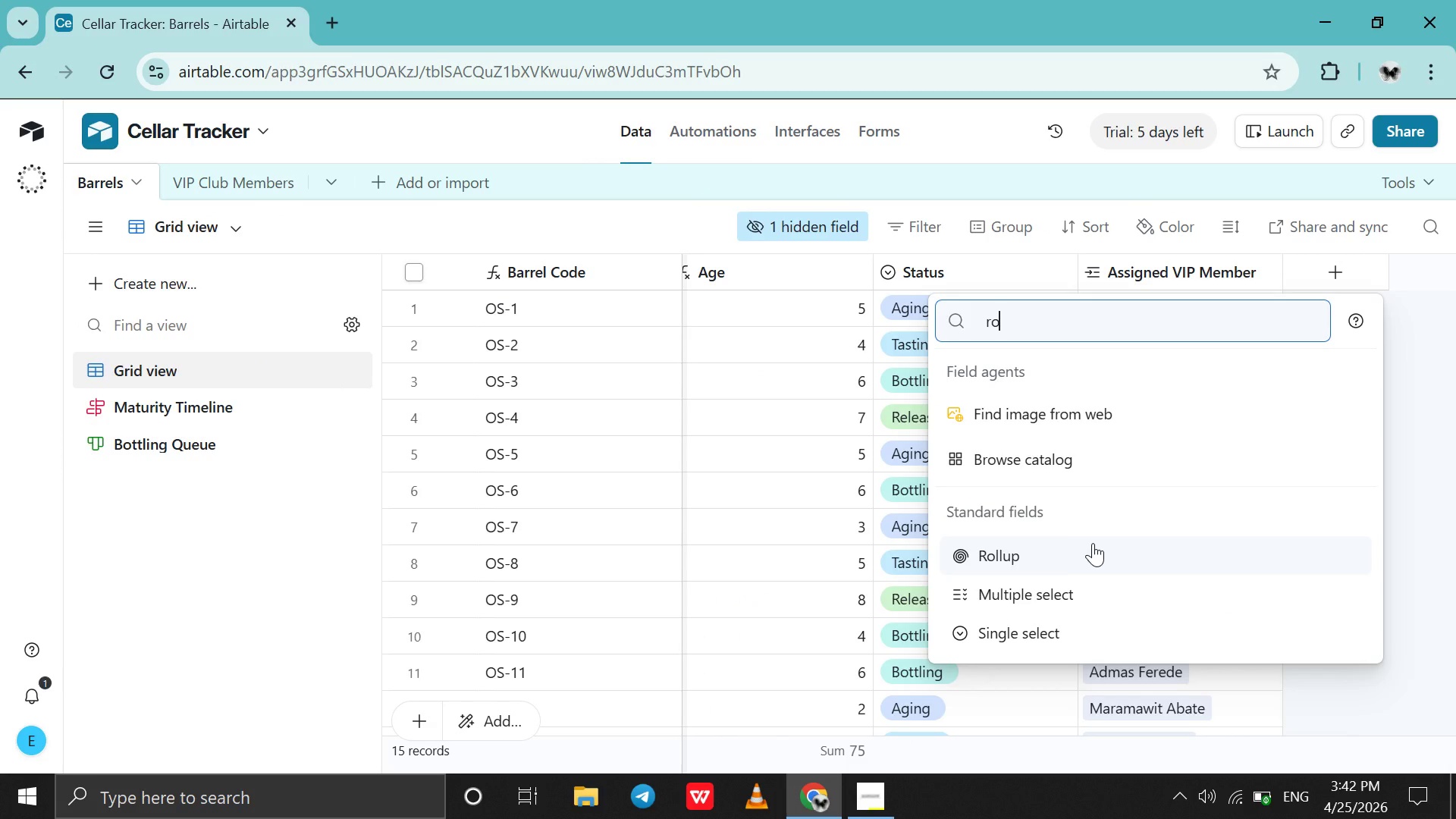 
left_click([1093, 543])
 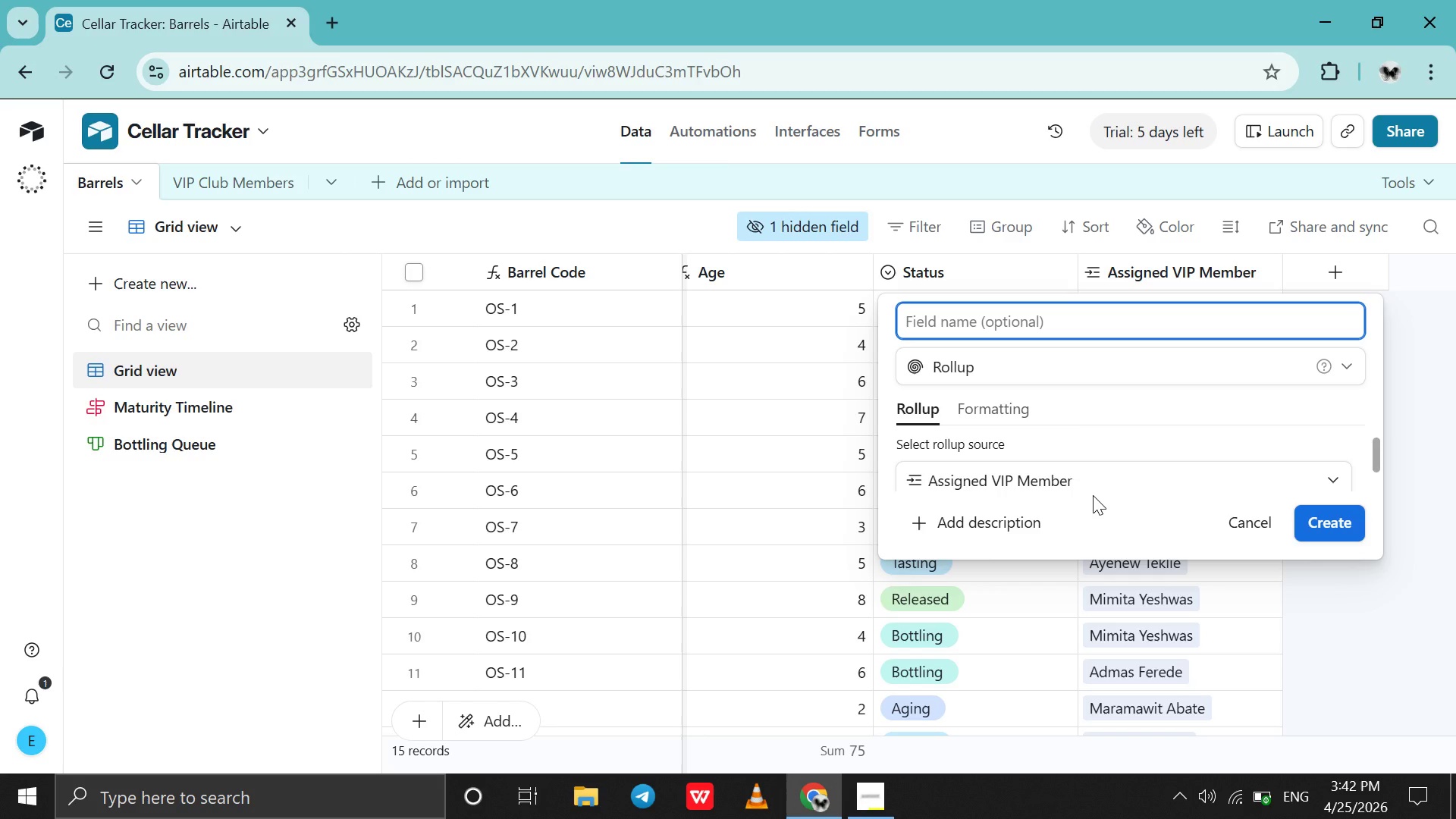 
type(Emails)
 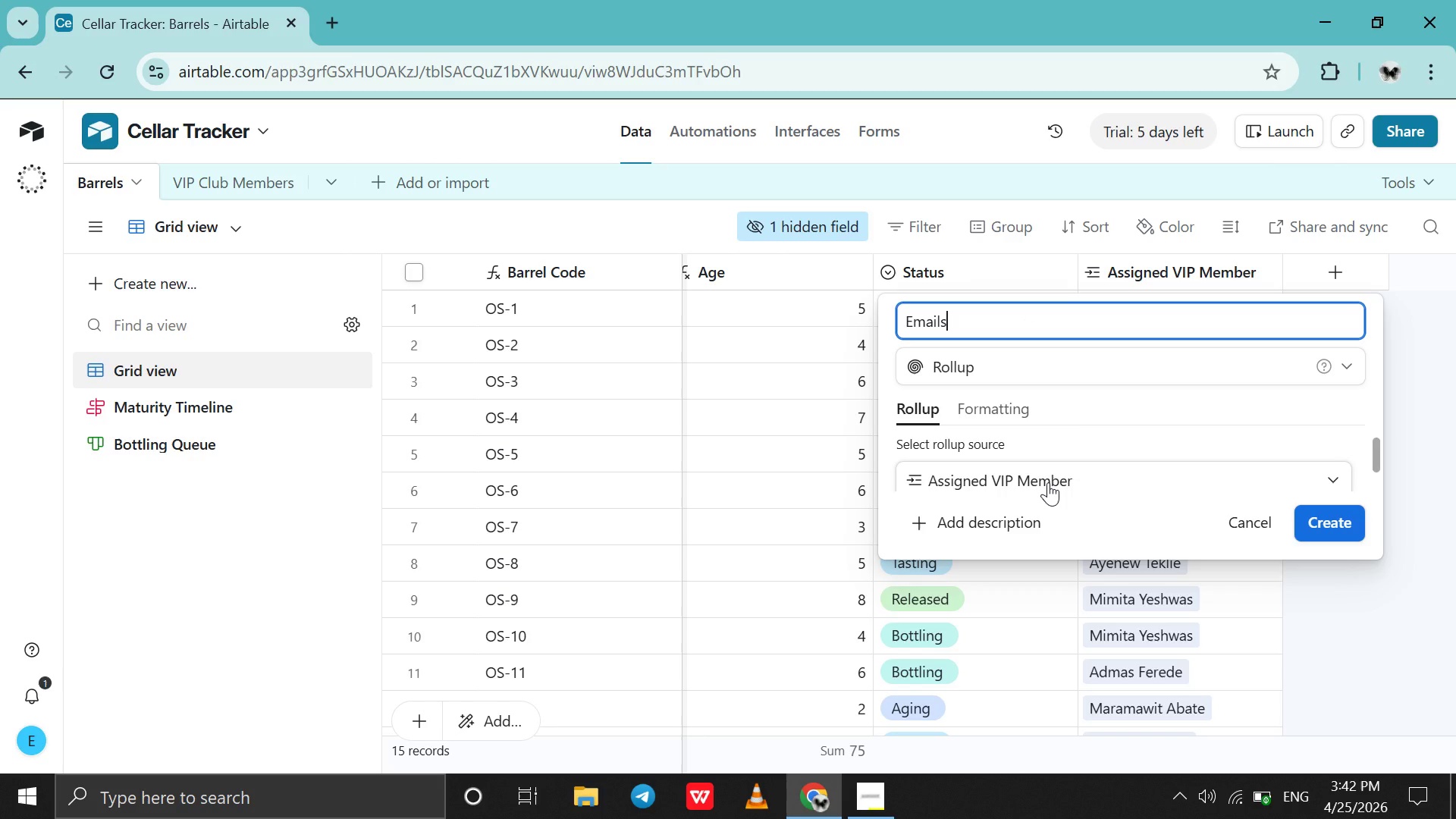 
scroll: coordinate [1048, 482], scroll_direction: down, amount: 2.0
 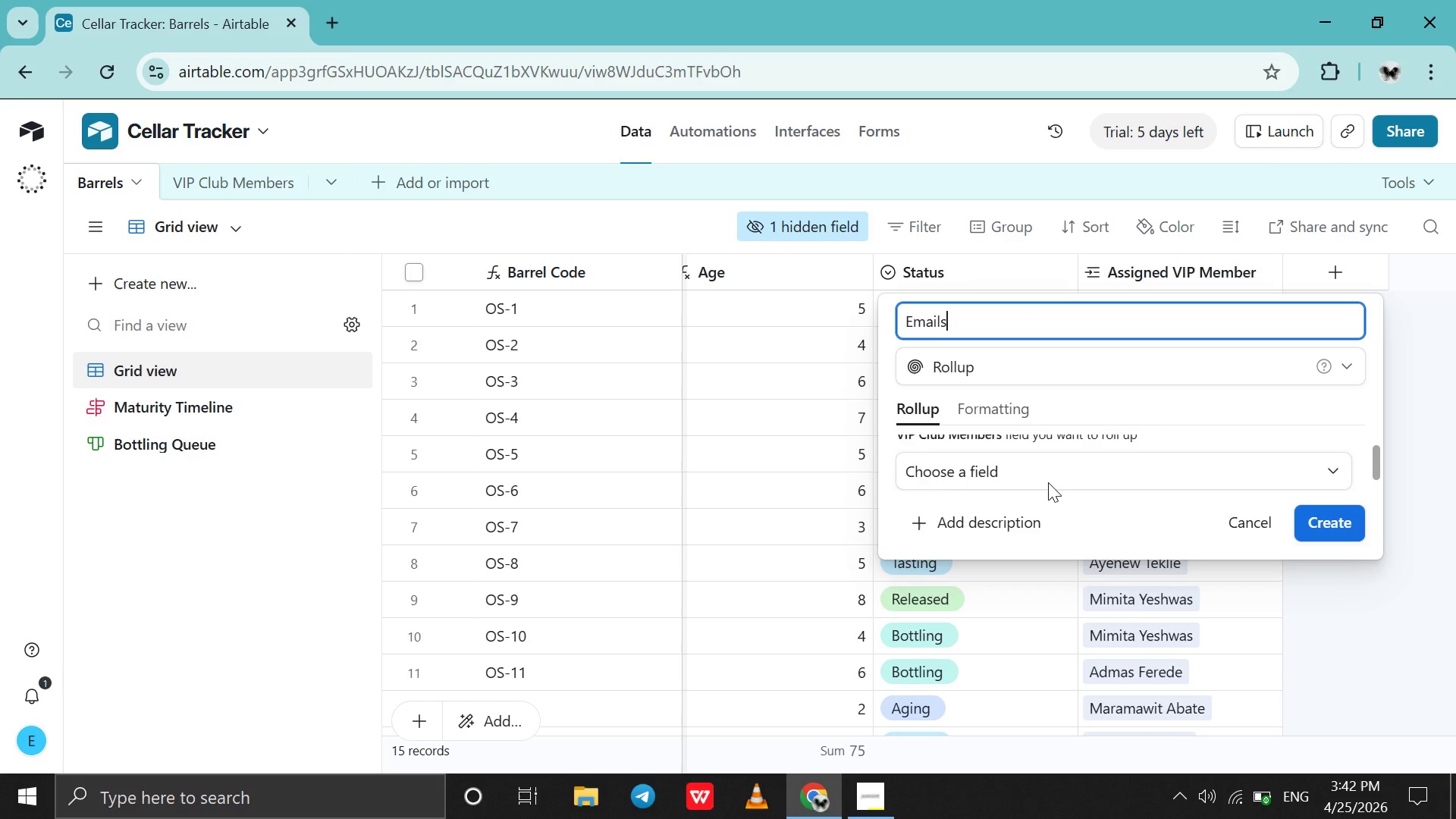 
scroll: coordinate [1048, 482], scroll_direction: none, amount: 0.0
 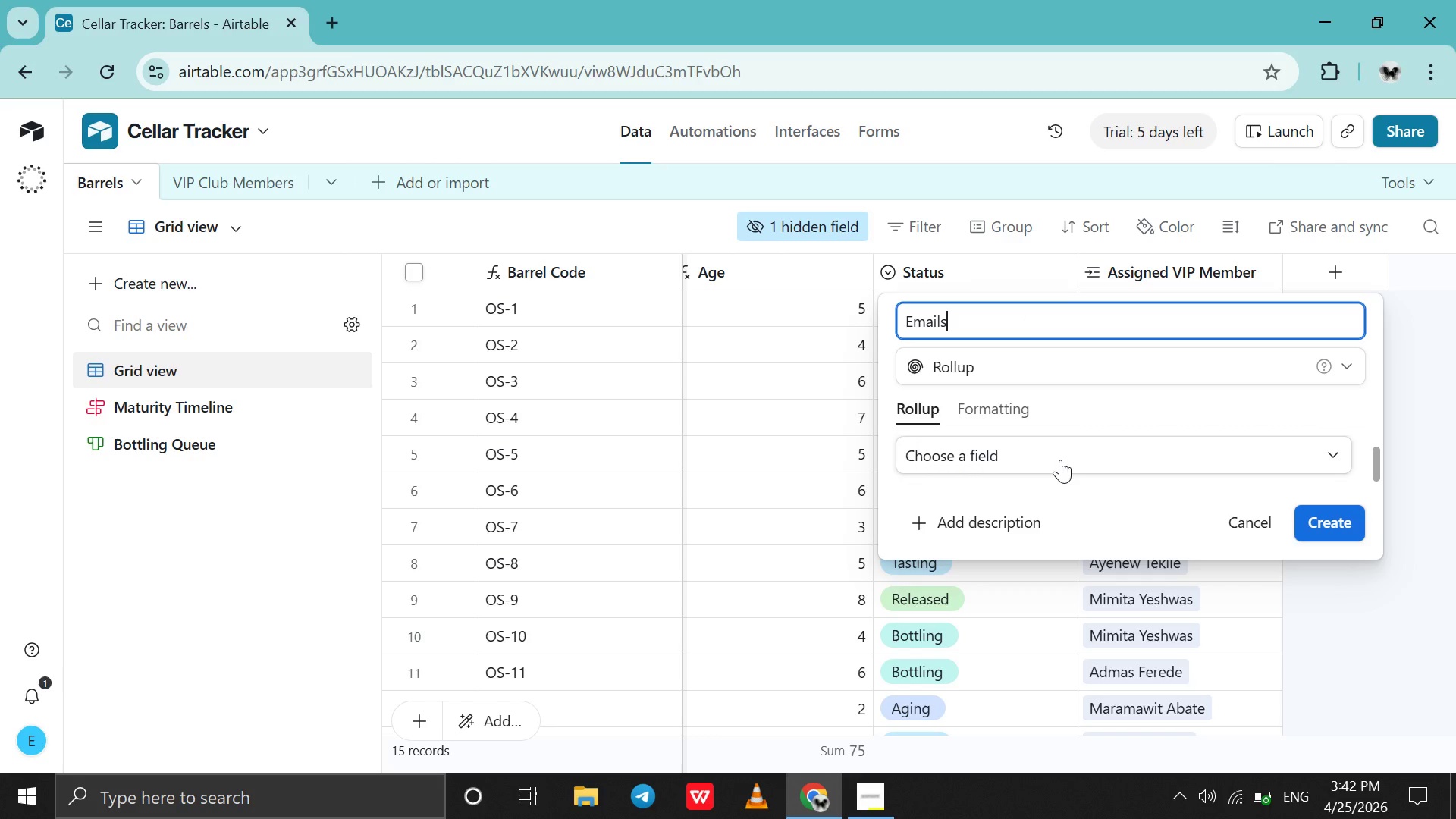 
left_click([1060, 460])
 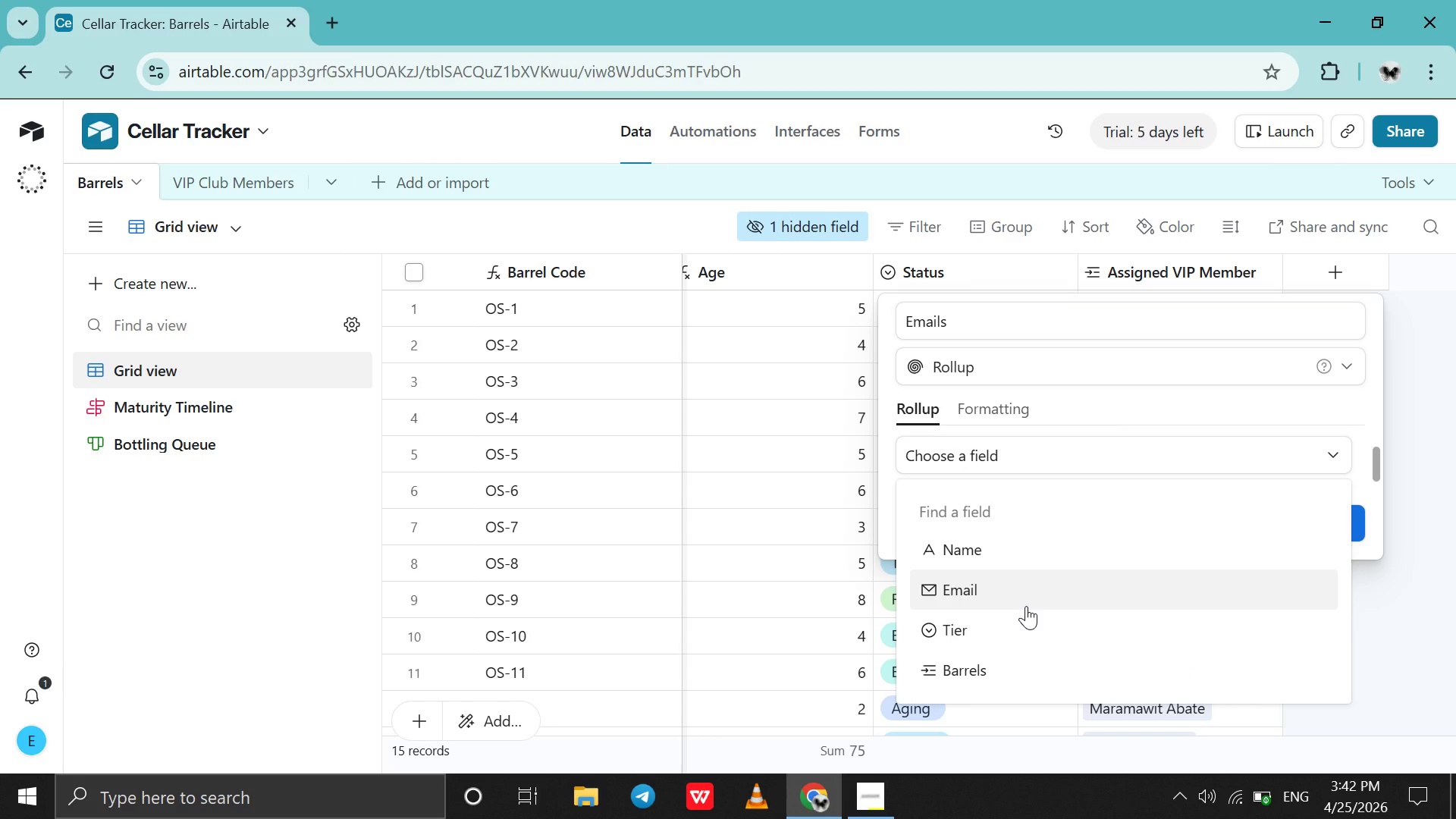 
left_click([1026, 606])
 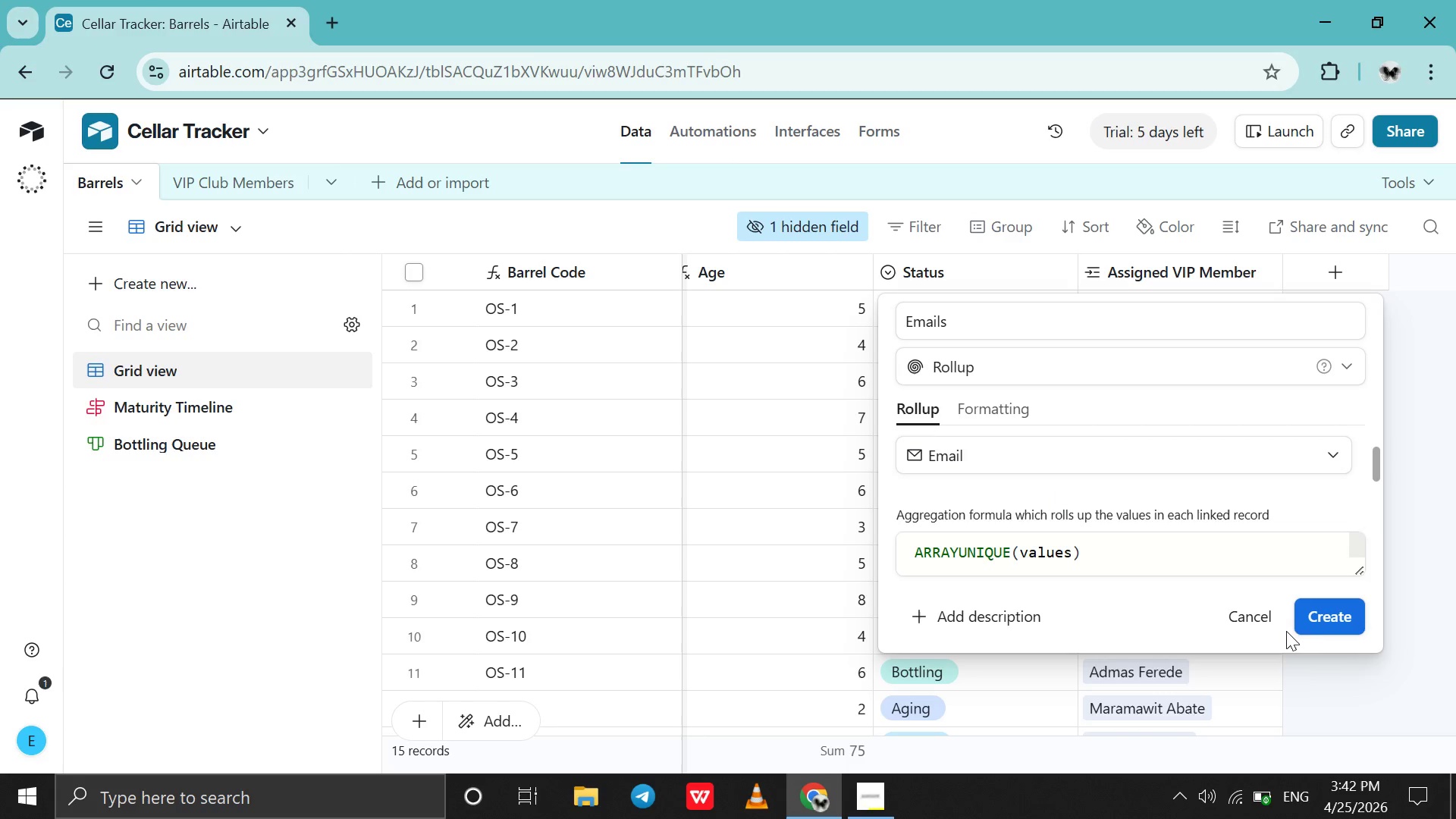 
left_click([1320, 623])
 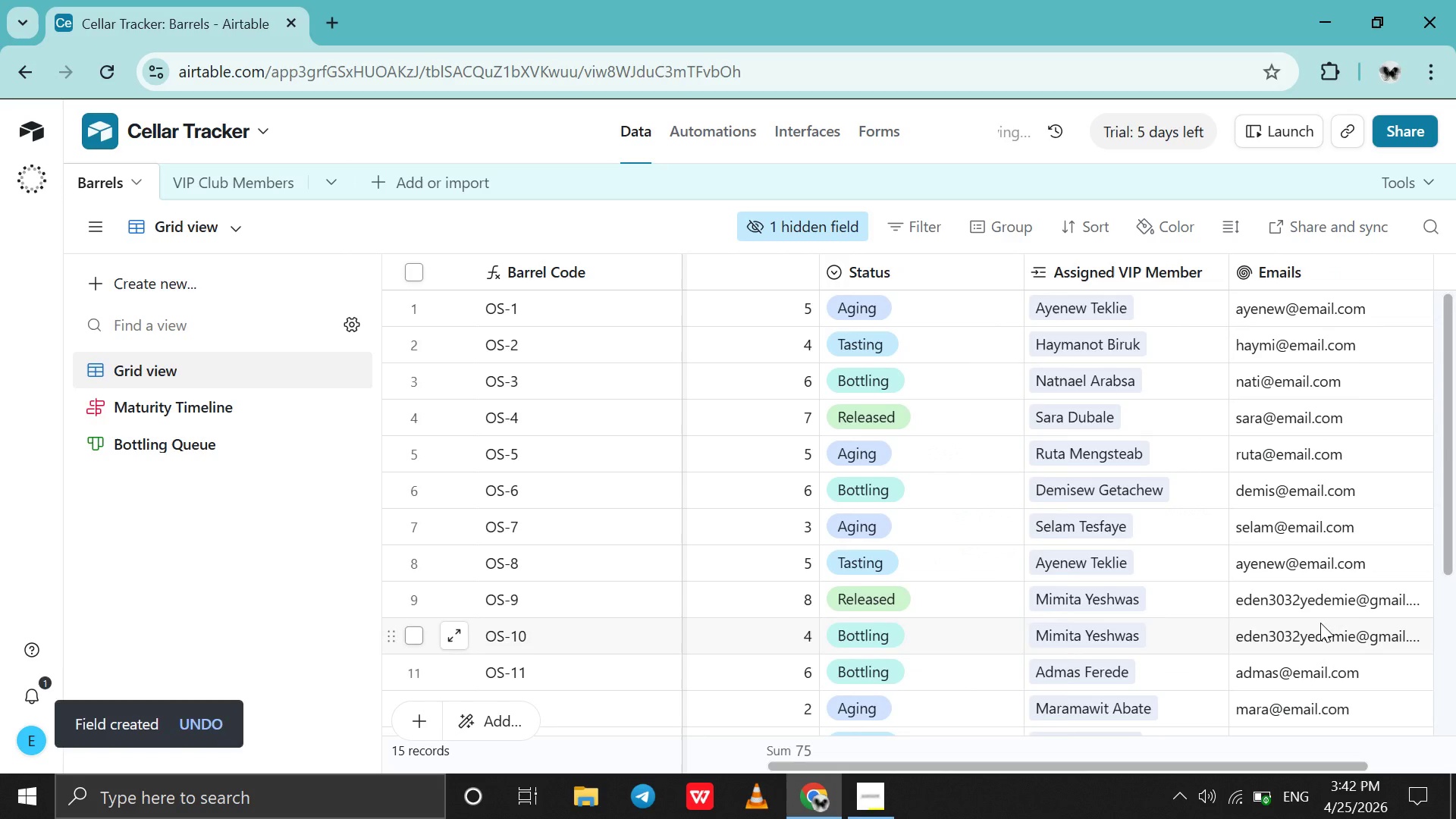 
scroll: coordinate [1320, 623], scroll_direction: down, amount: 4.0
 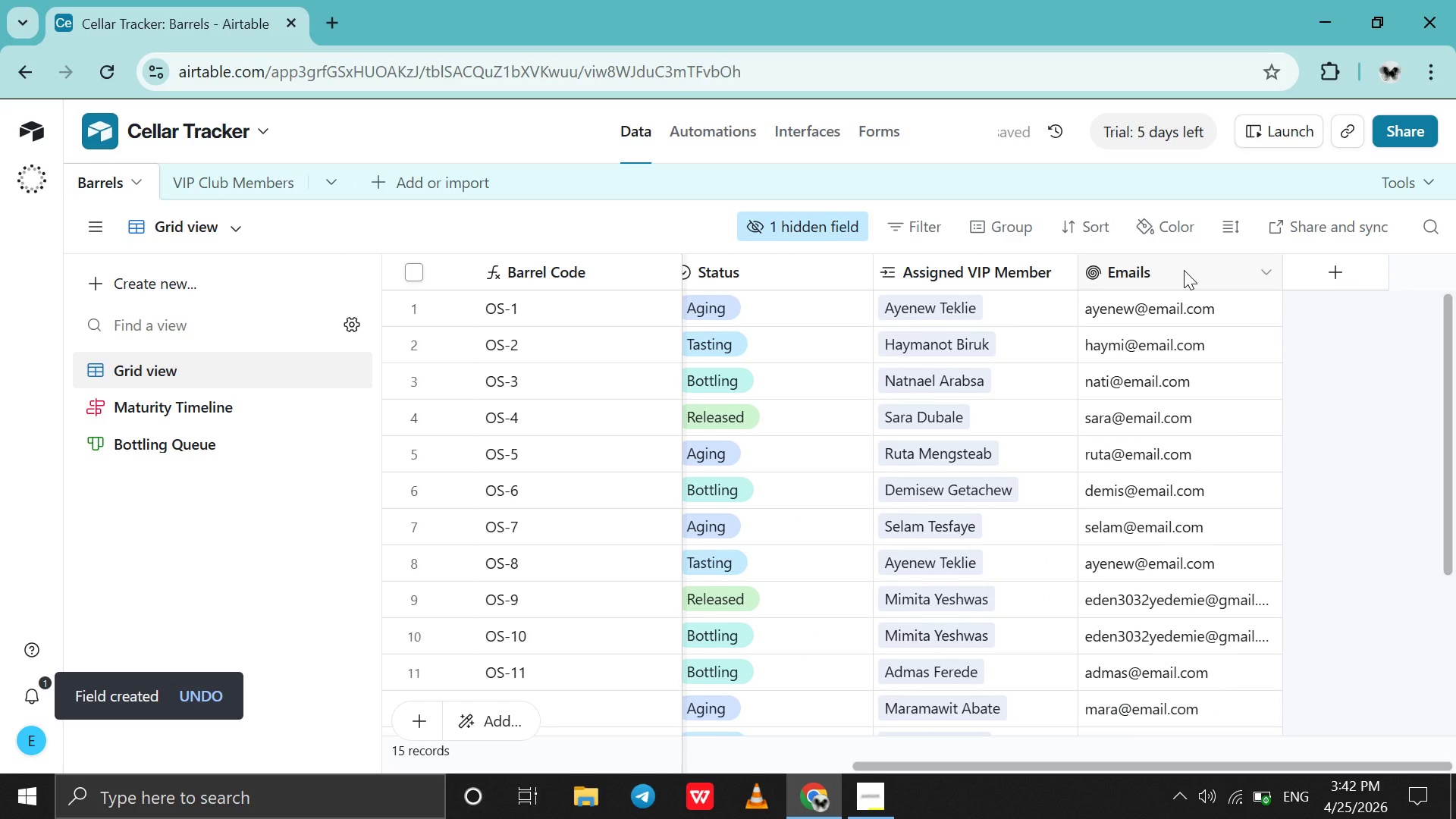 
right_click([1184, 270])
 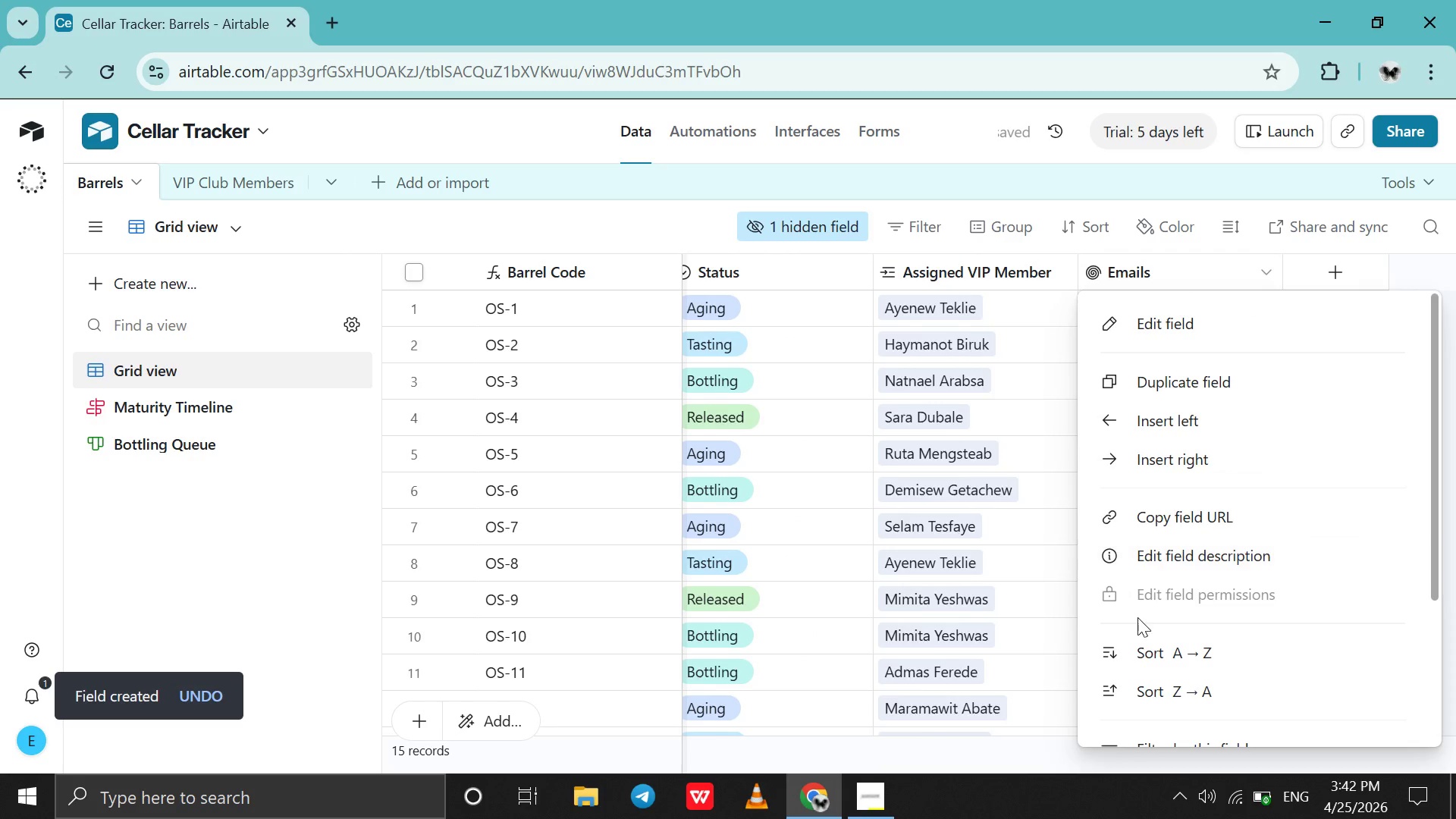 
scroll: coordinate [1138, 617], scroll_direction: down, amount: 19.0
 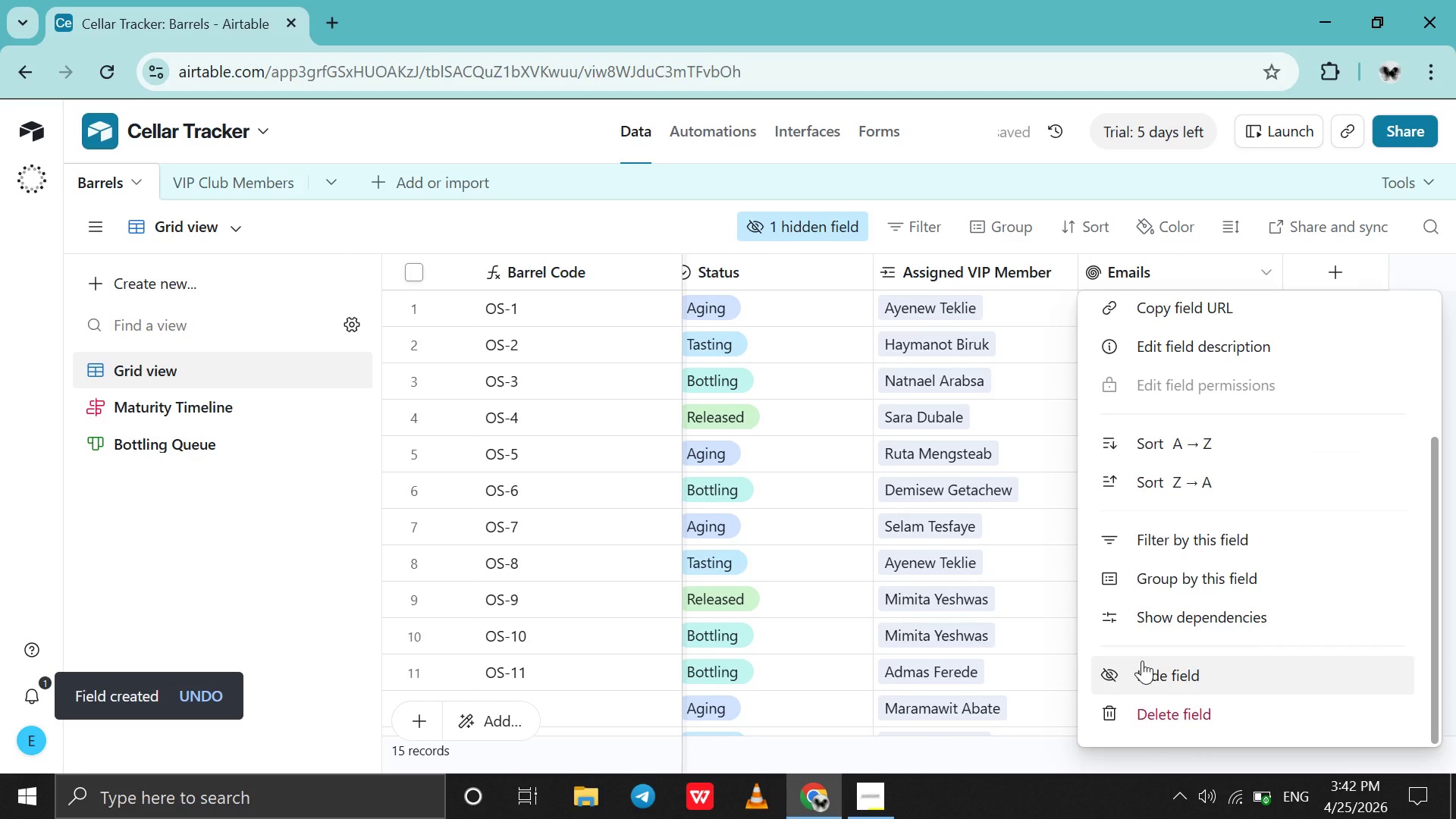 
left_click([1142, 661])
 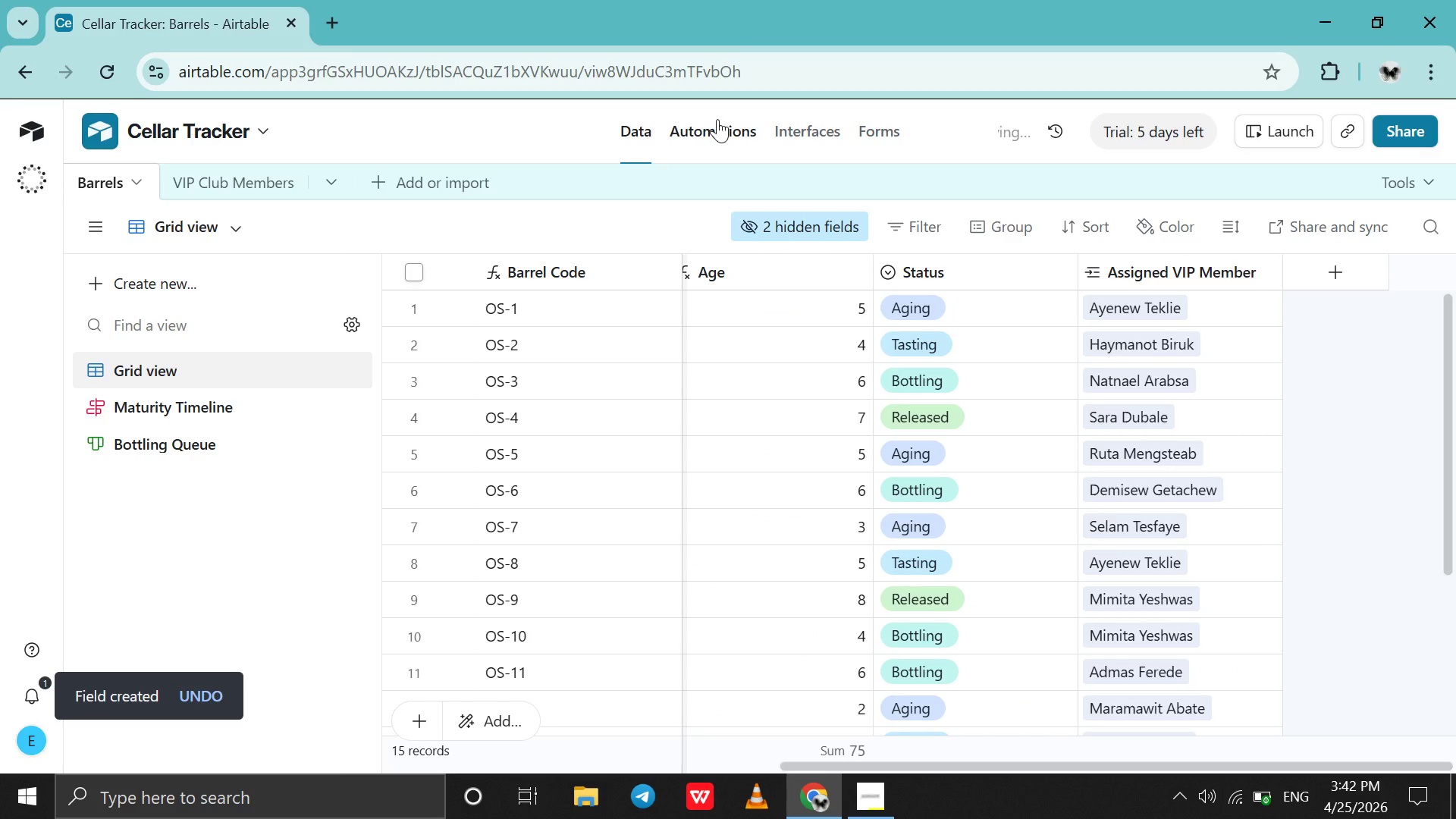 
left_click([716, 133])
 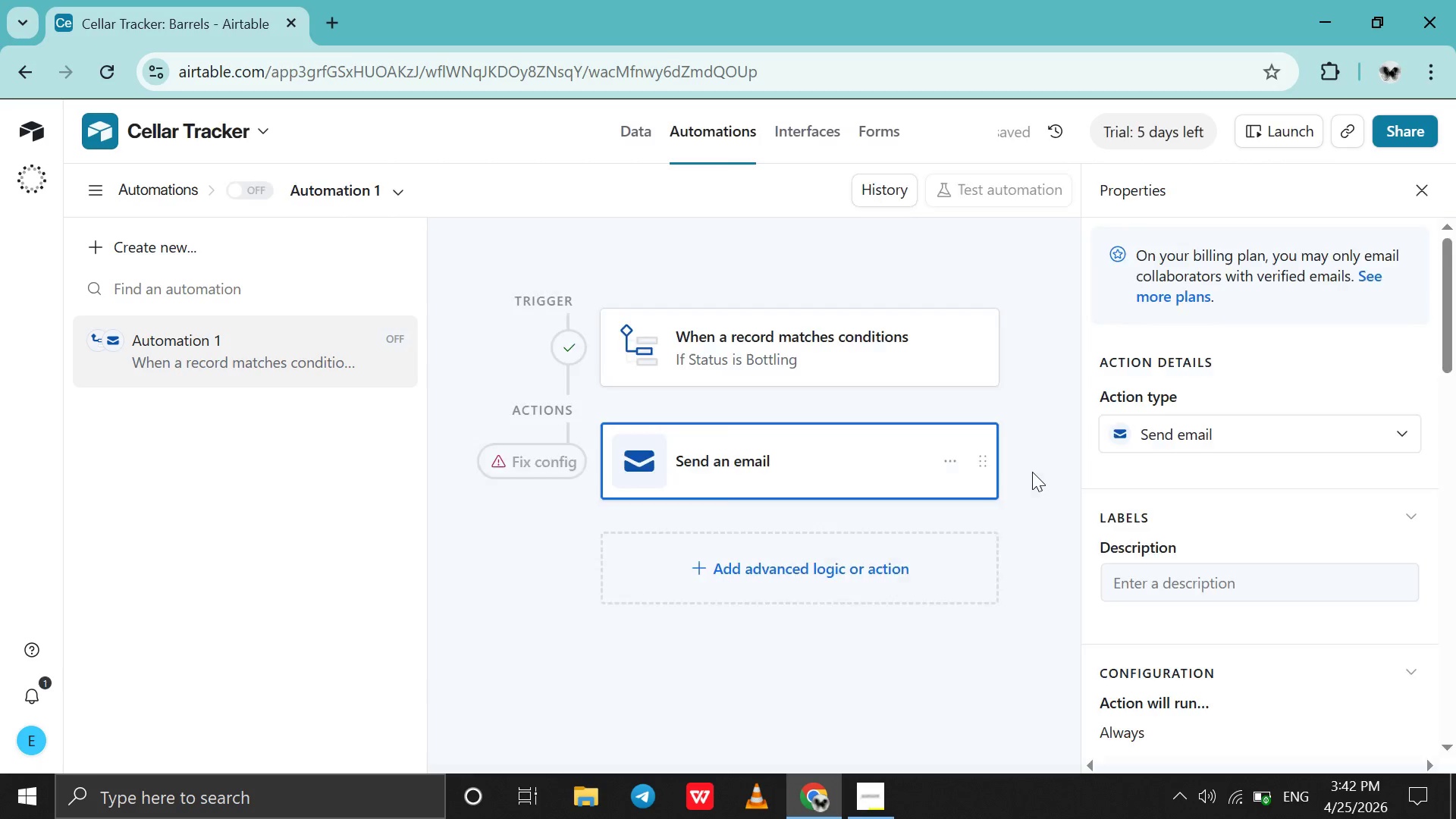 
scroll: coordinate [1191, 556], scroll_direction: down, amount: 7.0
 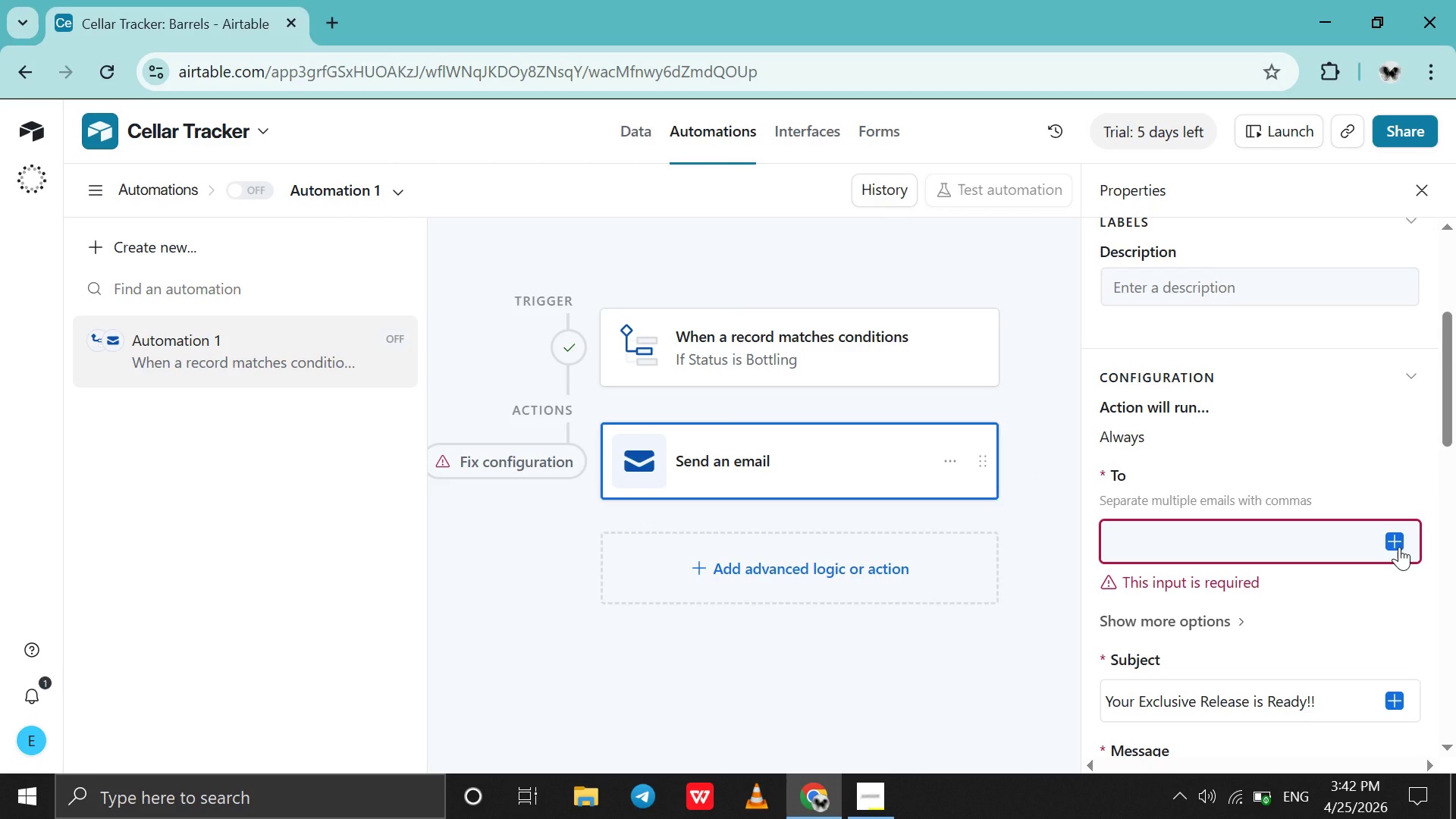 
left_click([1399, 547])
 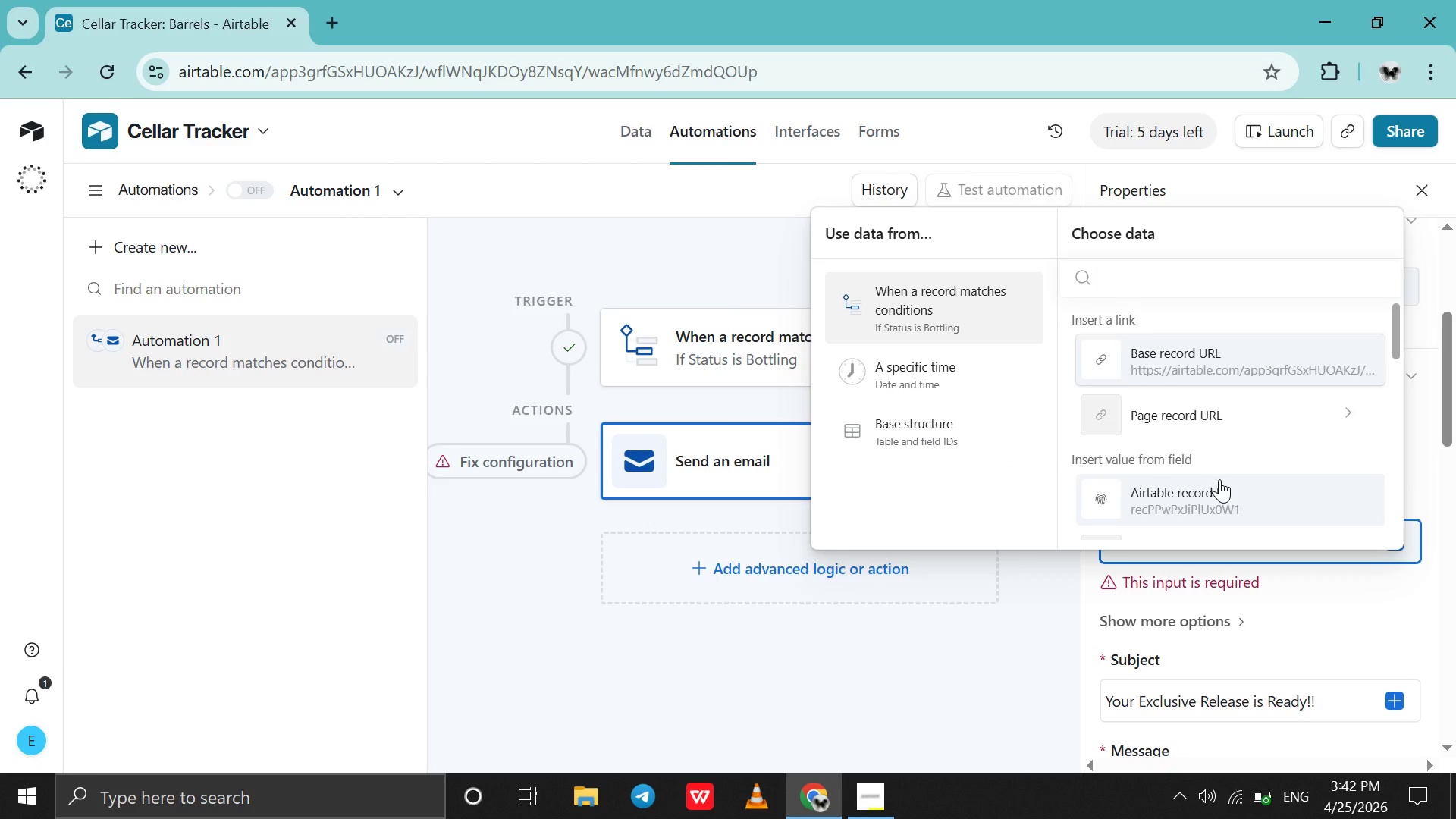 
scroll: coordinate [1219, 479], scroll_direction: down, amount: 17.0
 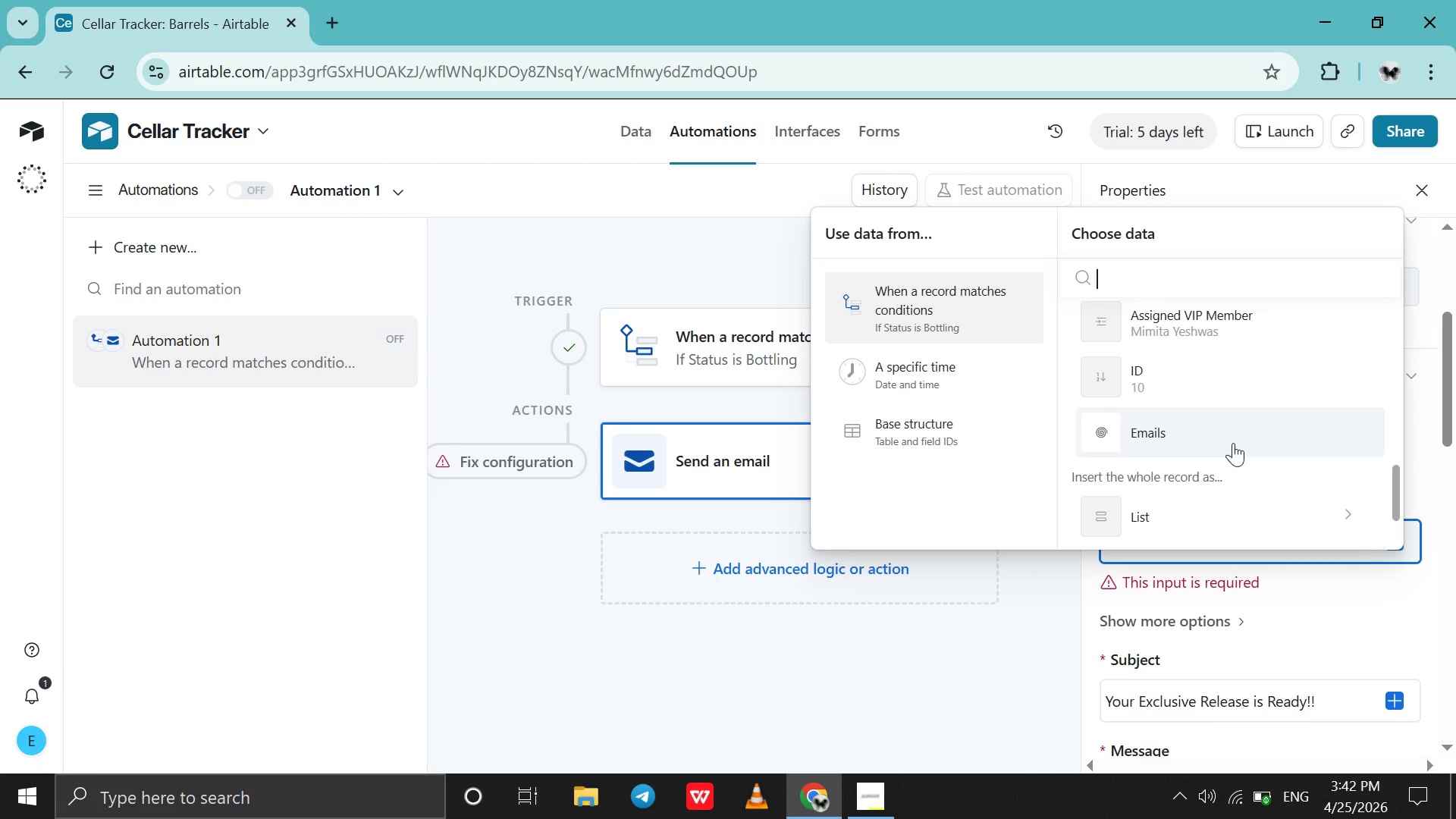 
left_click([1233, 443])
 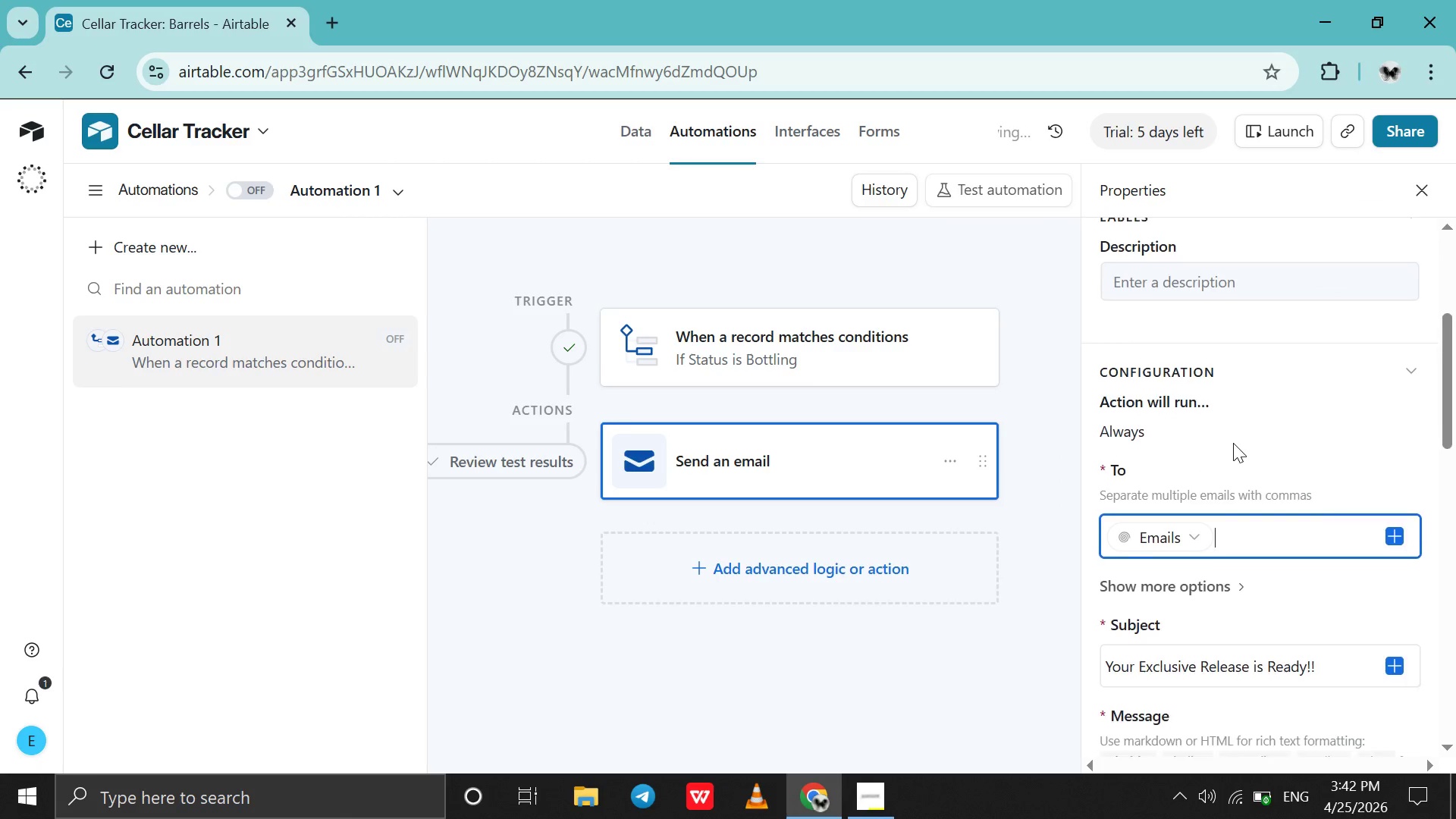 
scroll: coordinate [1233, 443], scroll_direction: down, amount: 20.0
 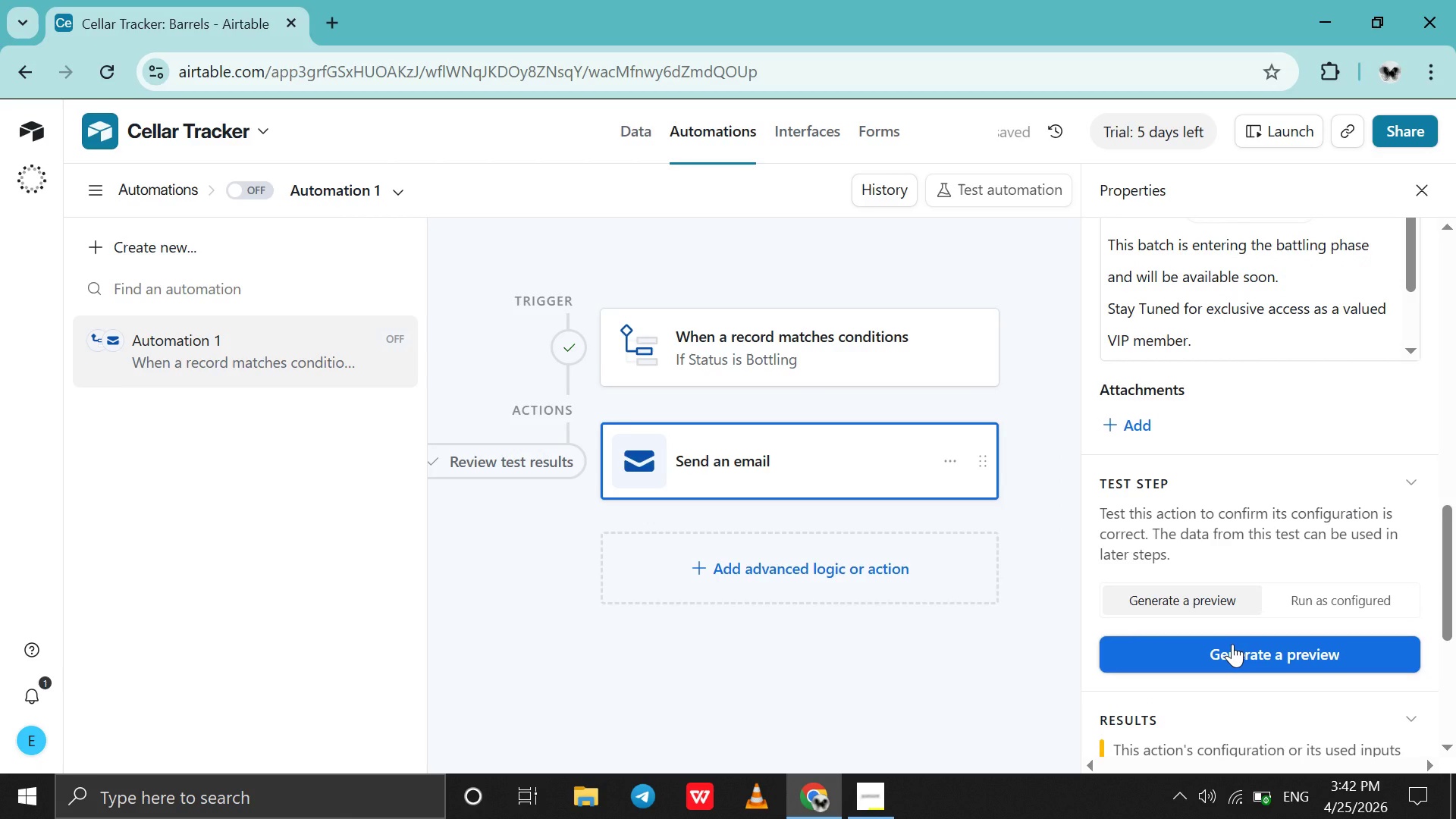 
left_click([1232, 644])
 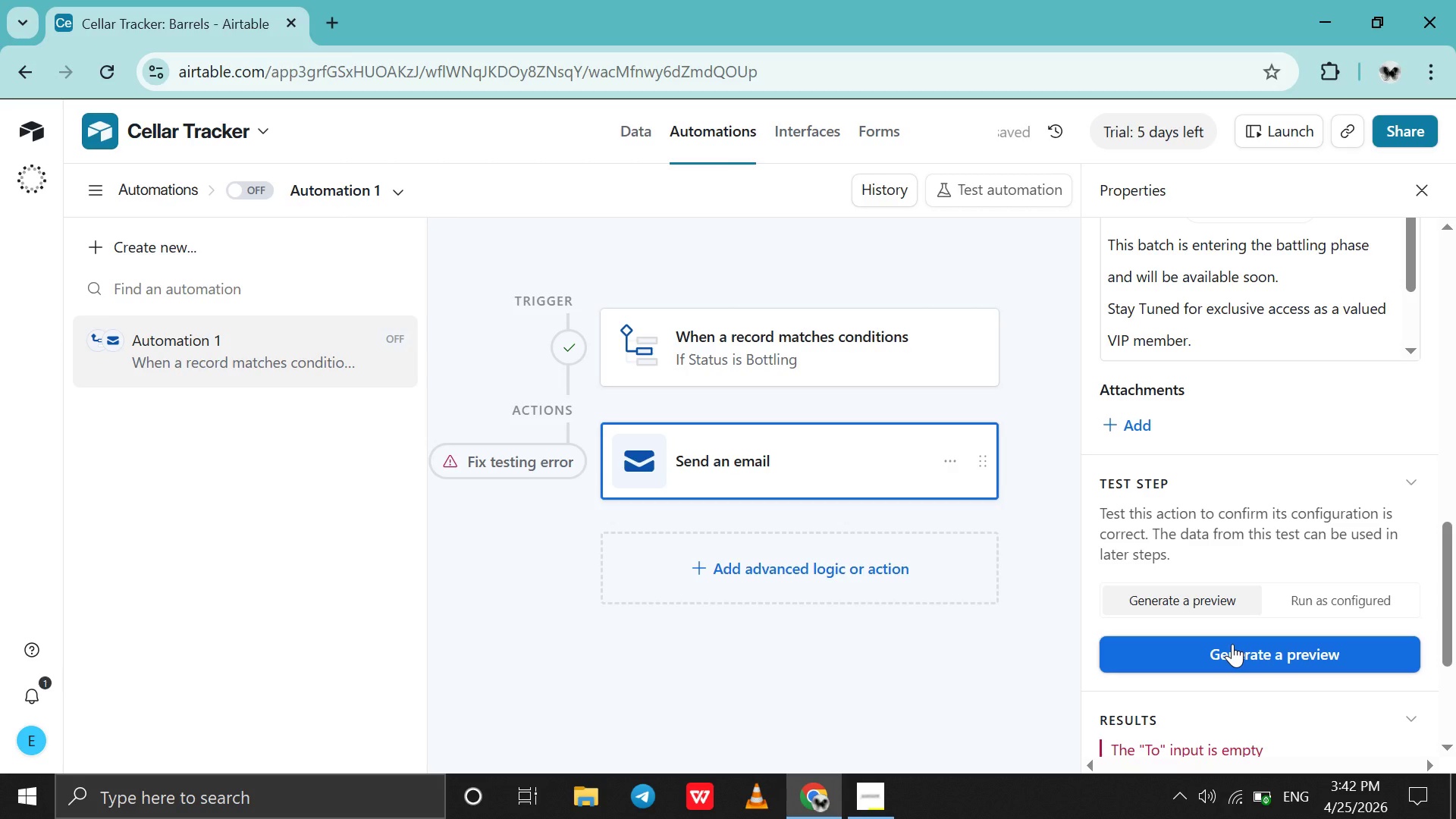 
scroll: coordinate [1232, 644], scroll_direction: up, amount: 16.0
 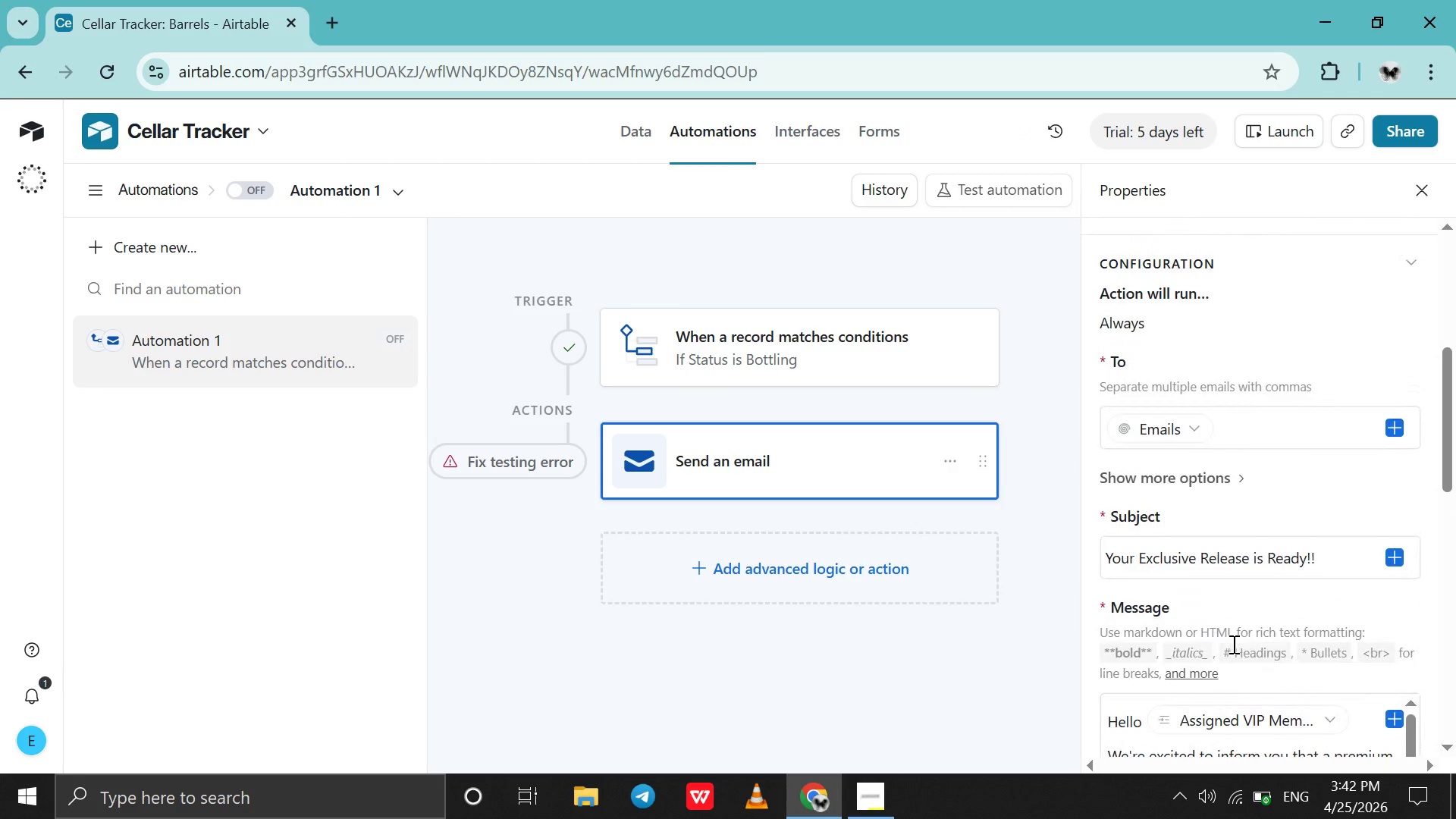 
wait(5.44)
 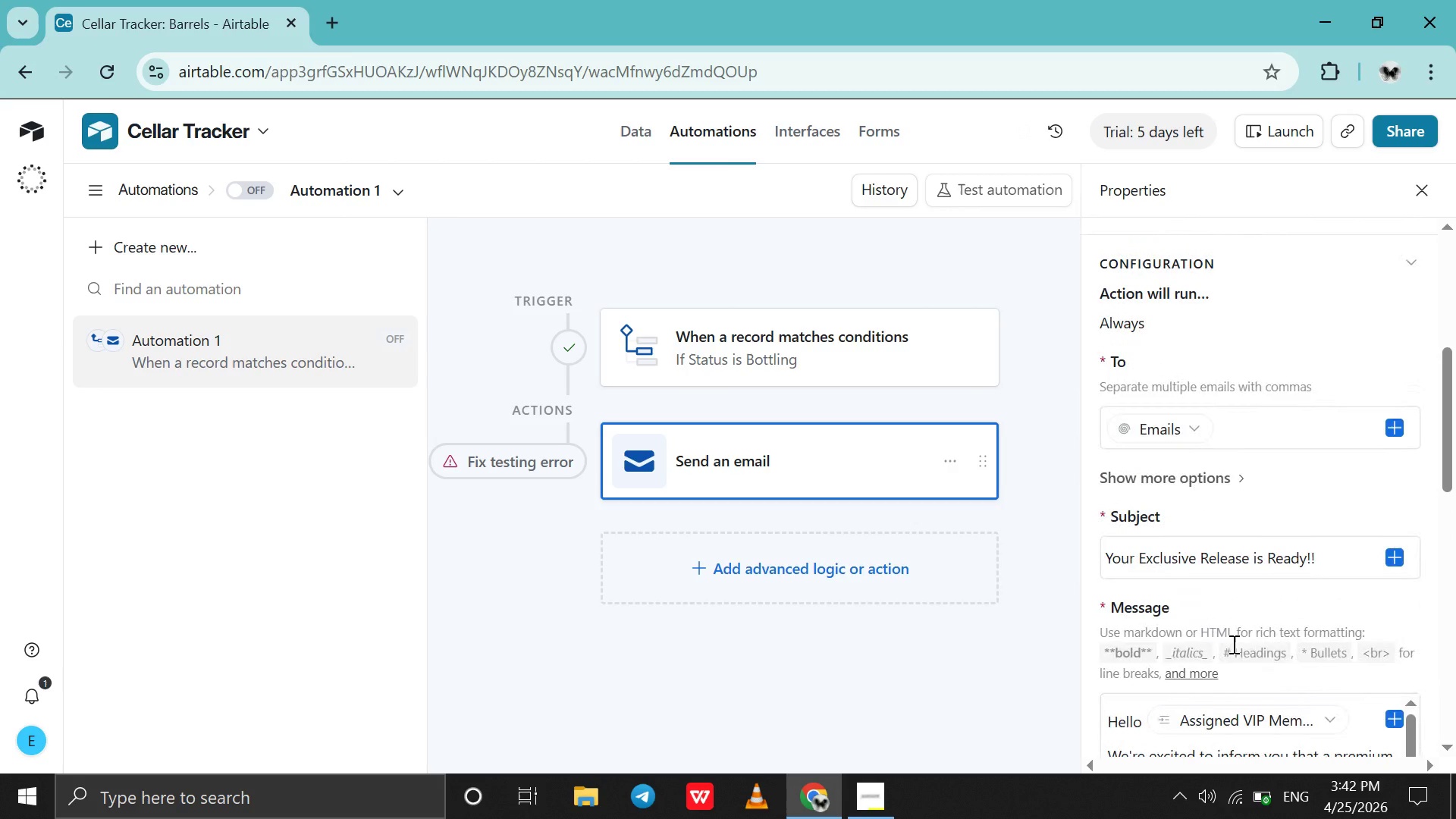 
left_click([617, 143])
 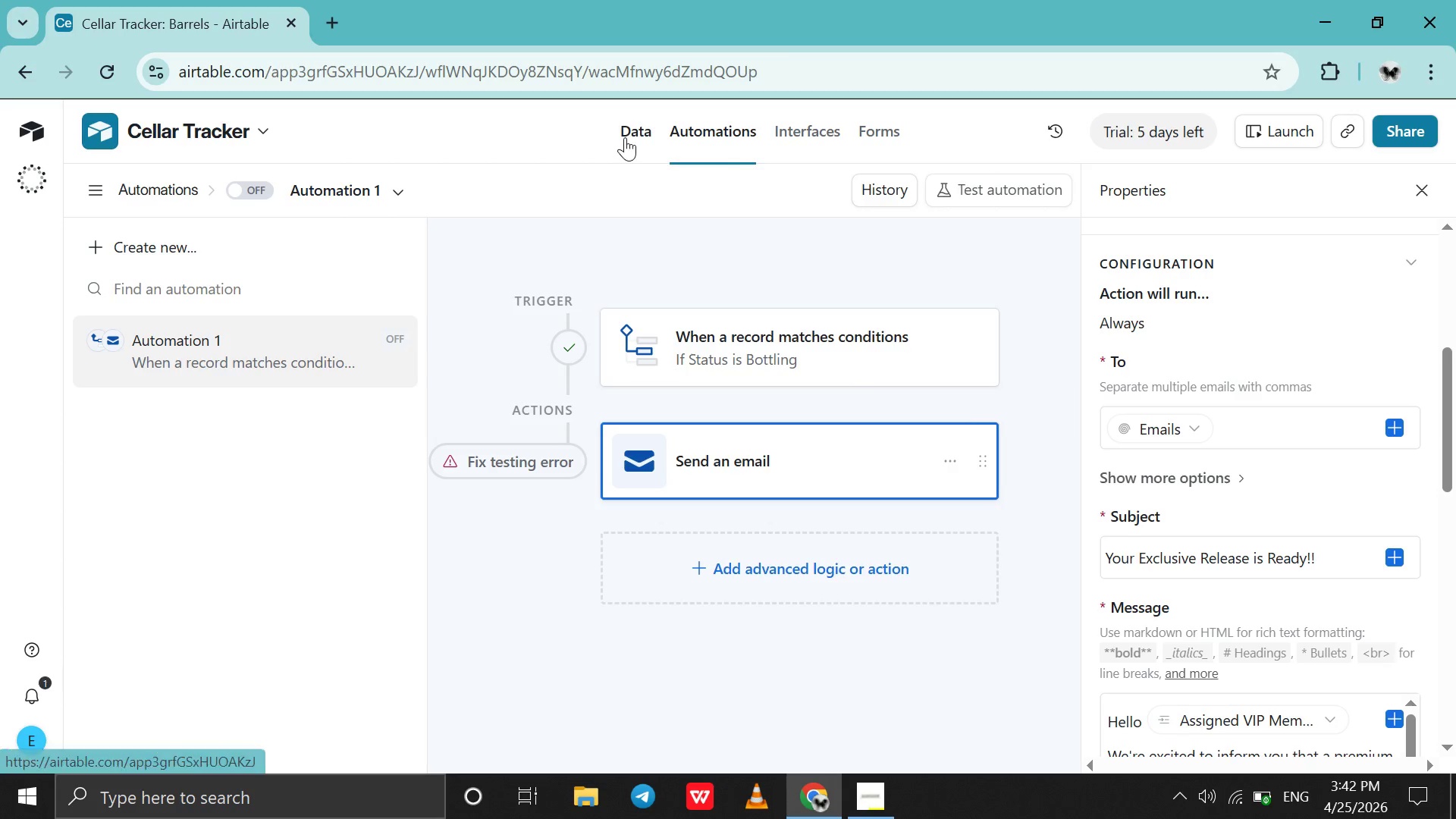 
left_click([625, 137])
 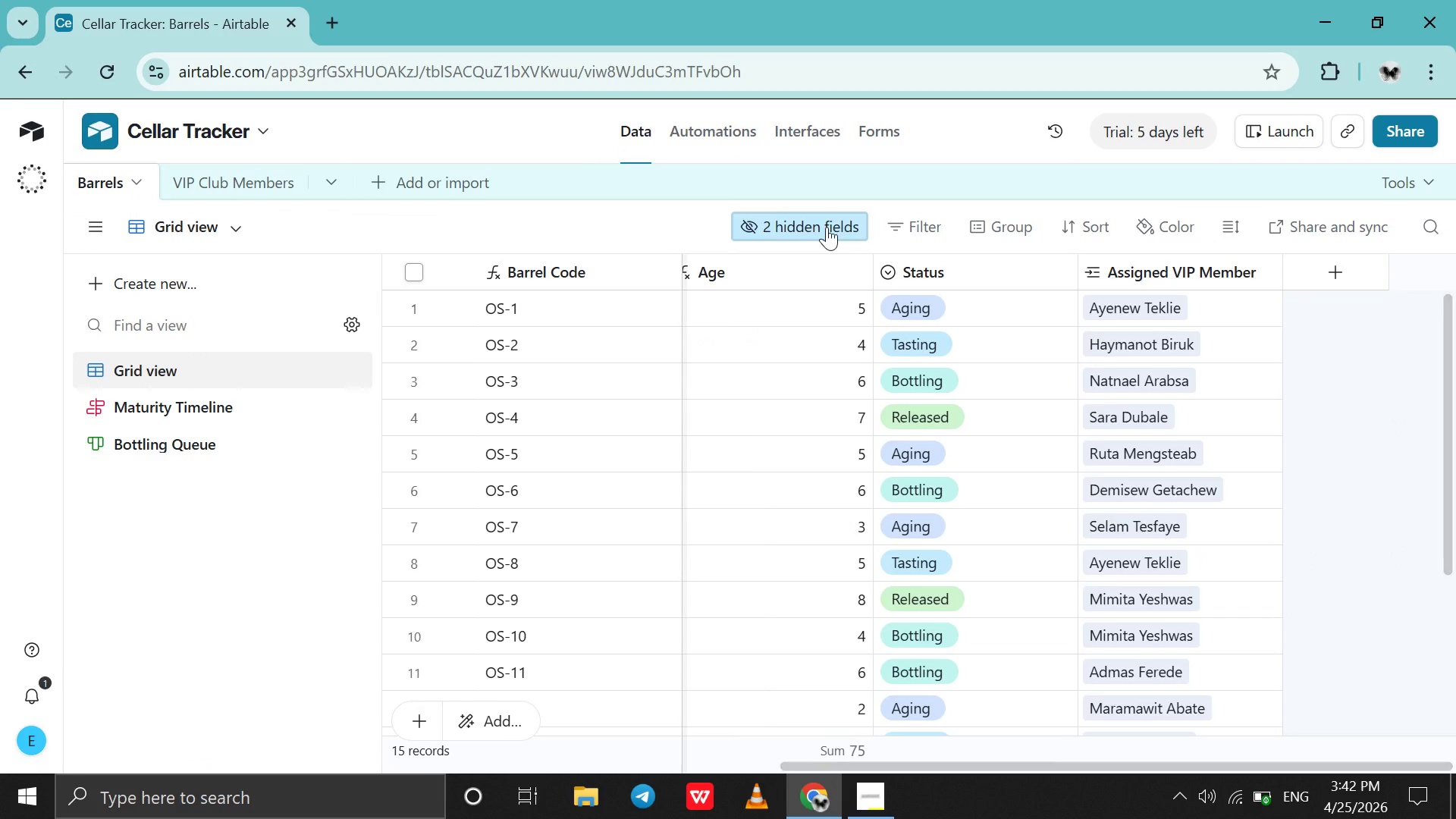 
right_click([827, 227])
 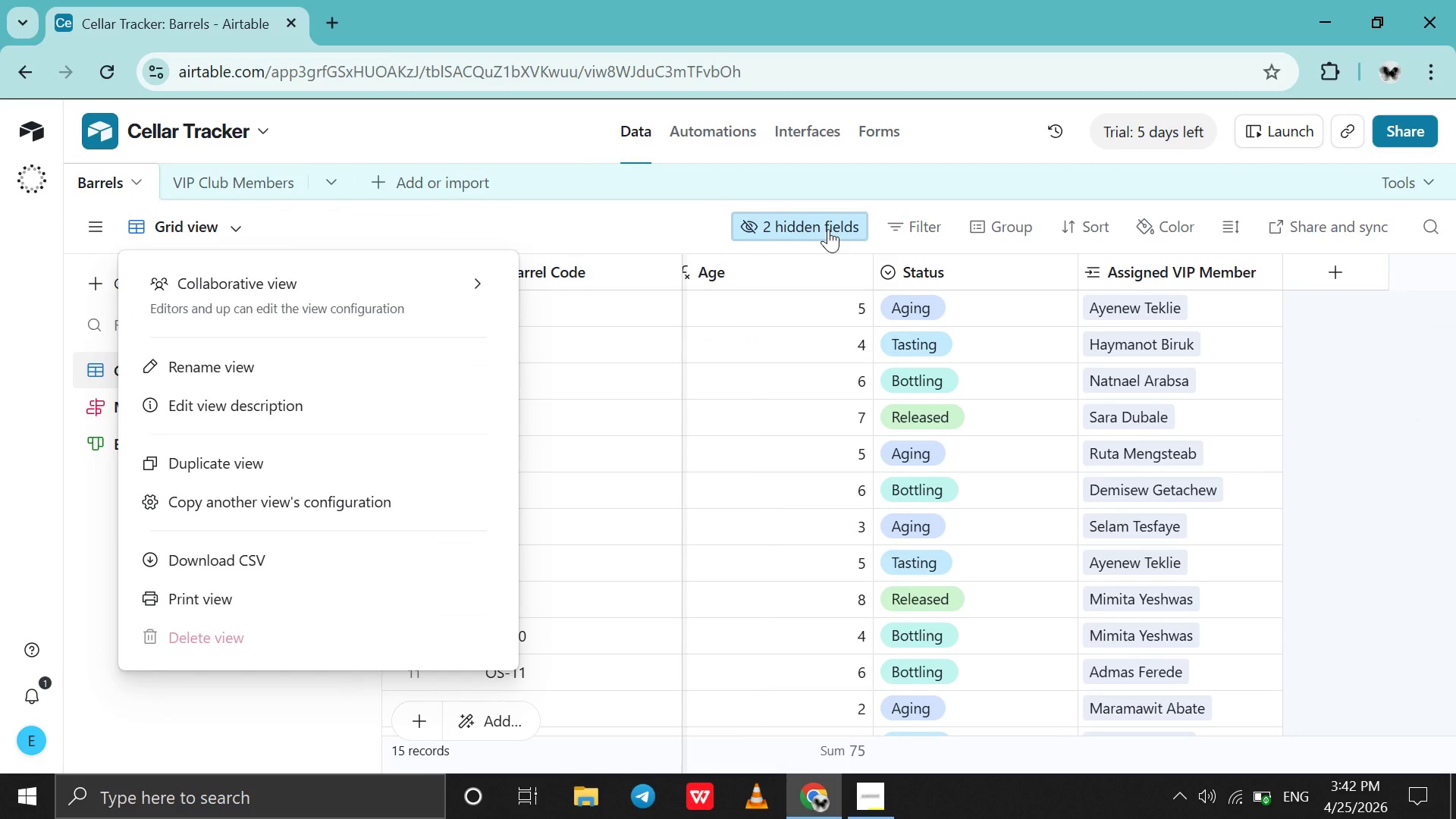 
right_click([828, 229])
 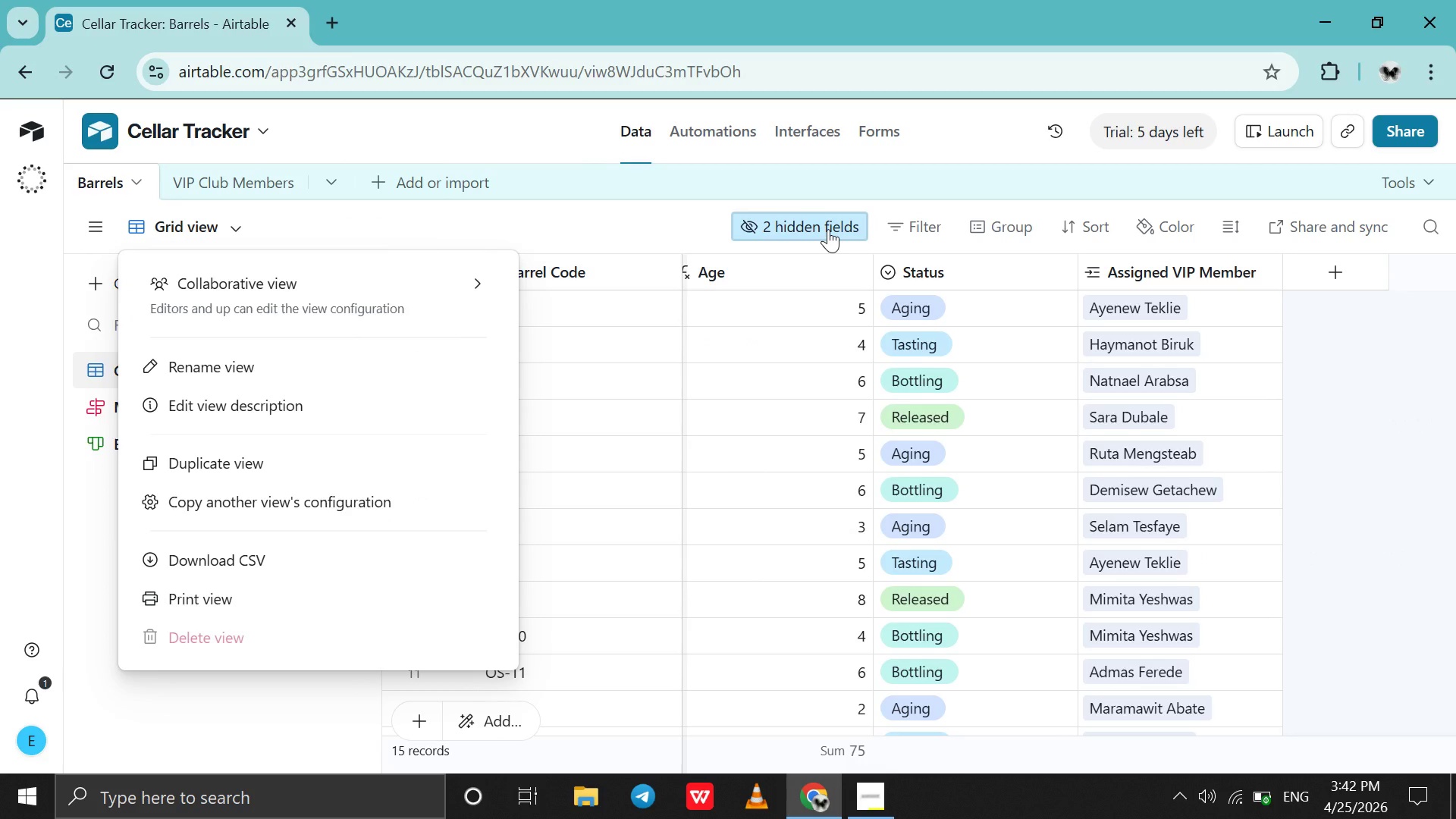 
right_click([828, 229])
 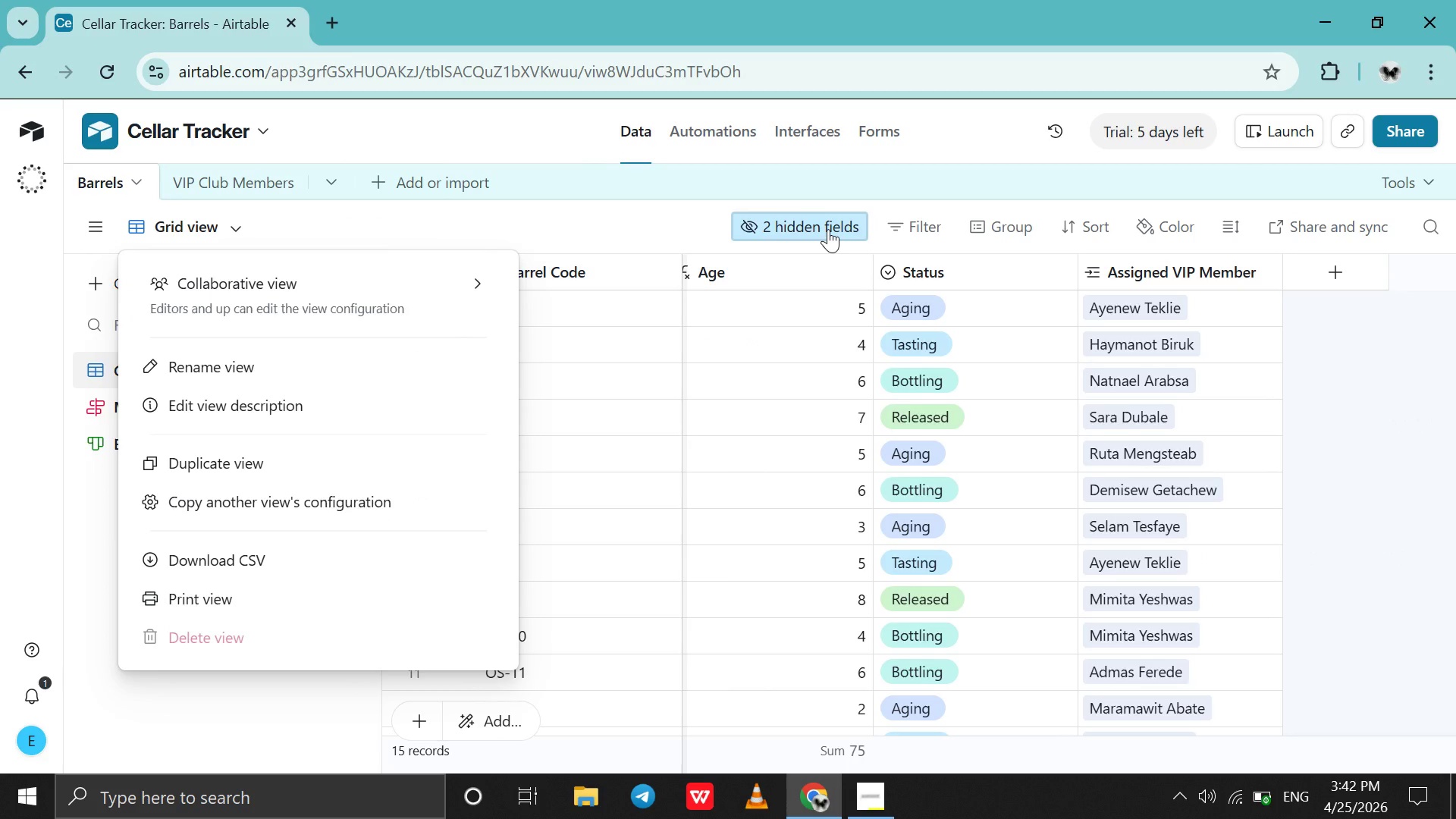 
left_click([828, 229])
 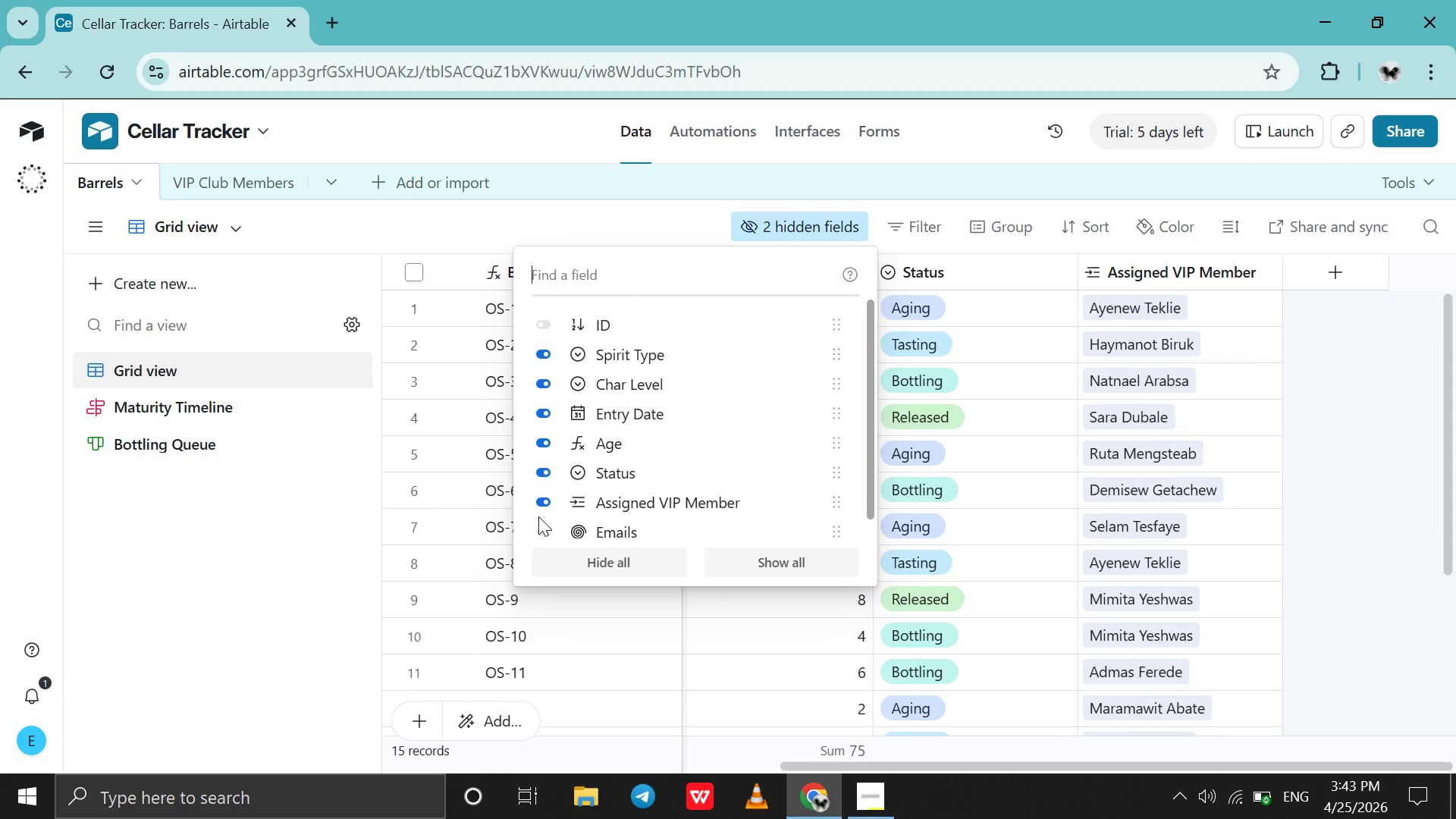 
left_click([539, 529])
 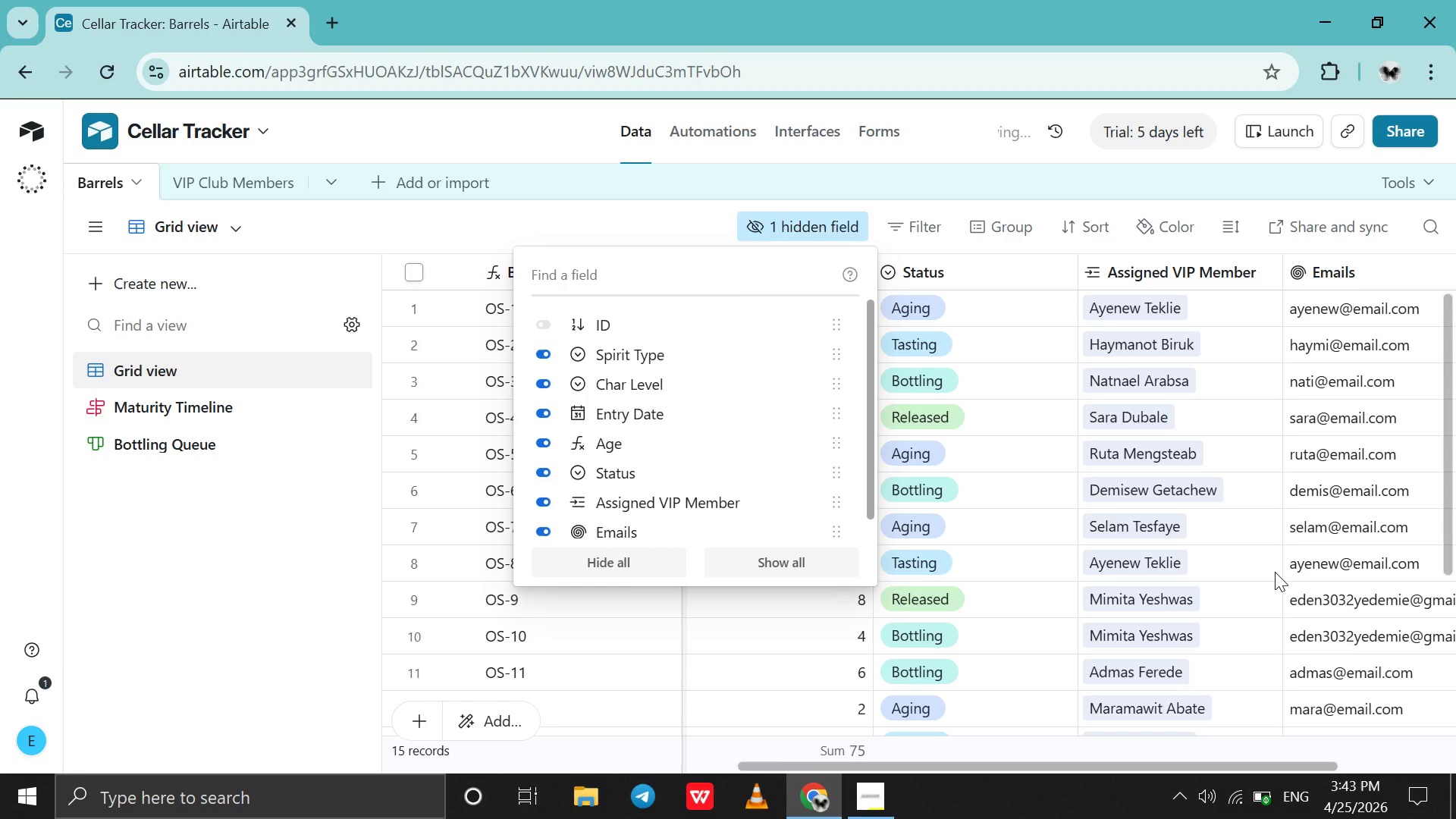 
left_click([1275, 572])
 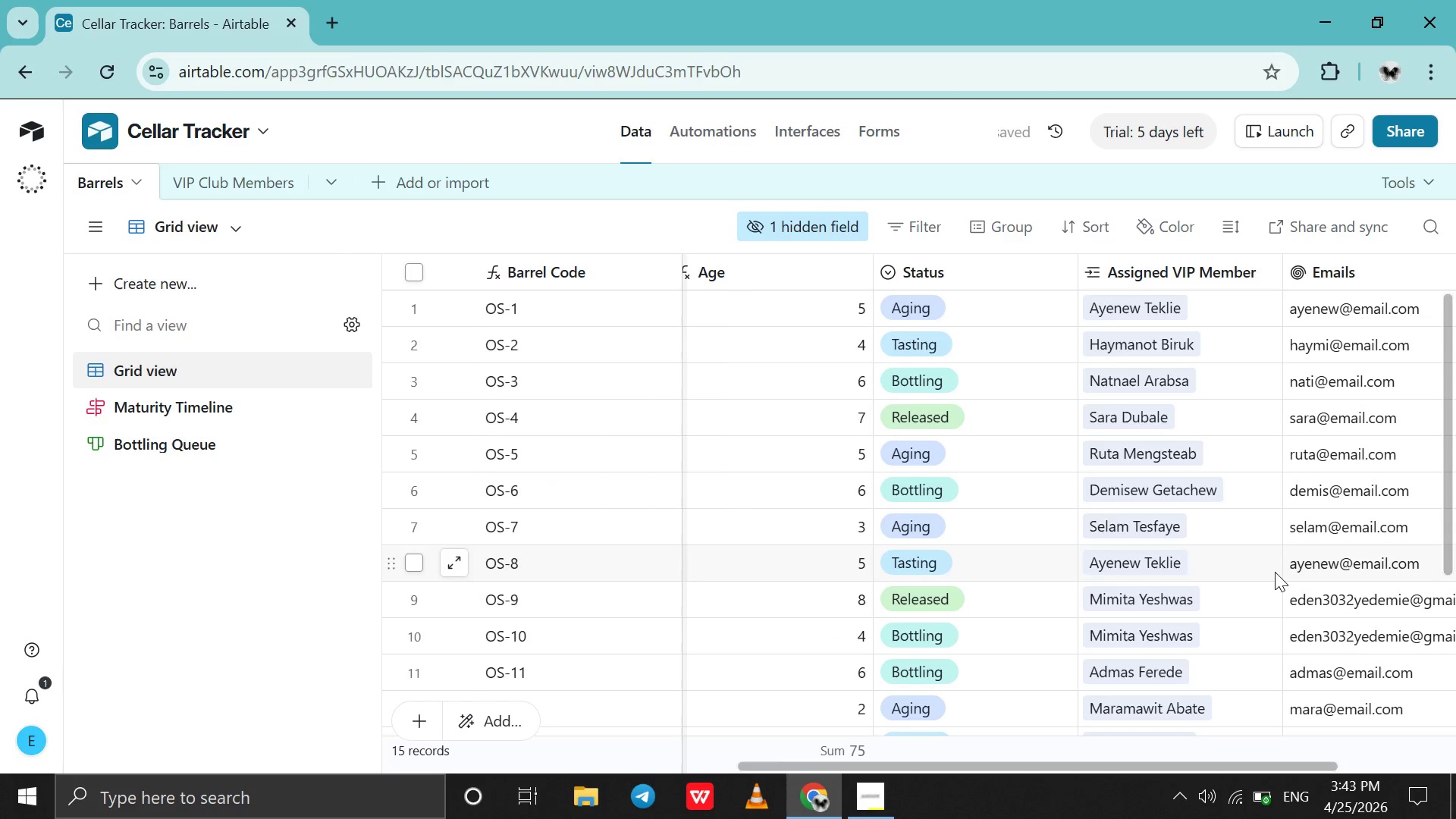 
scroll: coordinate [1275, 572], scroll_direction: up, amount: 1.0
 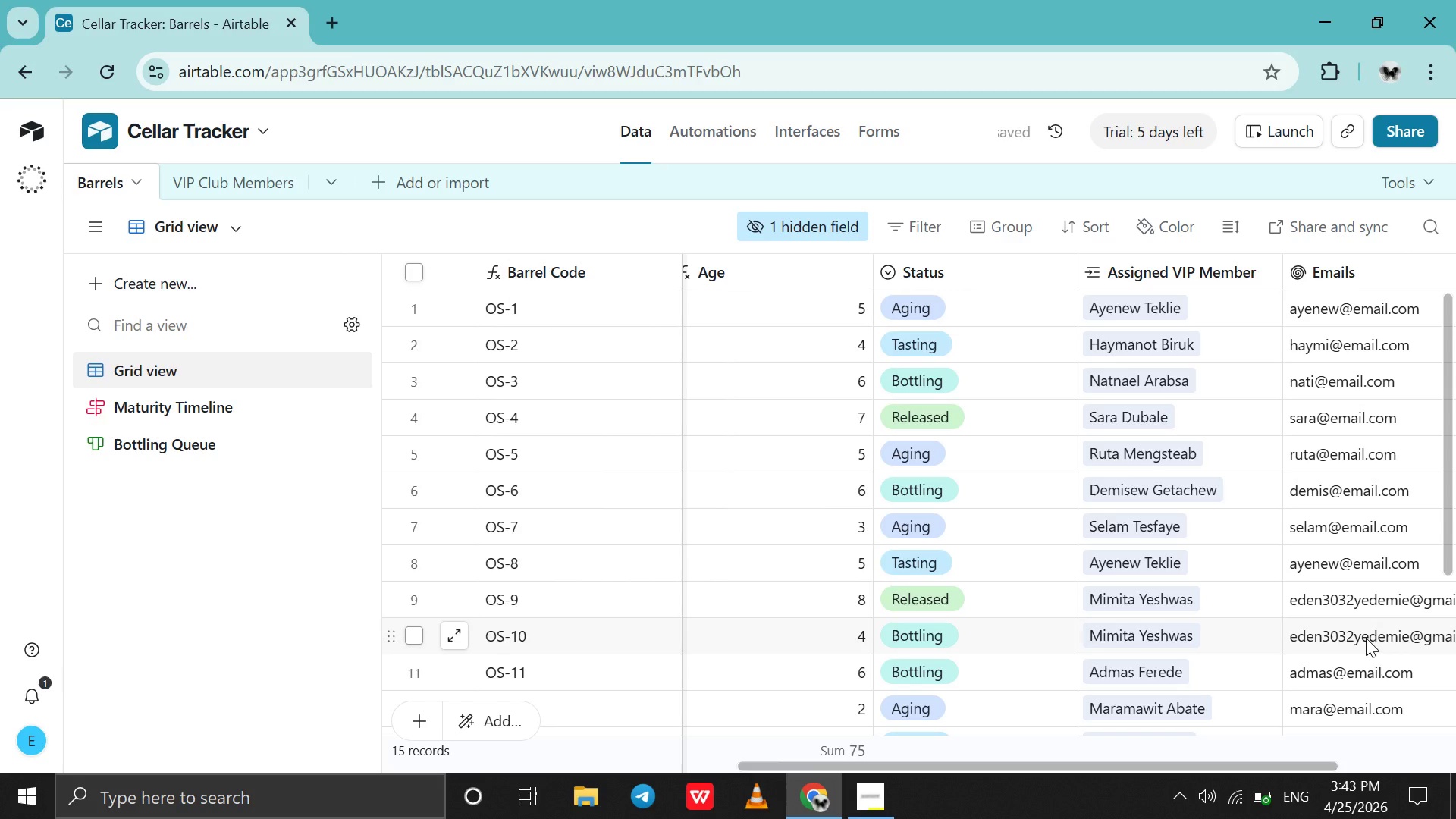 
scroll: coordinate [1366, 638], scroll_direction: none, amount: 0.0
 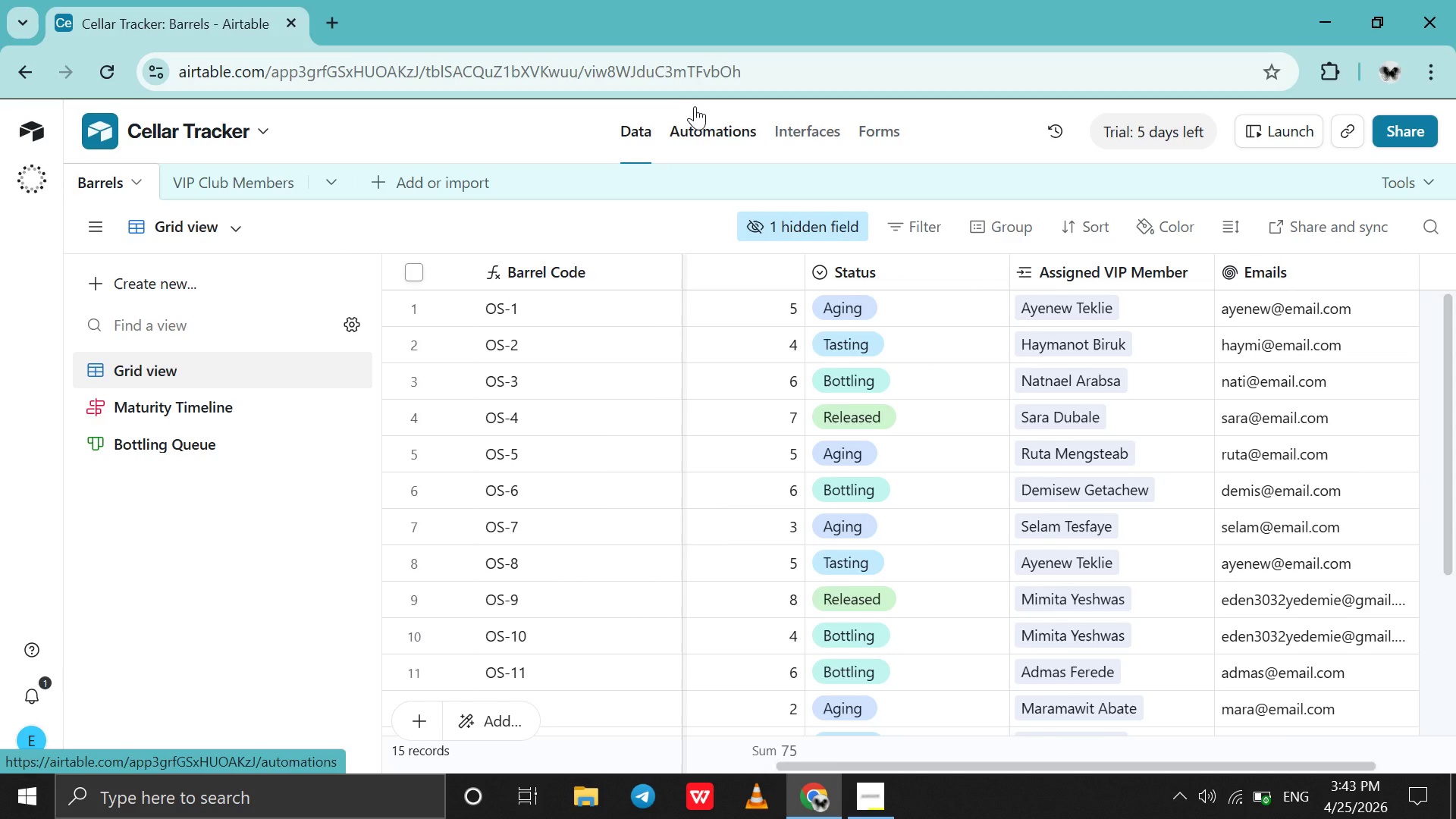 
left_click([698, 115])
 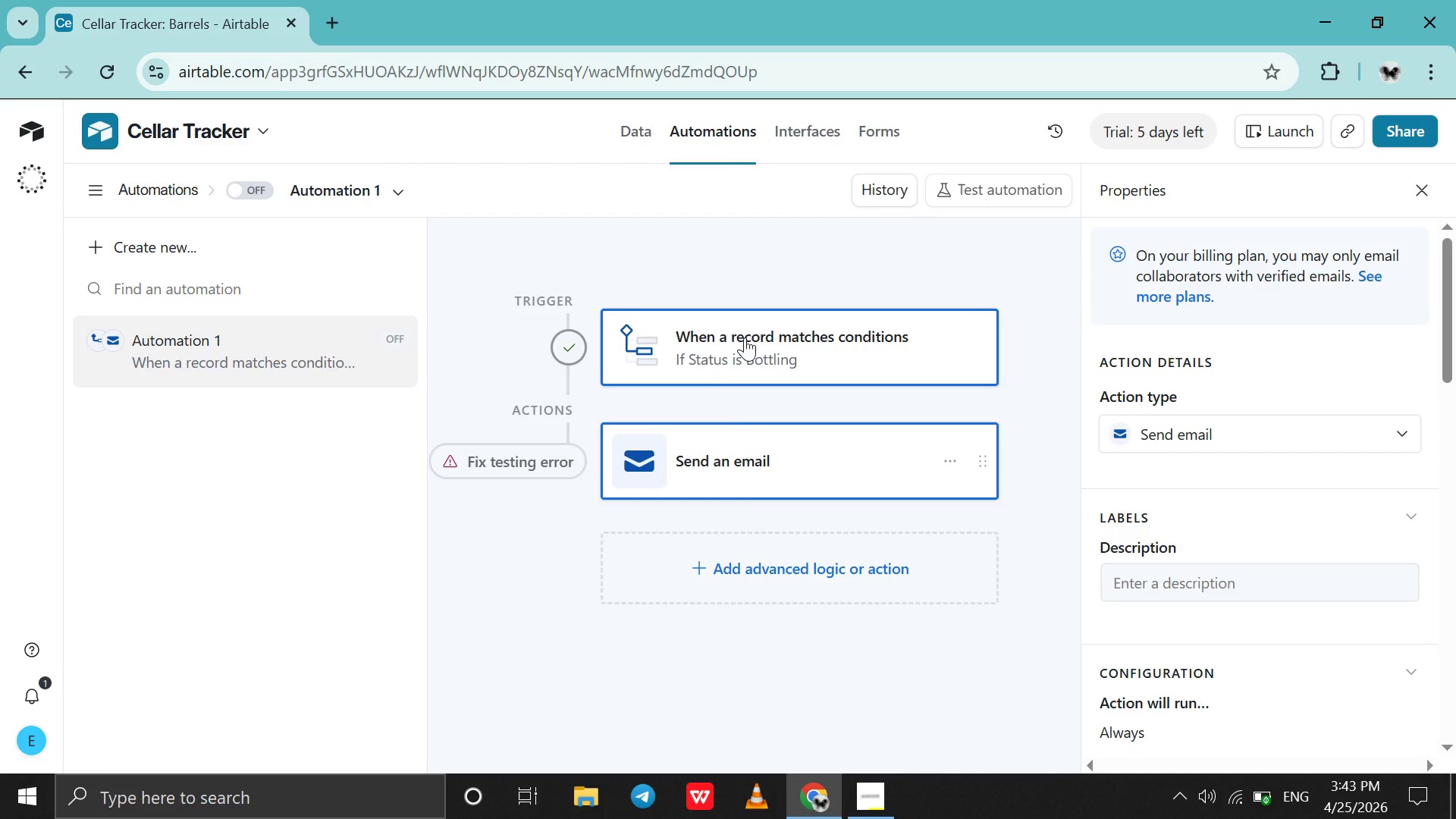 
left_click([723, 331])
 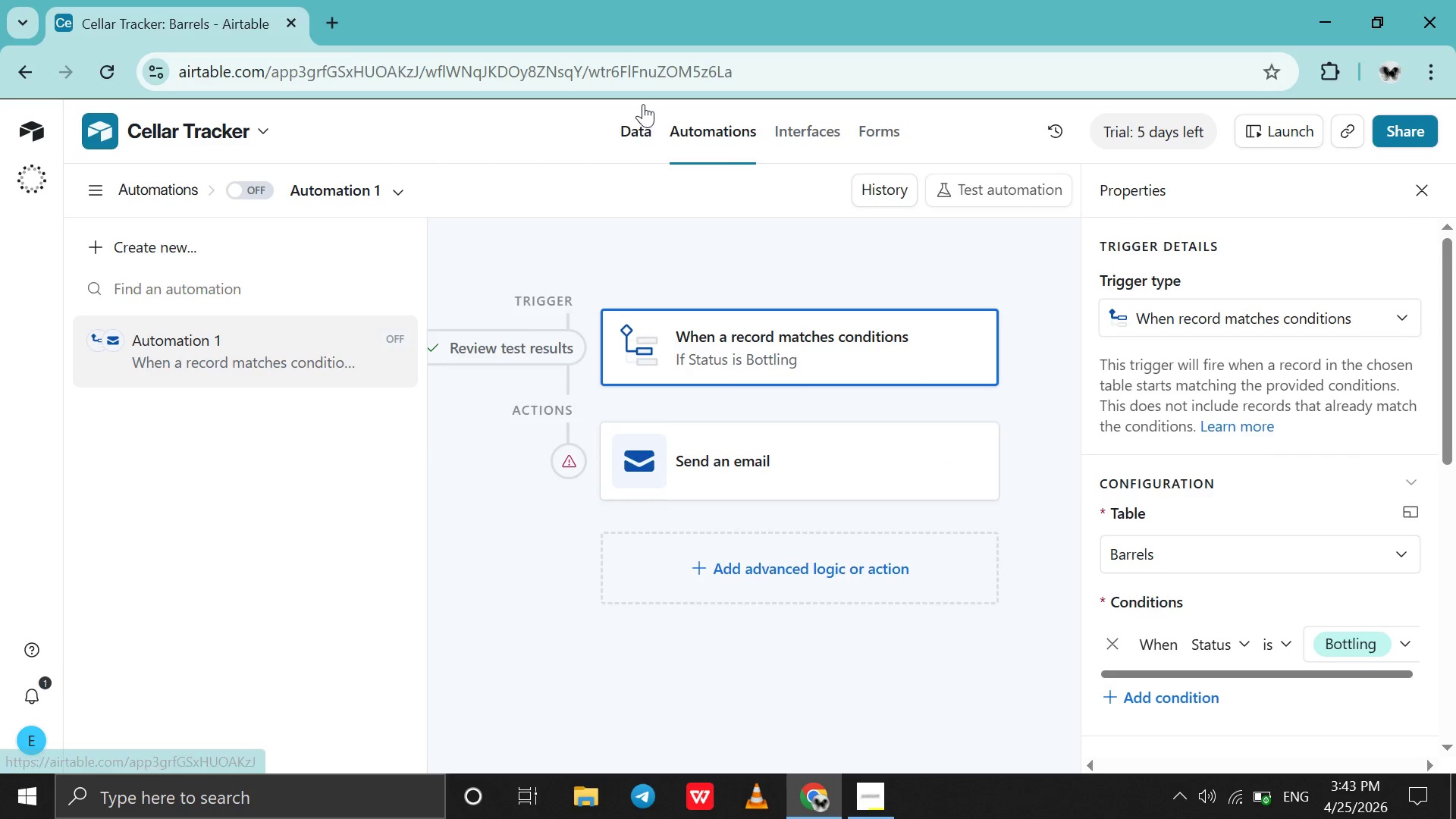 
left_click([642, 124])
 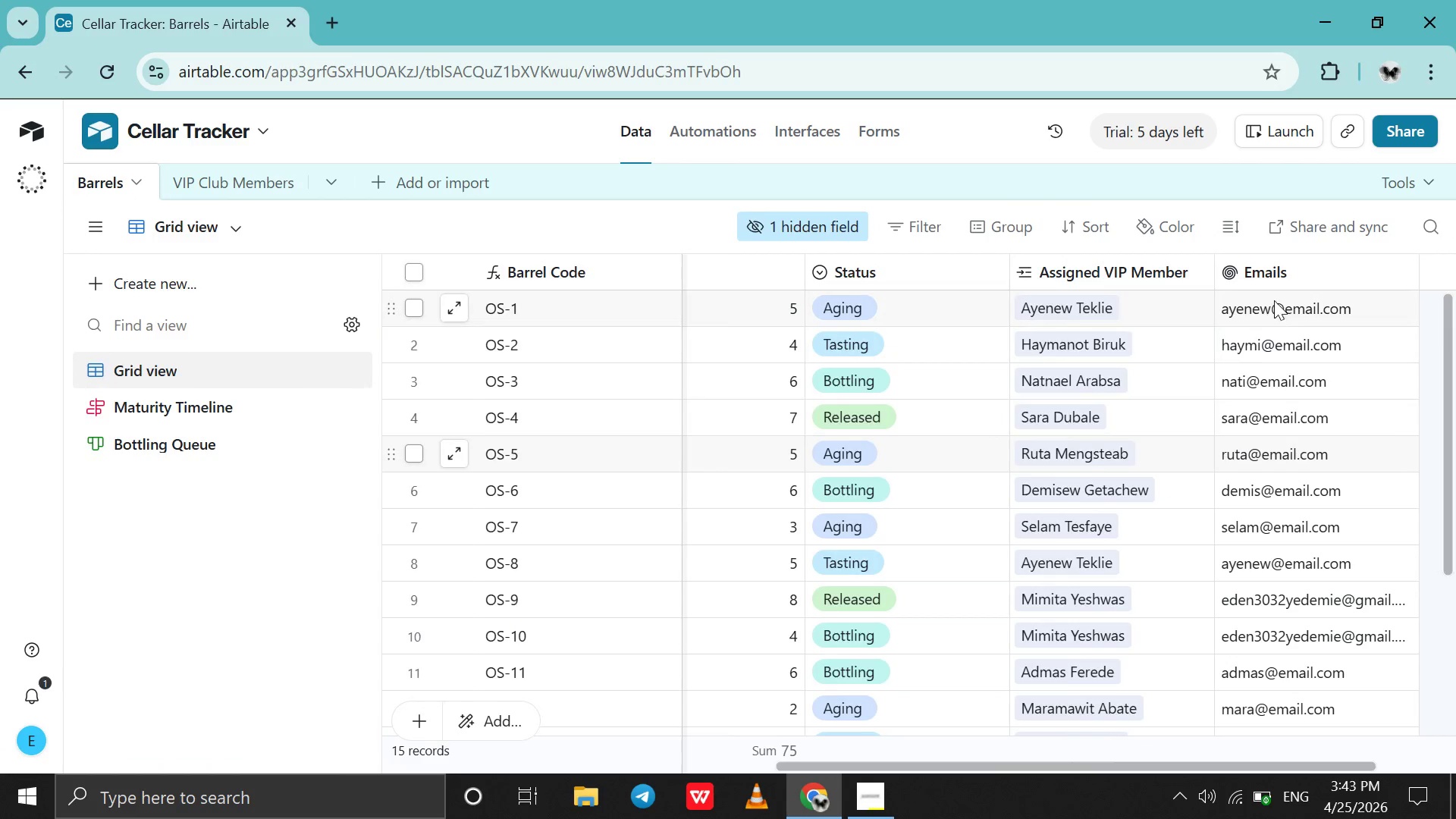 
right_click([1290, 287])
 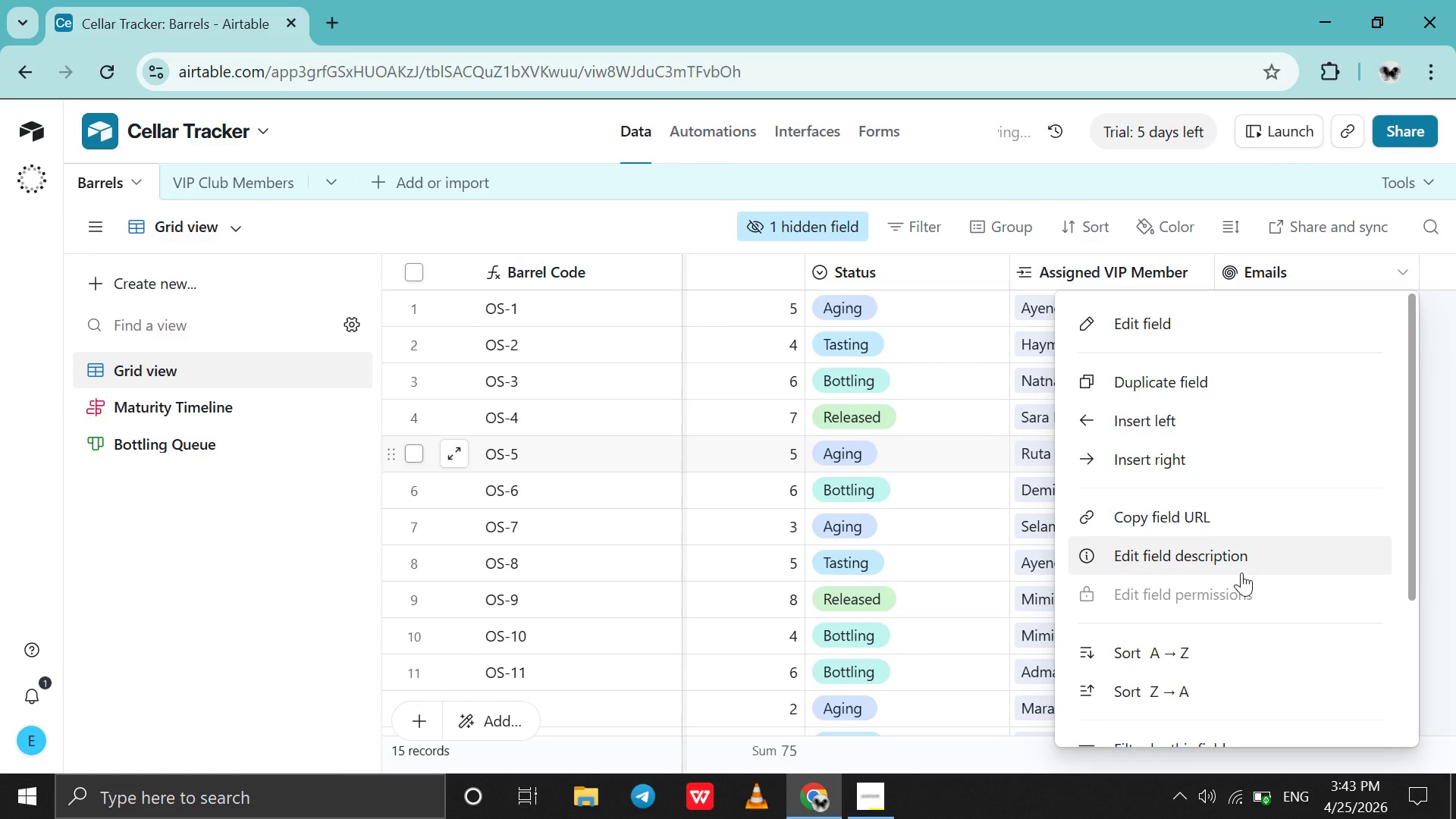 
scroll: coordinate [1241, 573], scroll_direction: down, amount: 28.0
 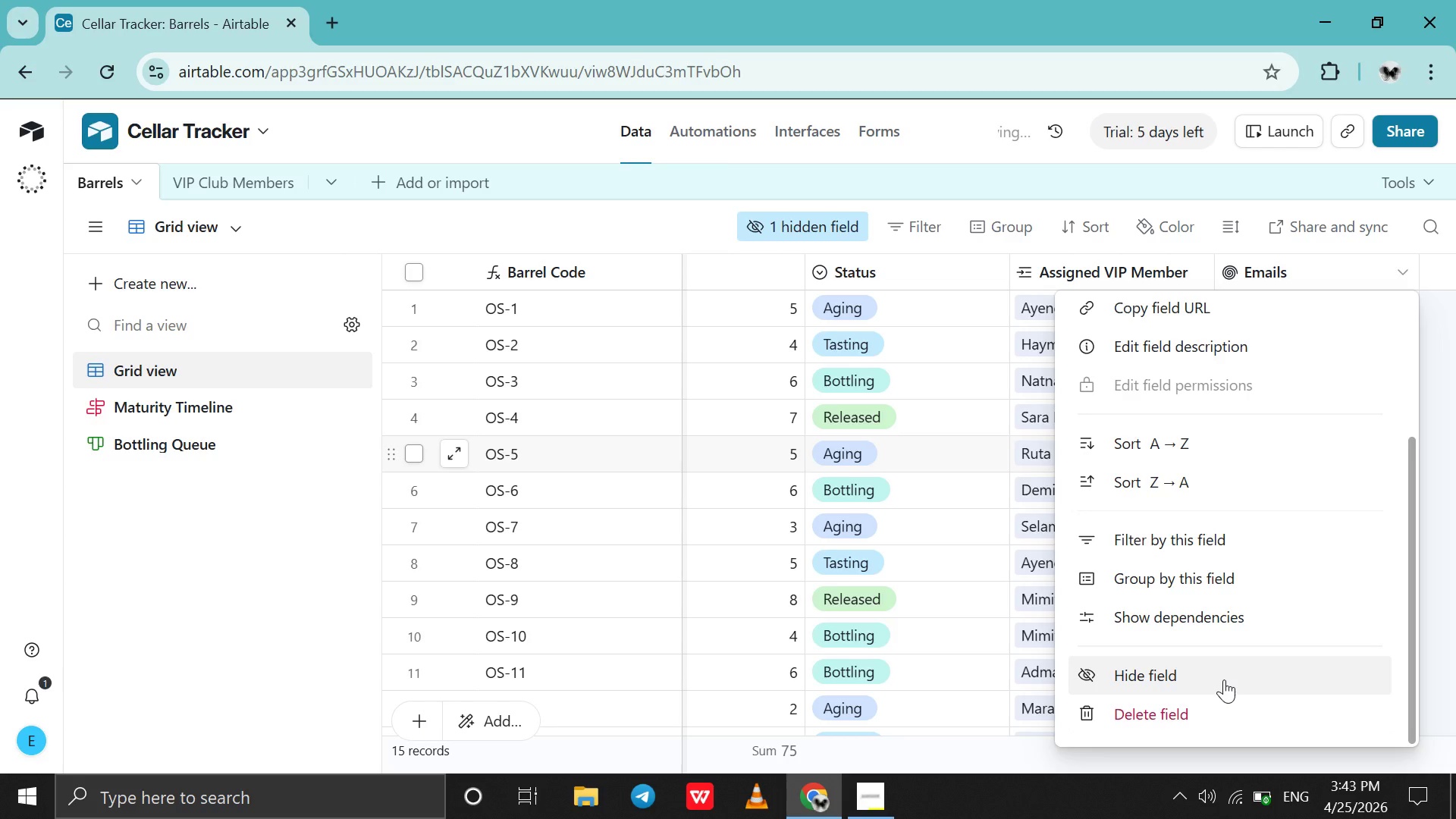 
left_click([1225, 679])
 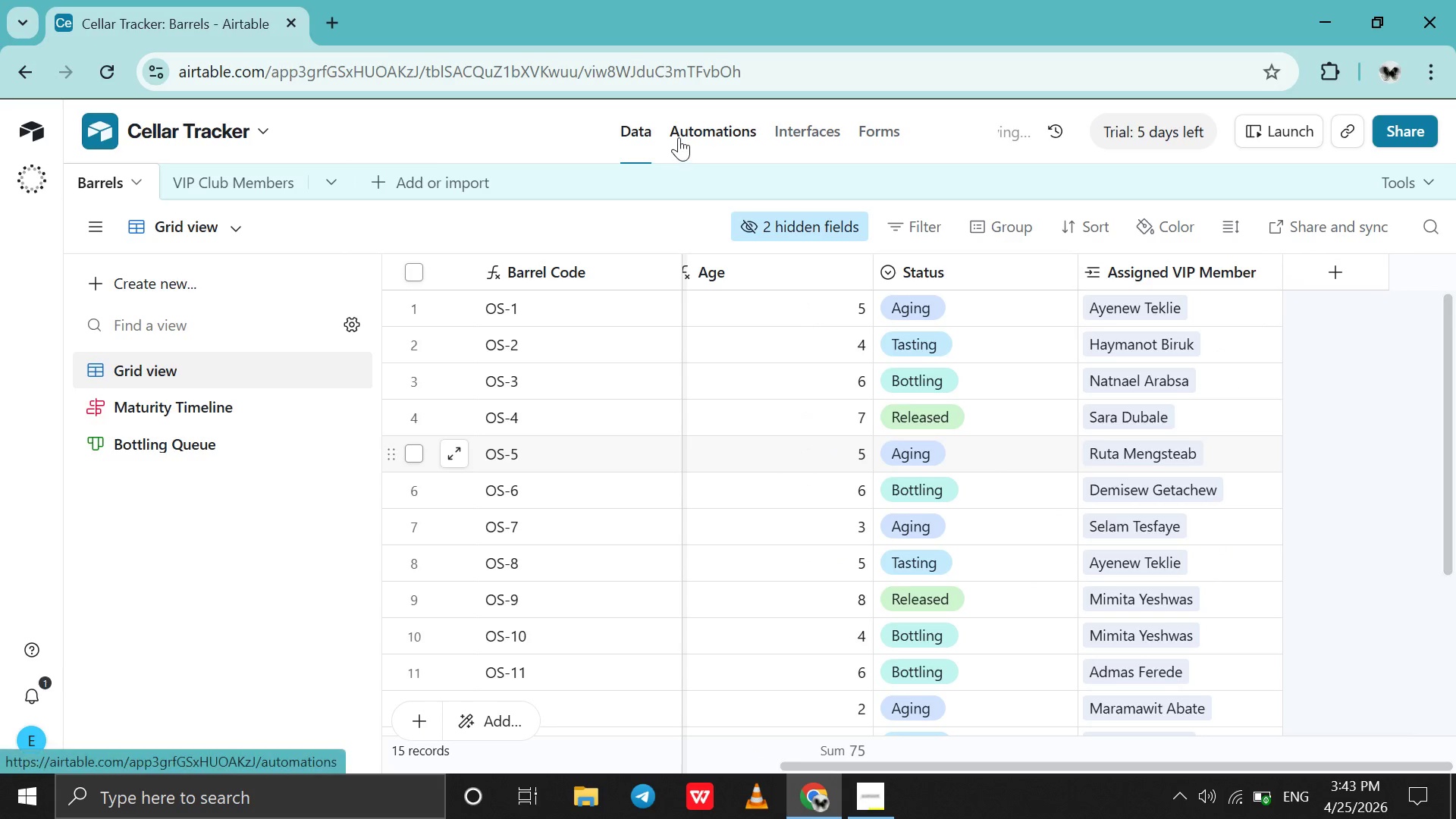 
left_click([679, 137])
 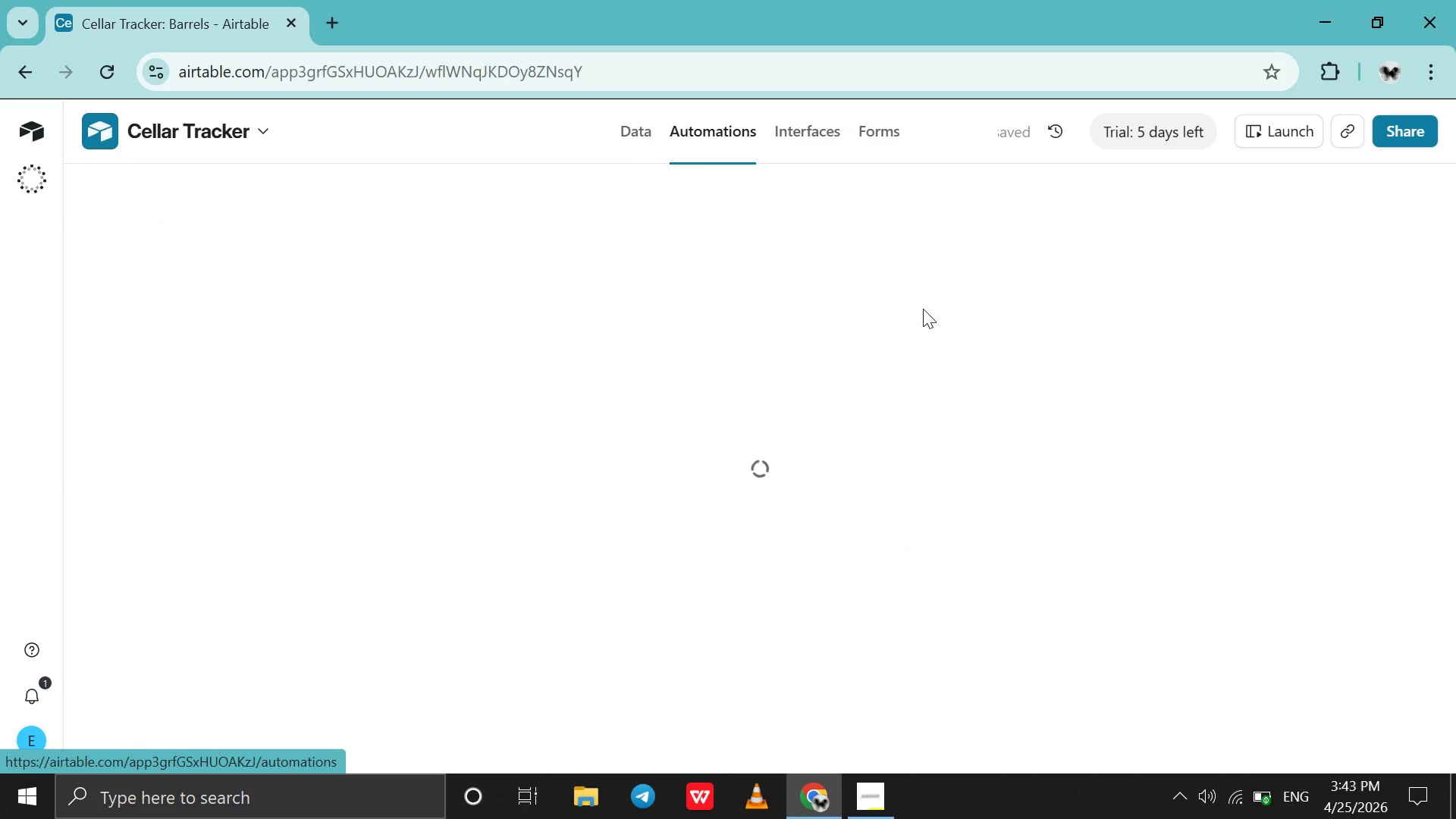 
mouse_move([974, 353])
 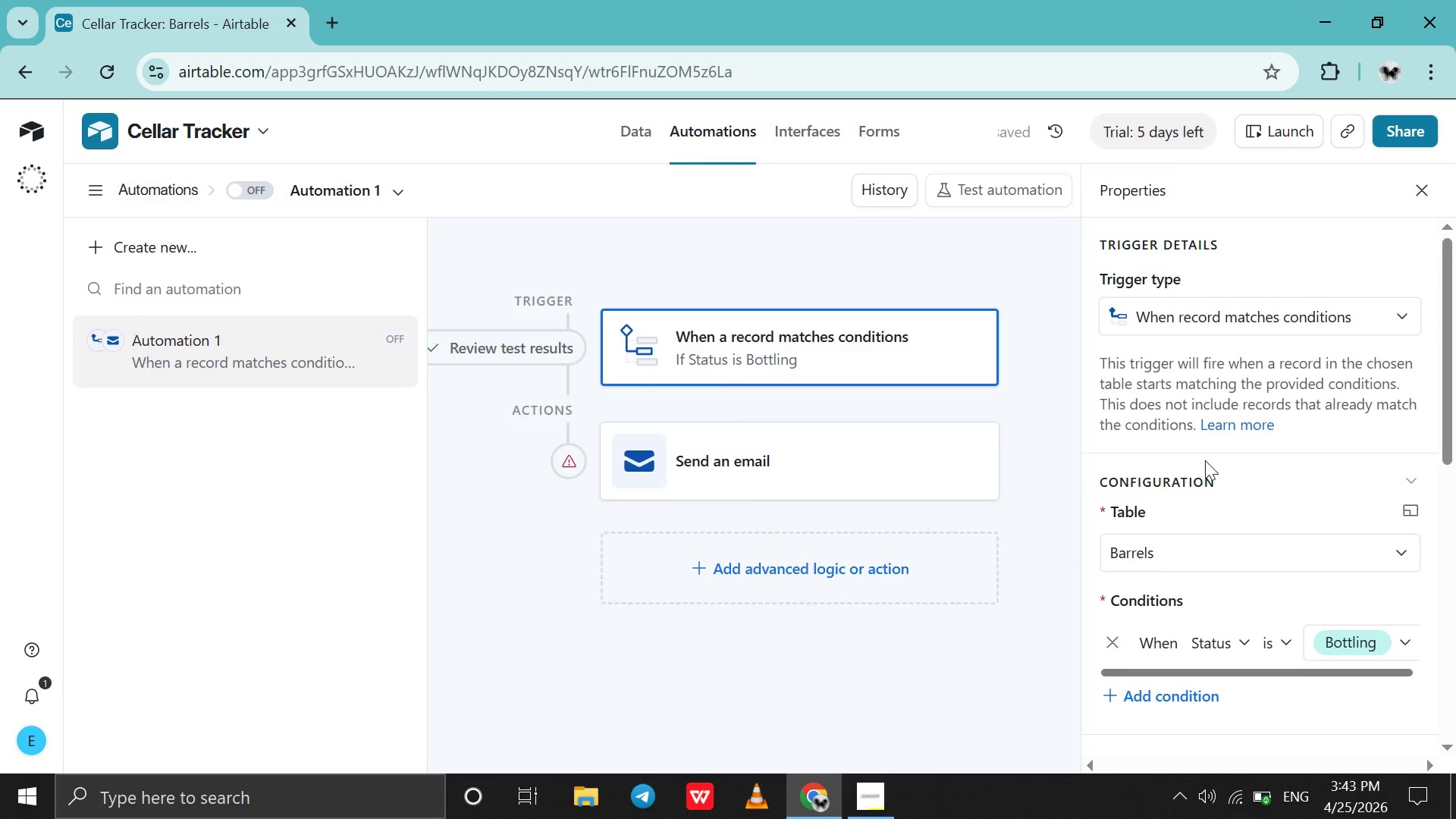 
scroll: coordinate [1205, 460], scroll_direction: down, amount: 6.0
 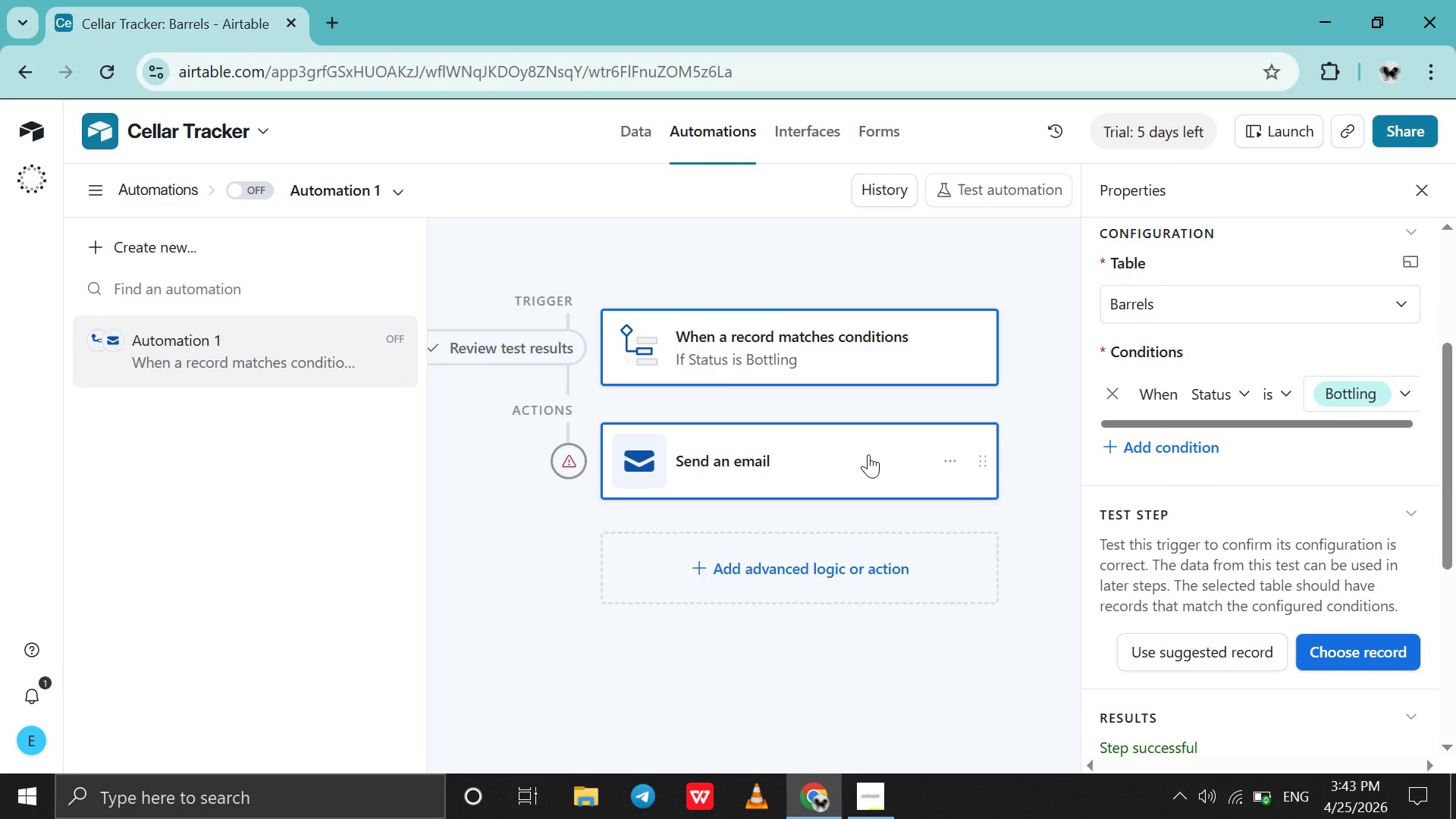 
left_click([868, 454])
 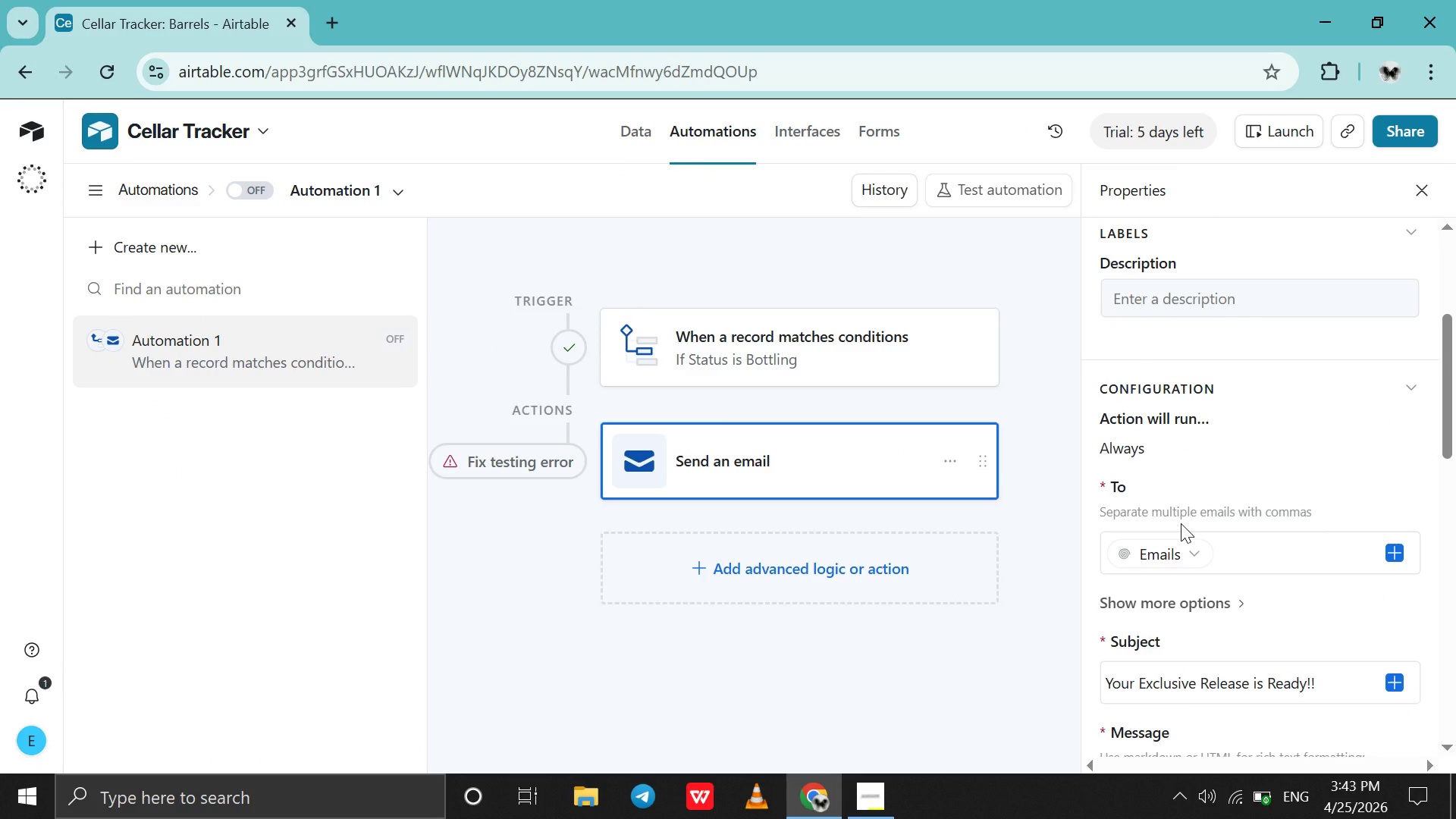 
left_click([824, 357])
 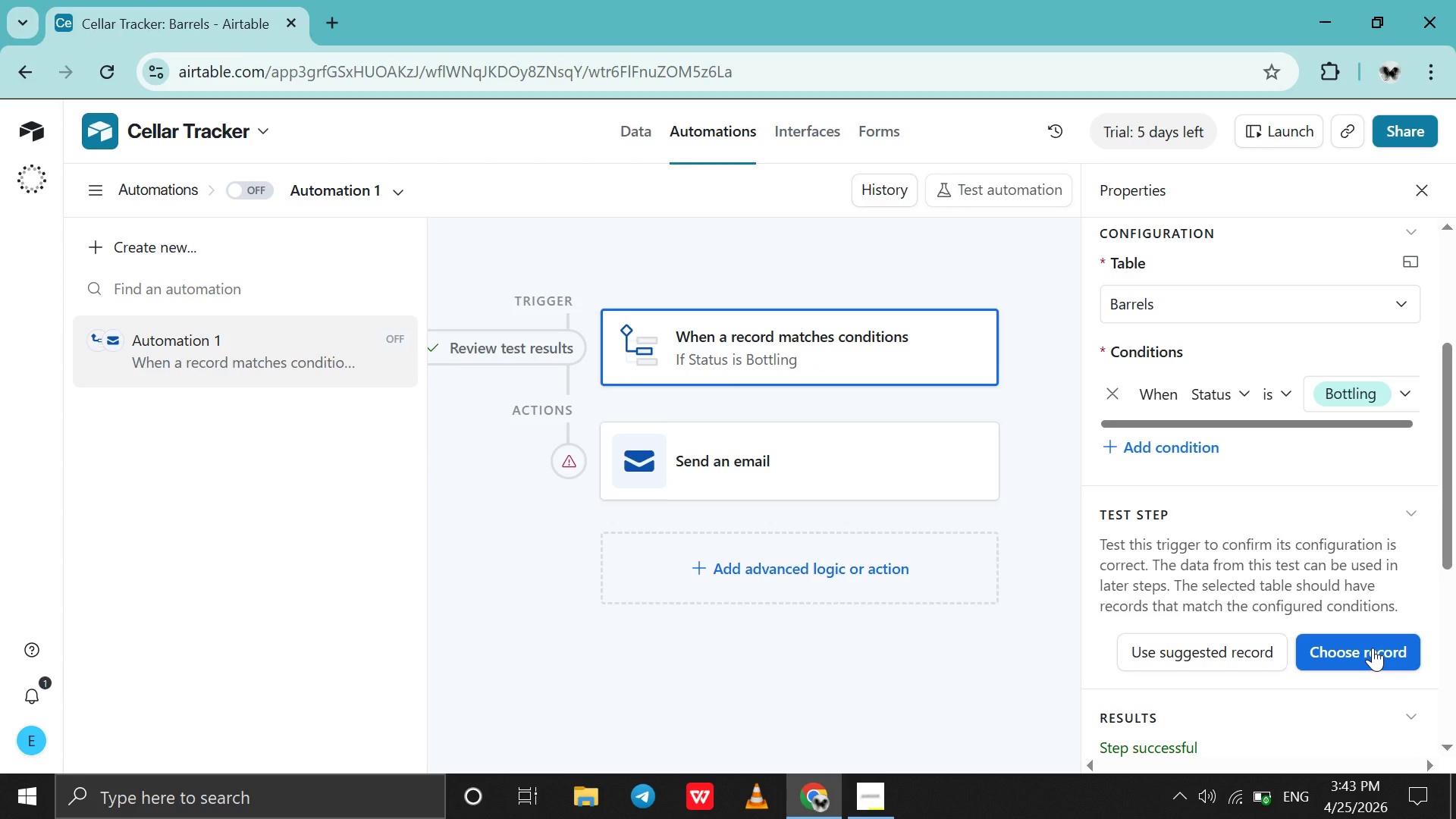 
left_click([1373, 648])
 